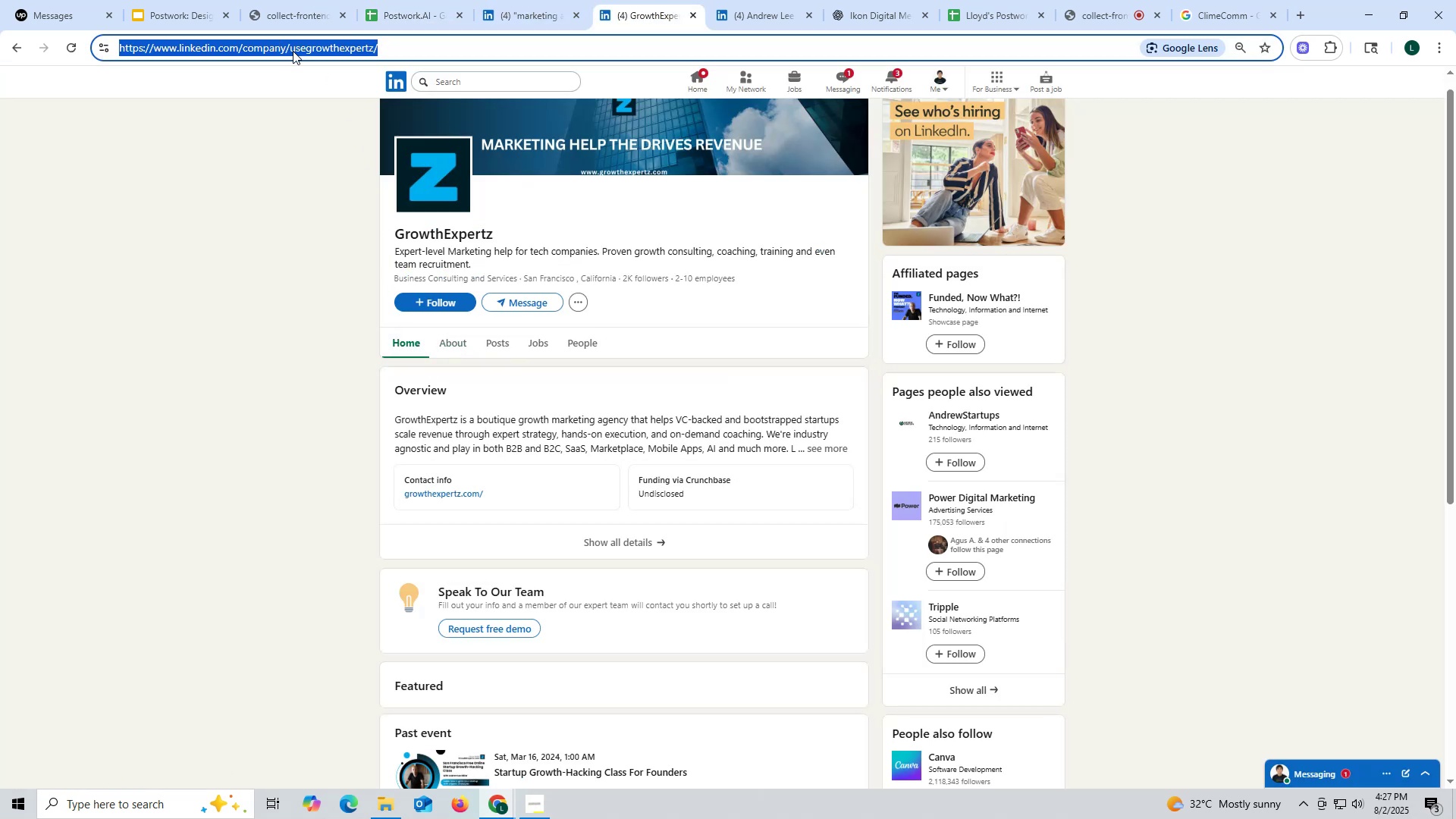 
triple_click([293, 51])
 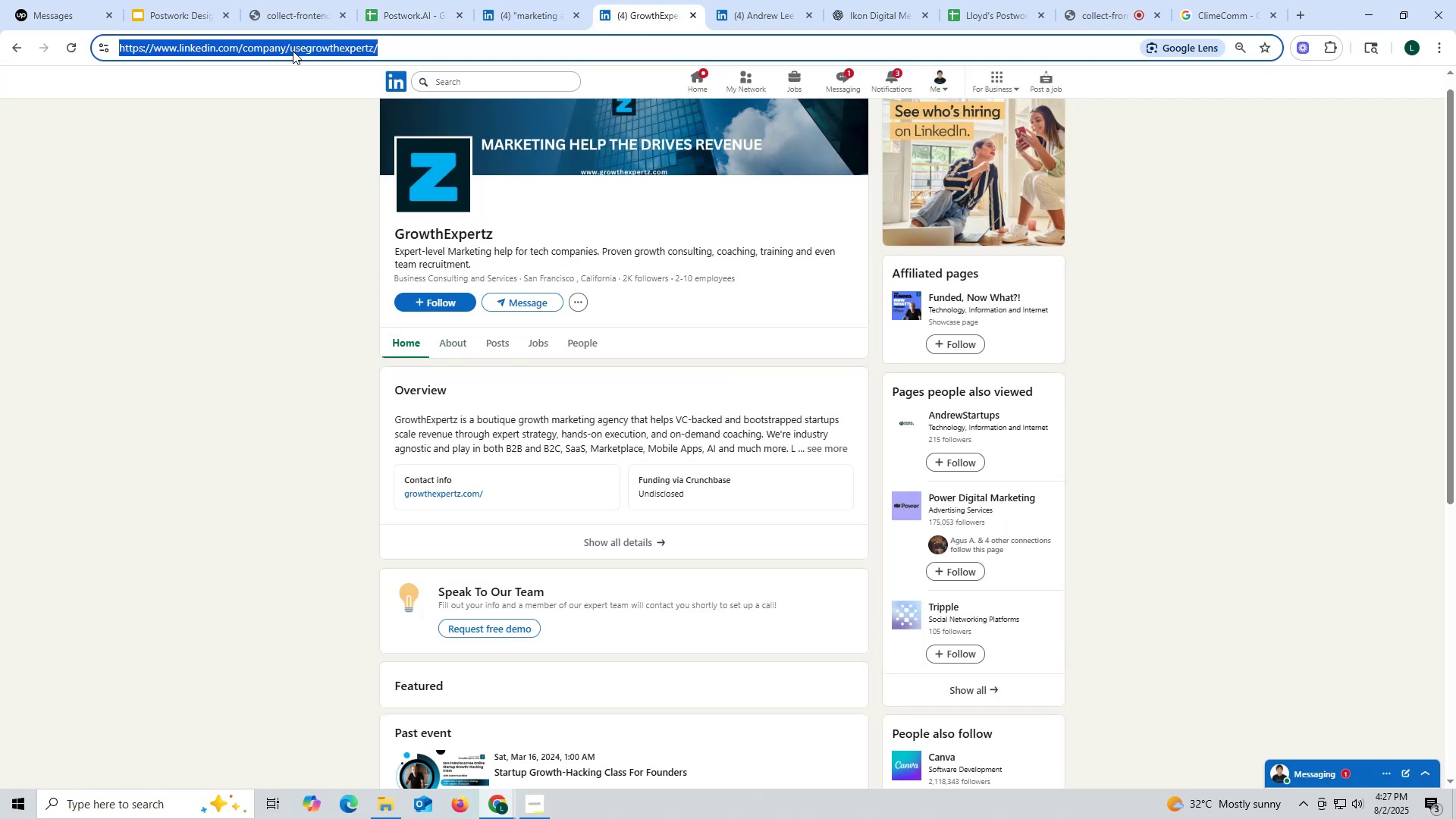 
key(Control+ControlLeft)
 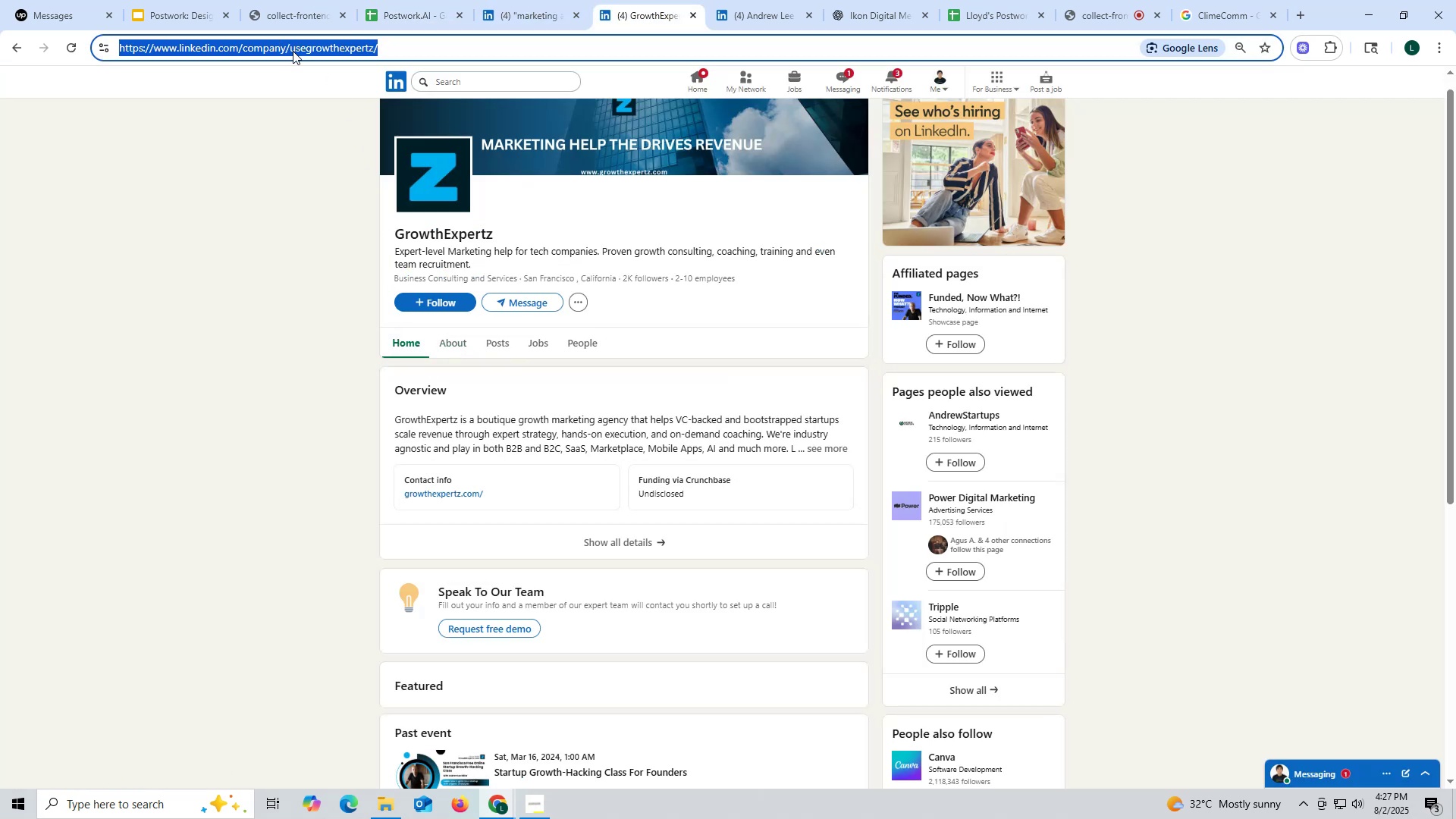 
key(Control+C)
 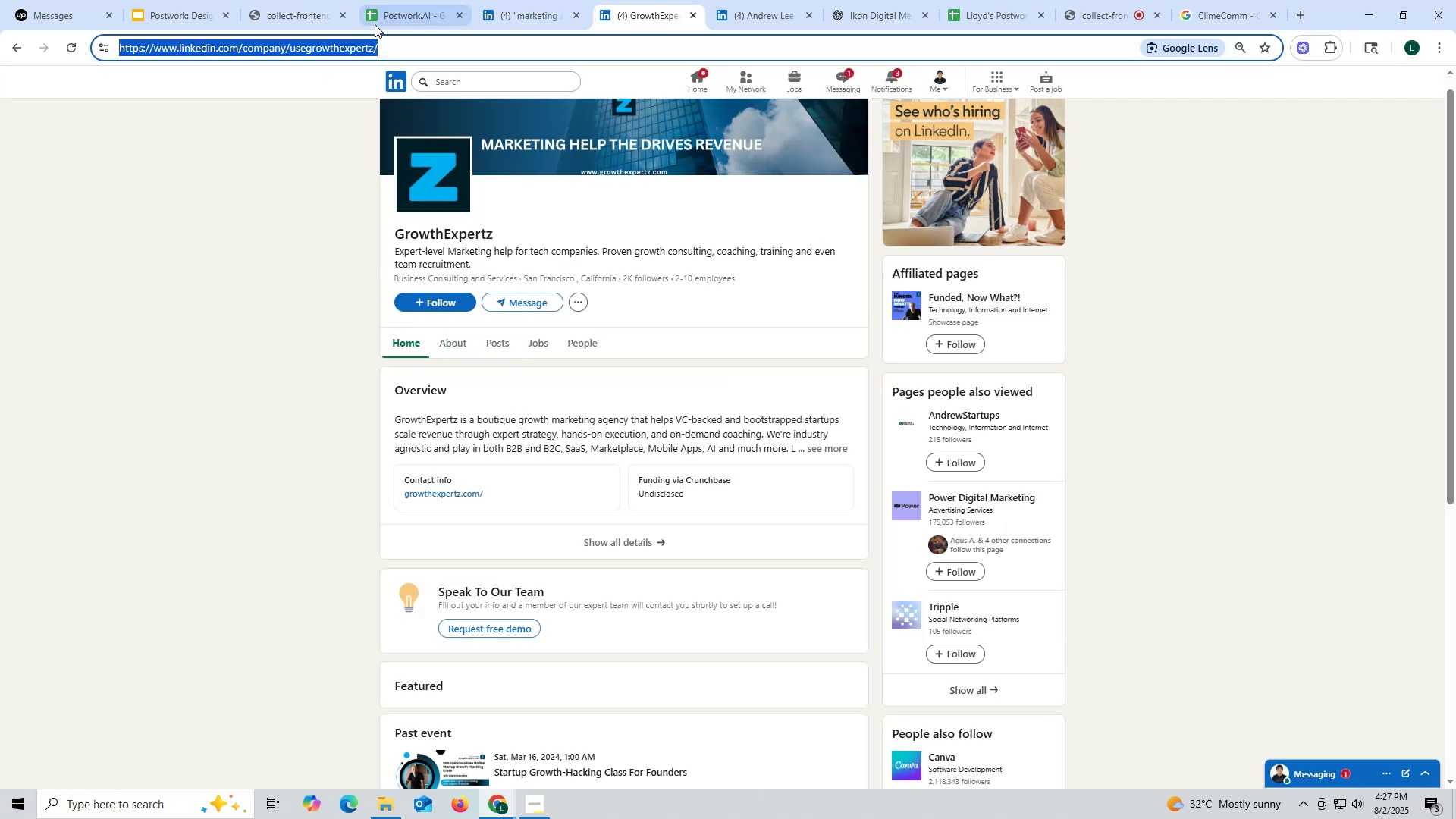 
key(Control+ControlLeft)
 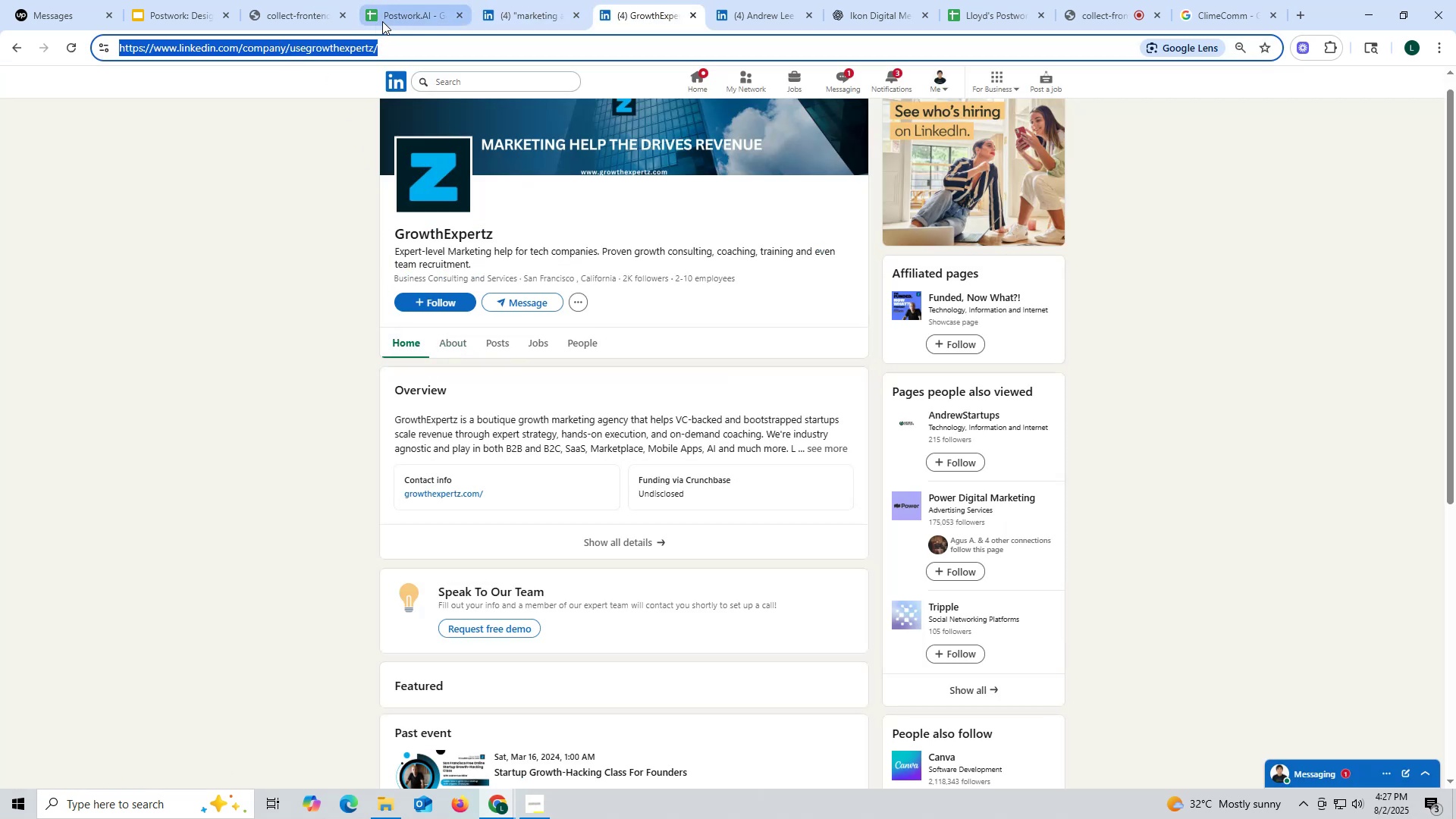 
key(Control+C)
 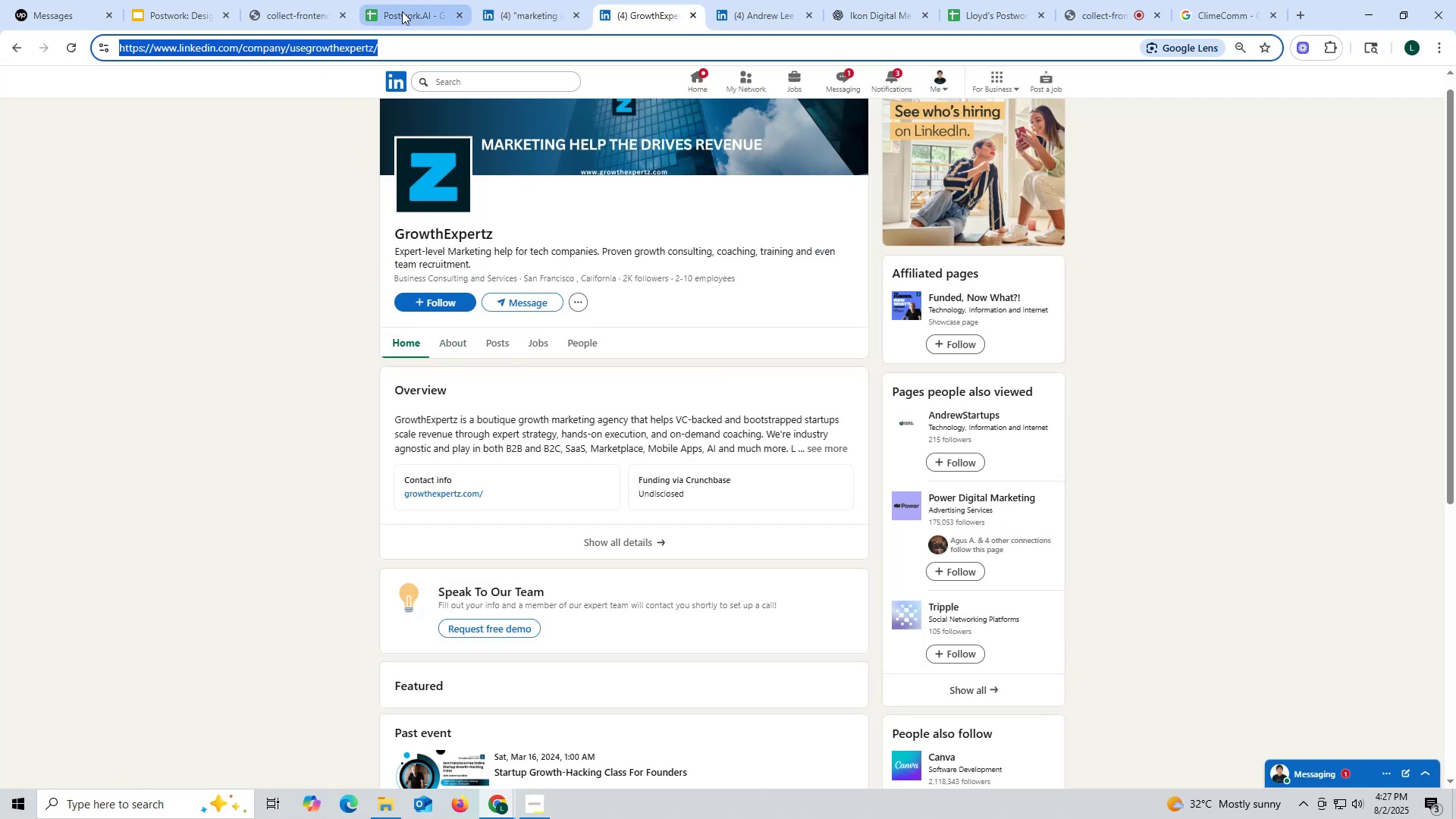 
left_click([402, 11])
 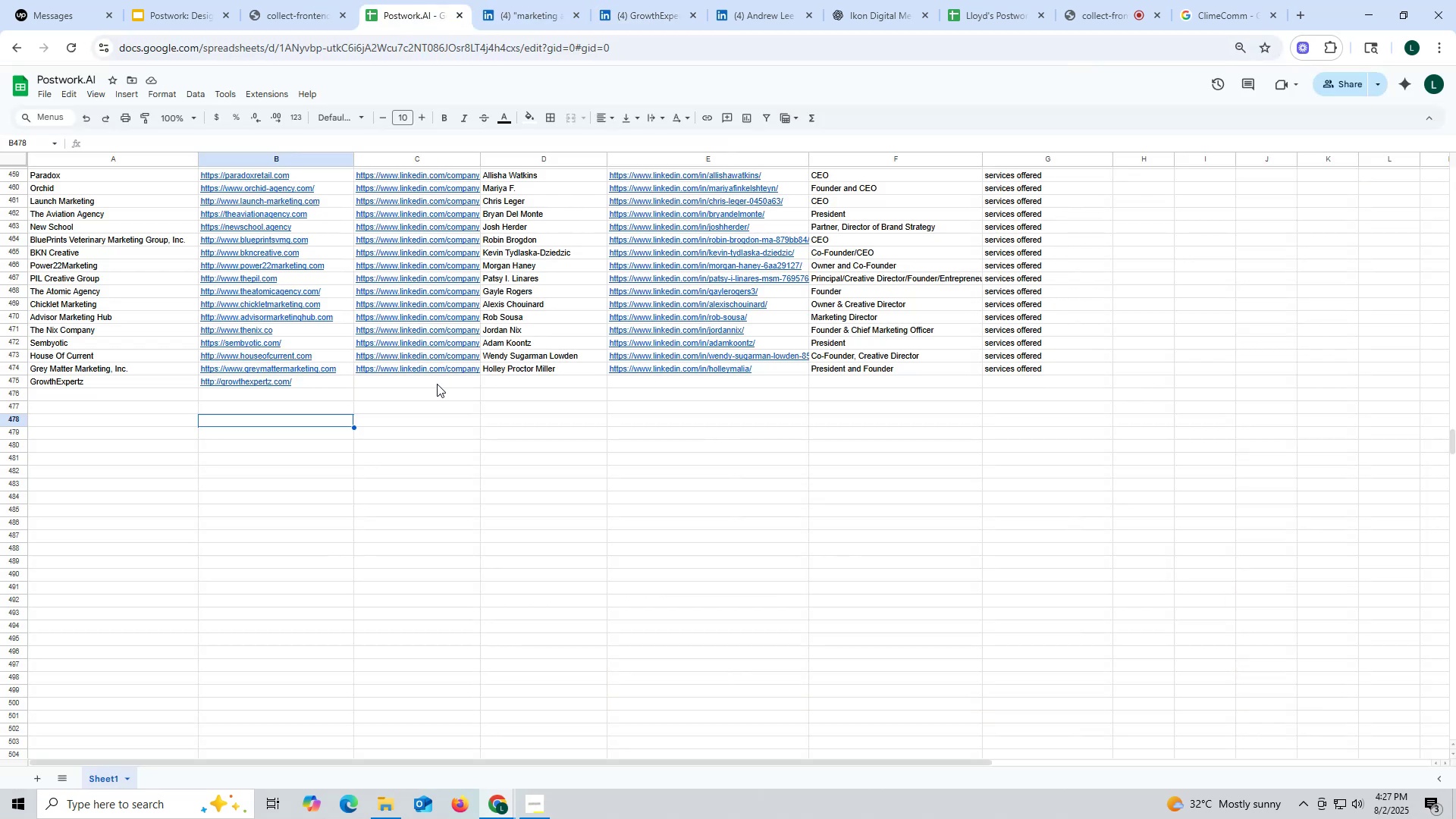 
double_click([437, 384])
 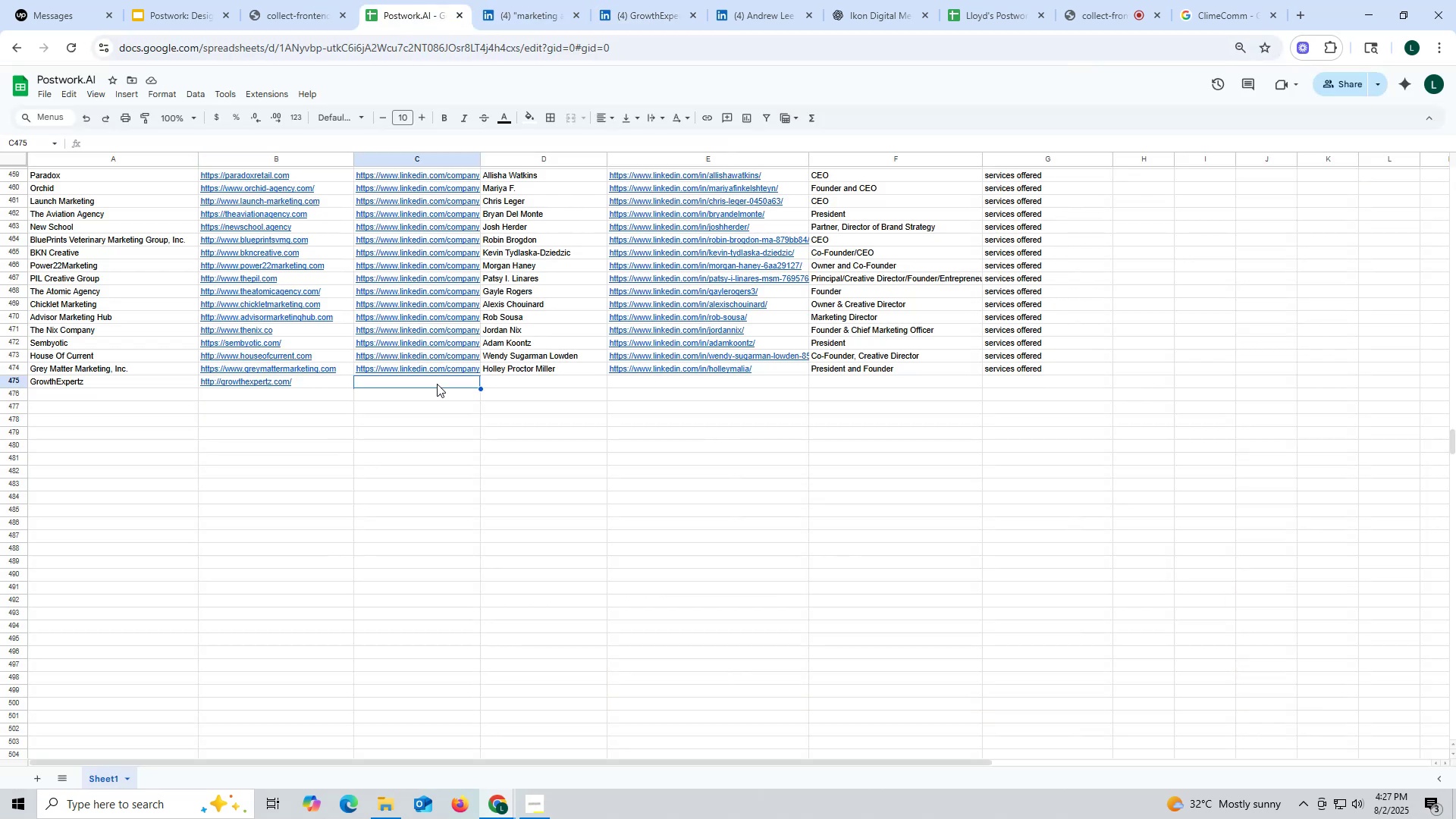 
key(Control+ControlLeft)
 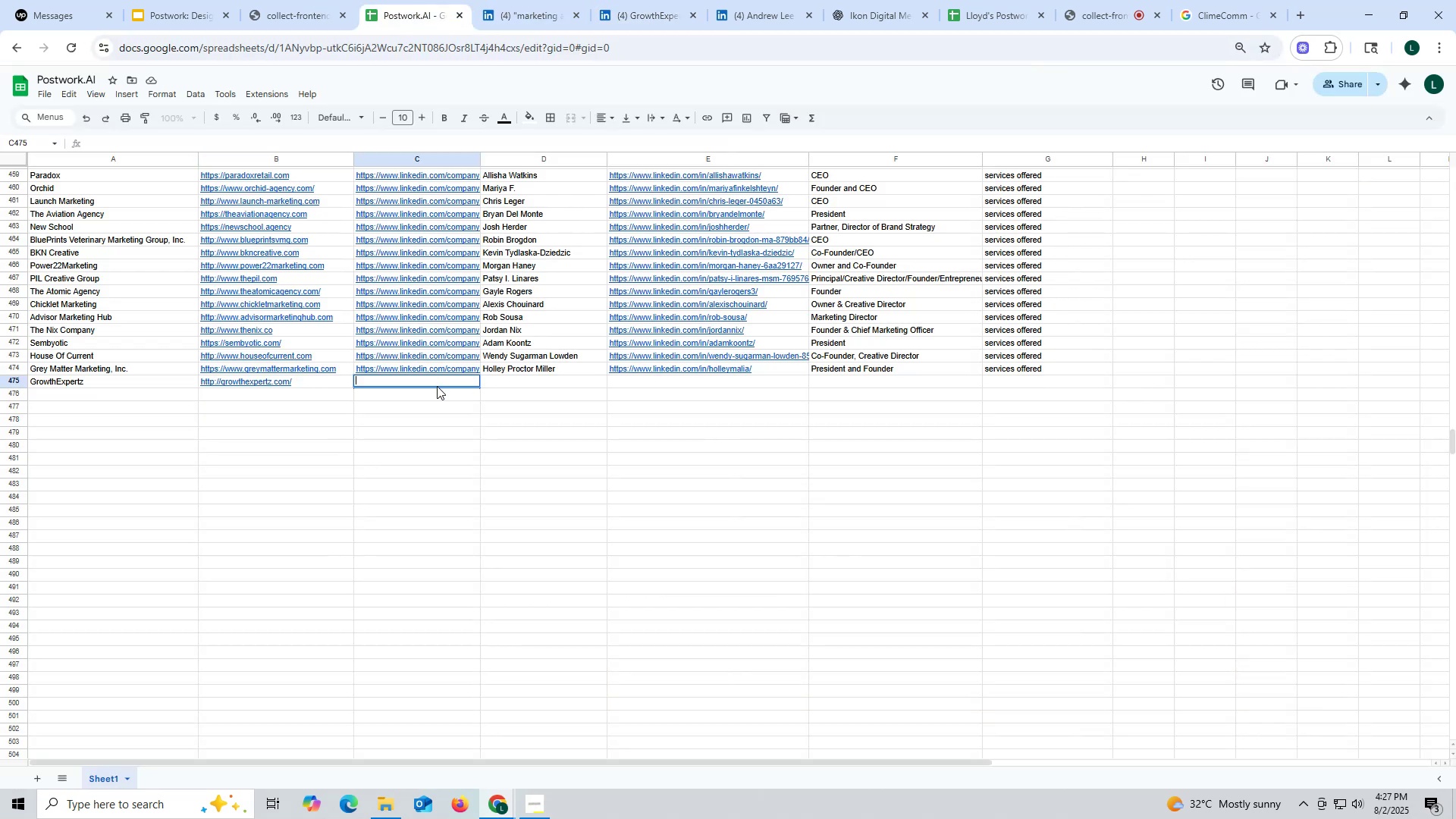 
key(Control+V)
 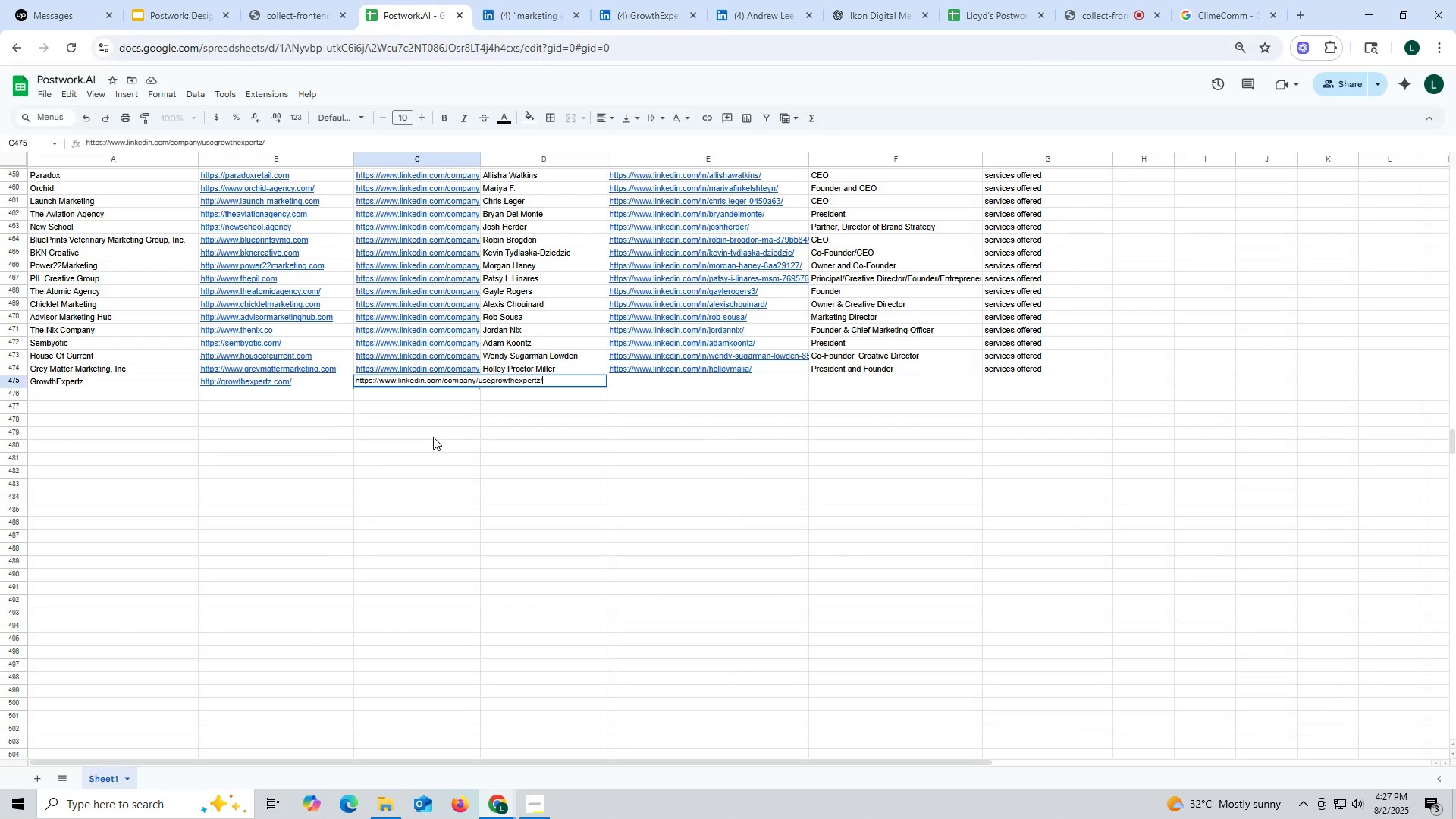 
left_click([433, 437])
 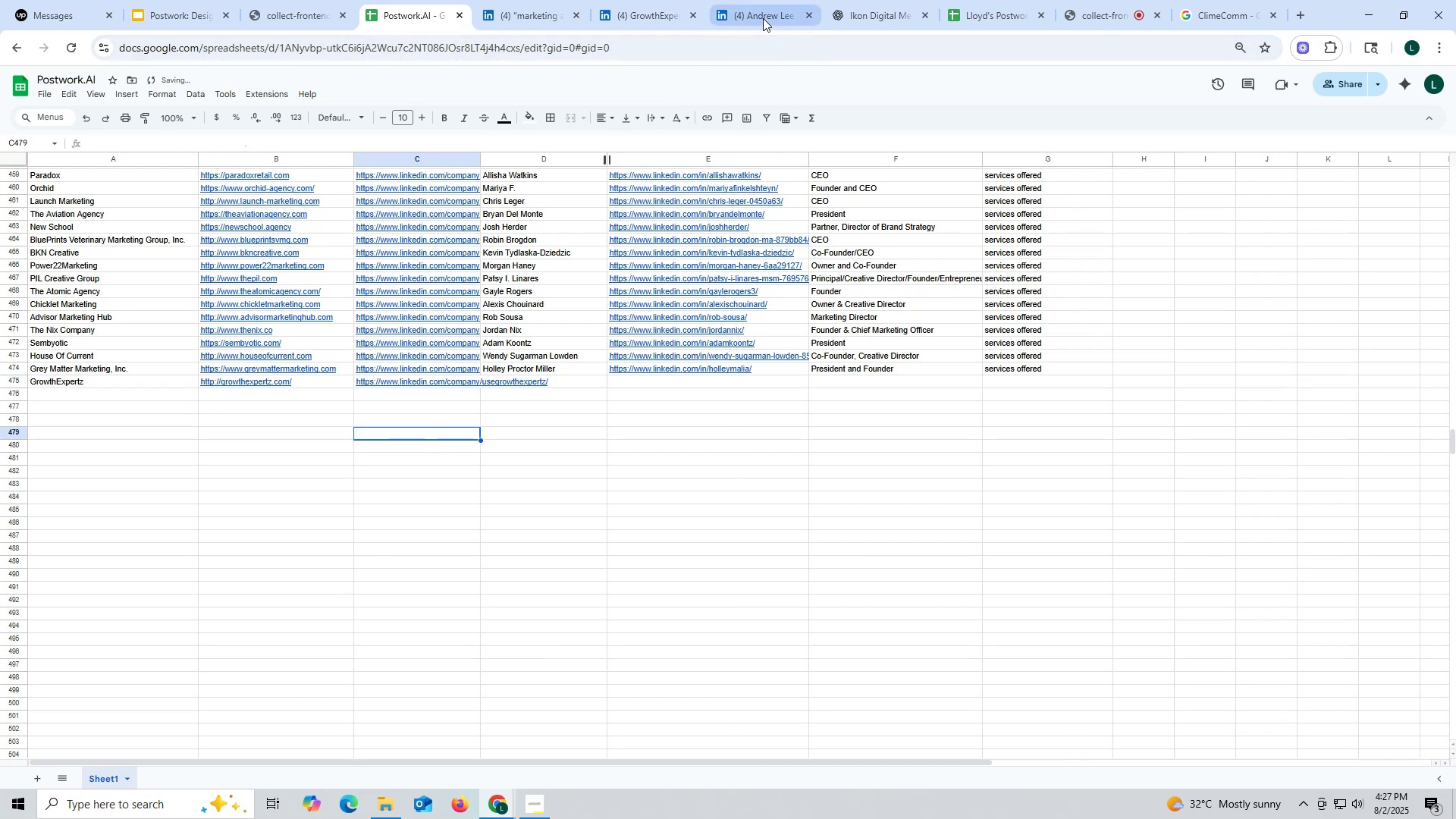 
left_click([763, 18])
 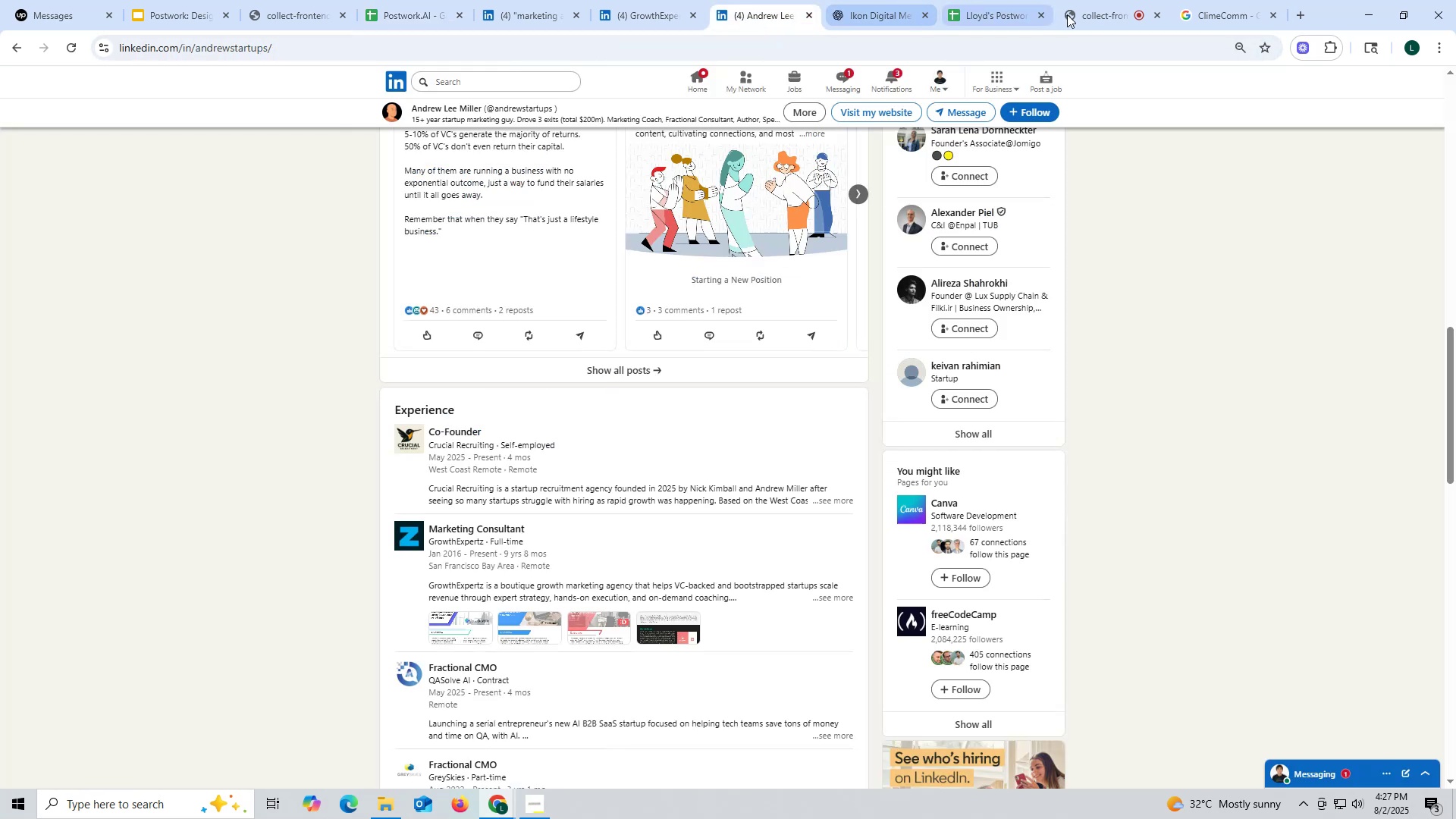 
left_click([1087, 12])
 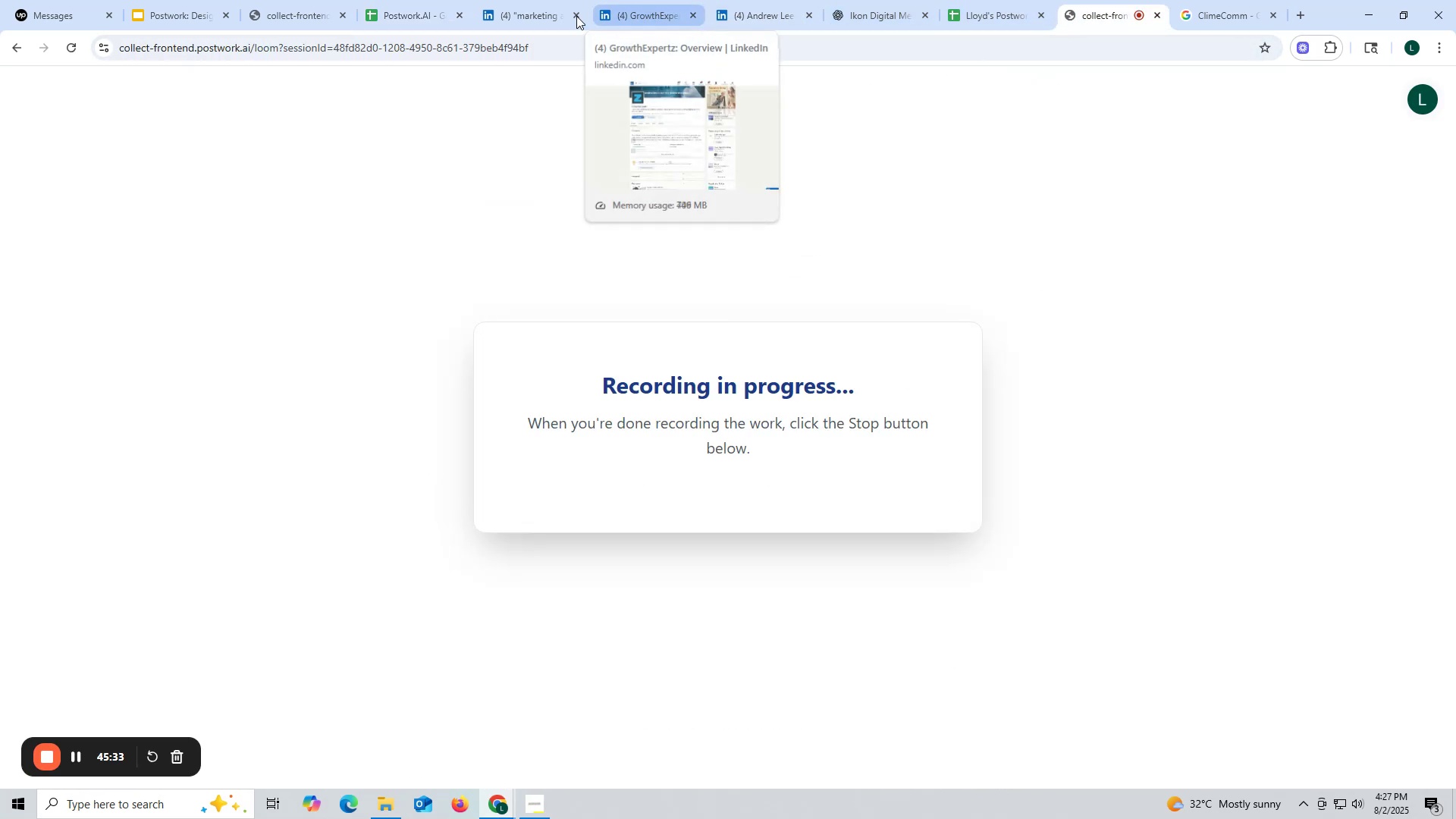 
left_click([514, 15])
 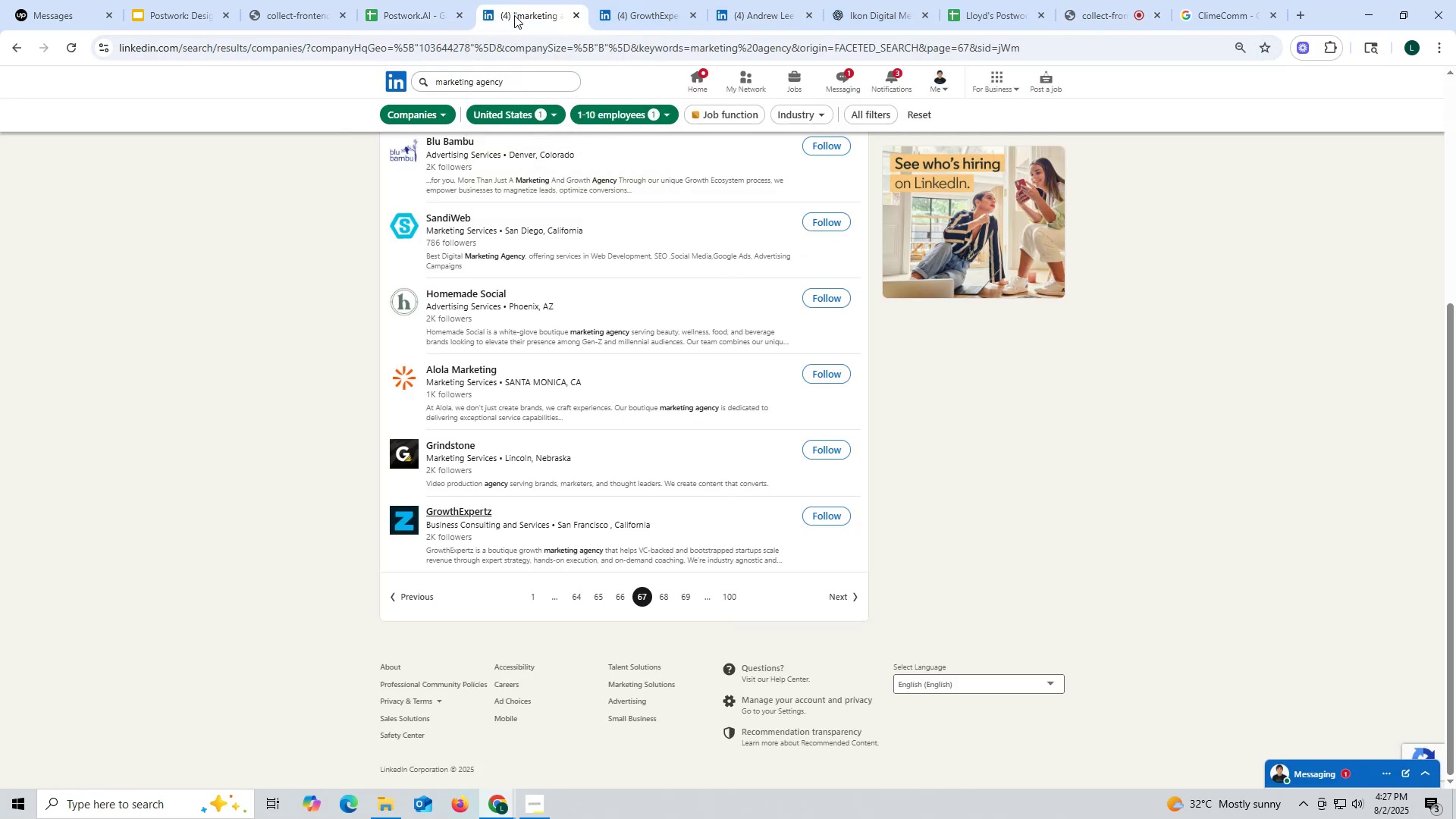 
wait(6.24)
 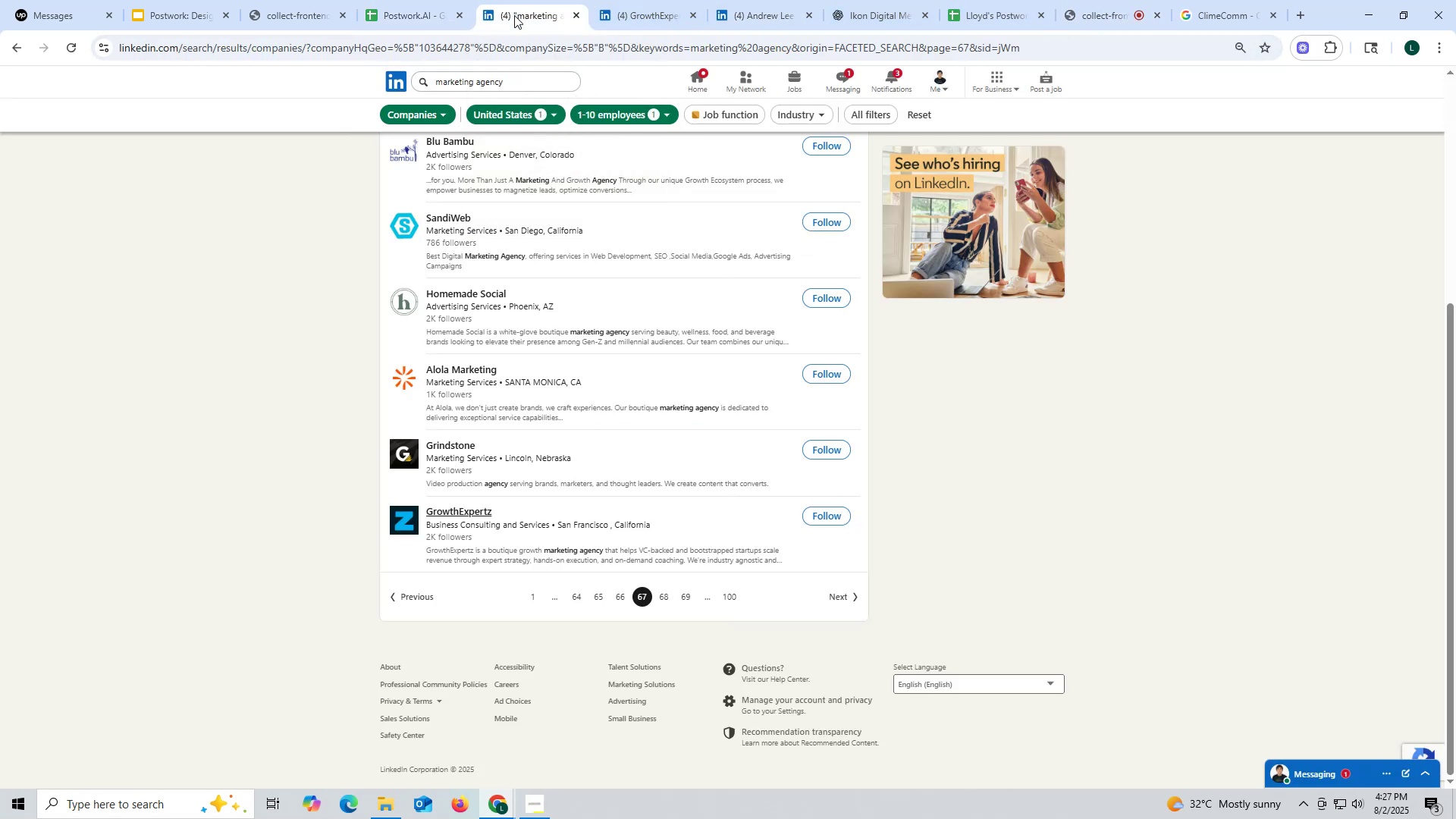 
left_click([660, 13])
 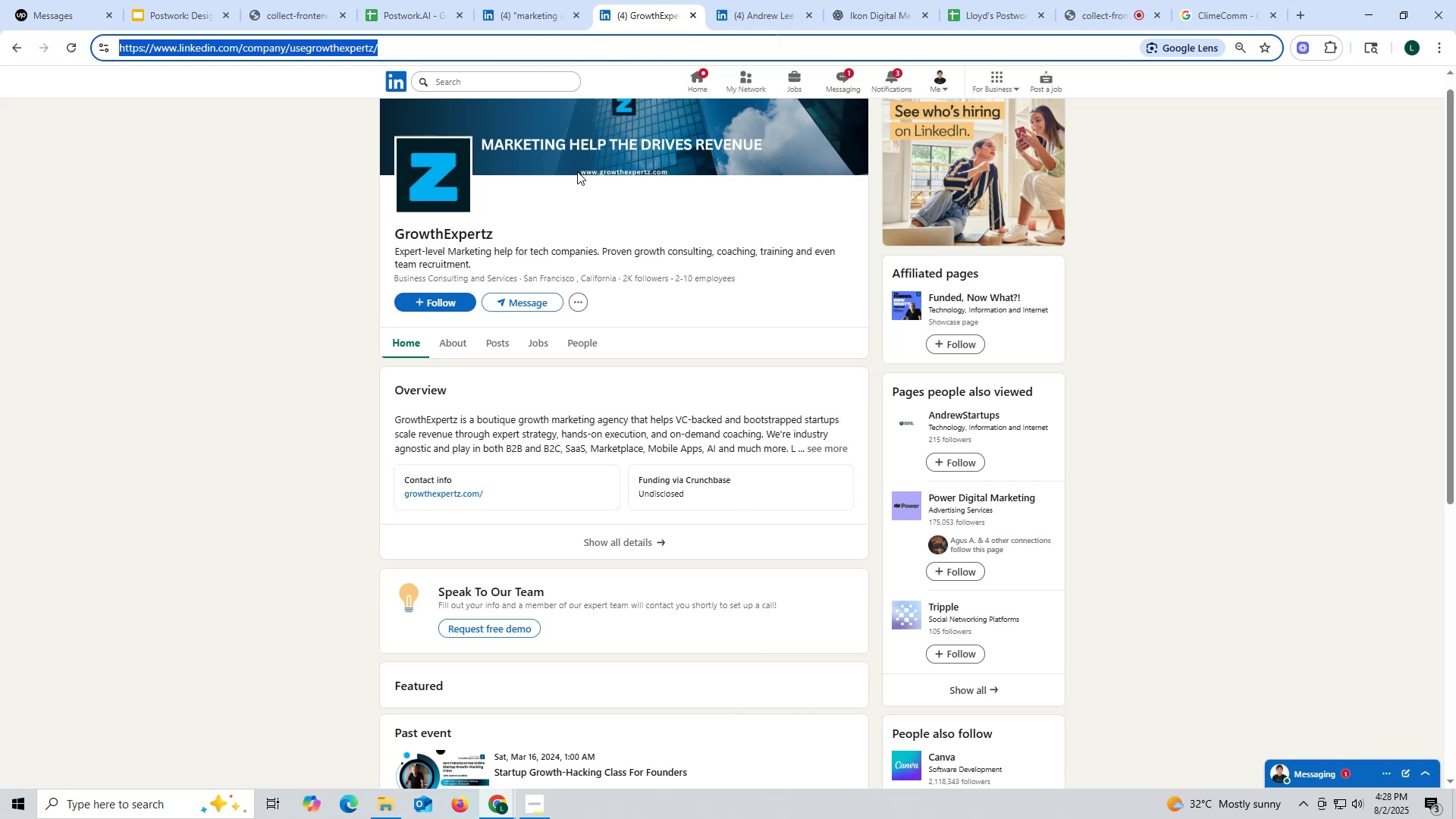 
wait(14.69)
 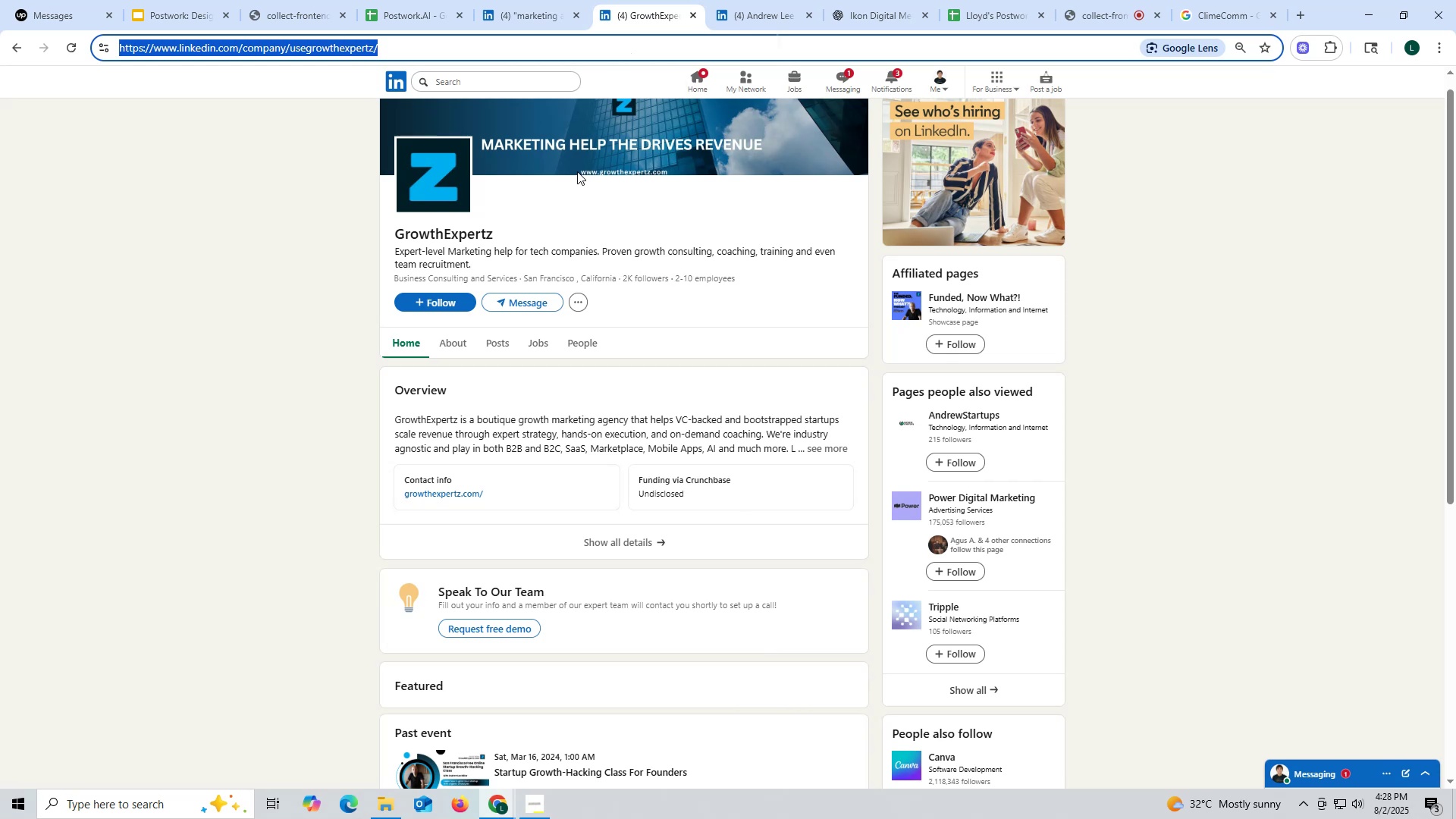 
left_click([422, 8])
 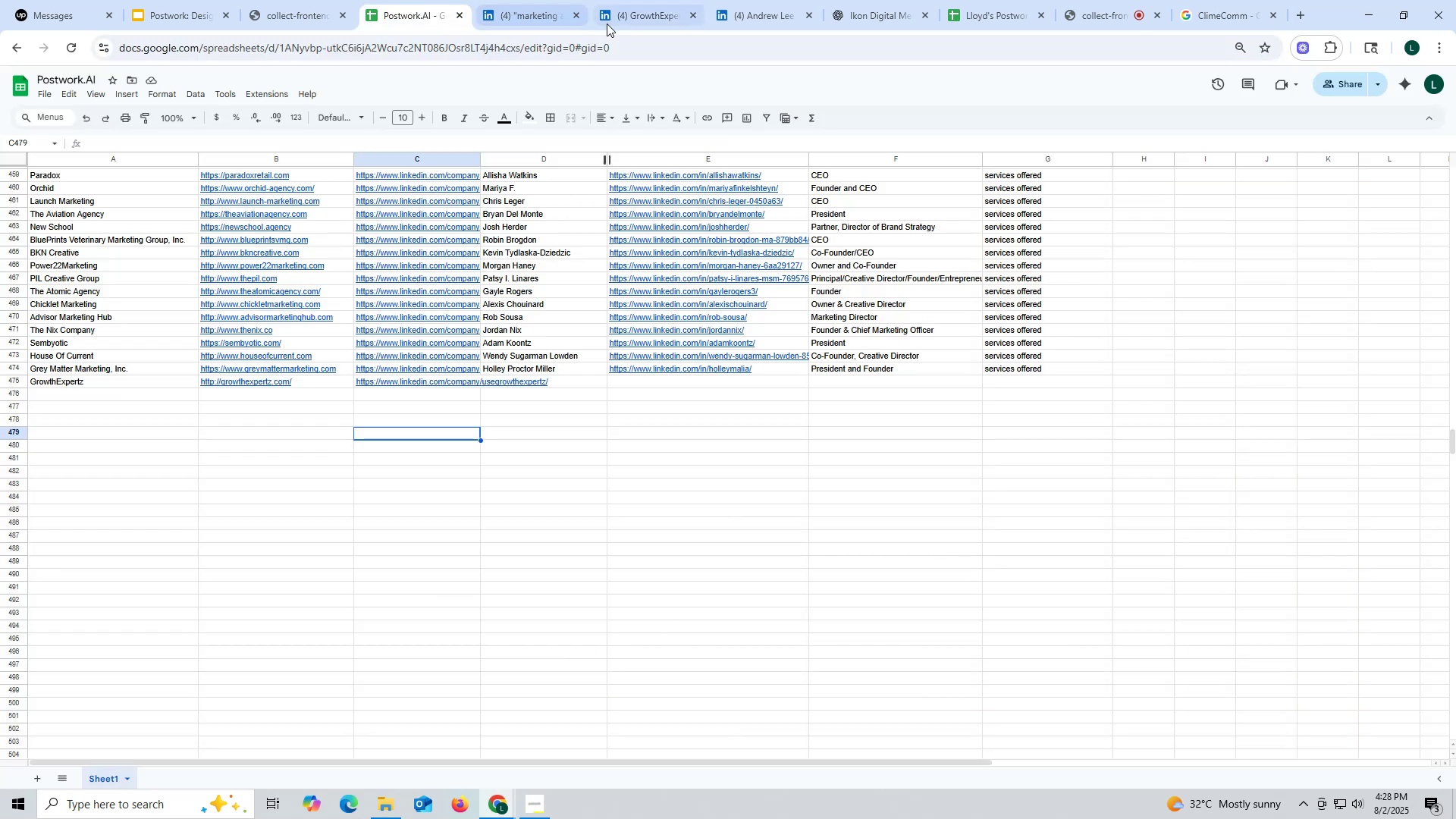 
left_click([634, 24])
 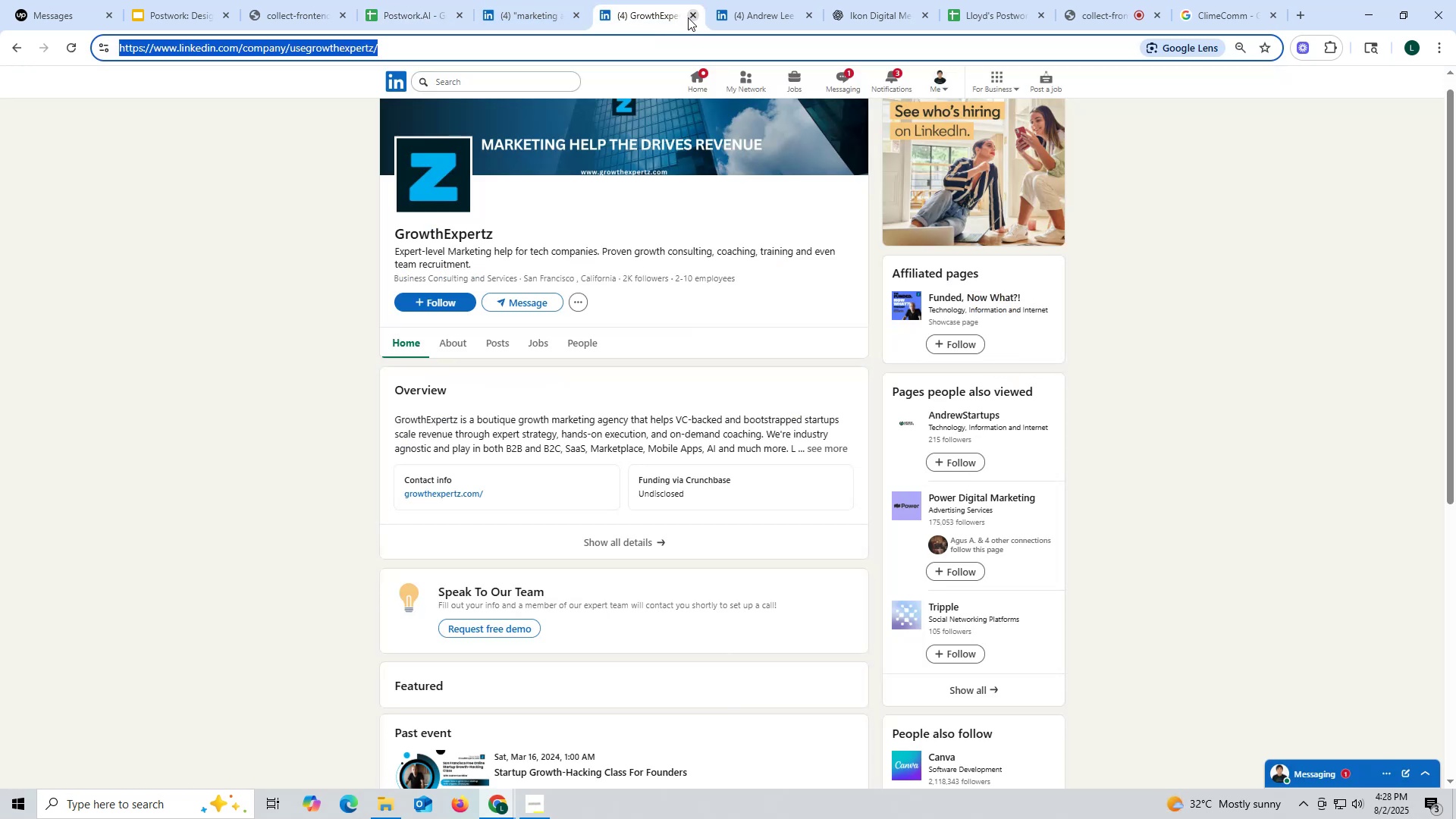 
left_click([688, 17])
 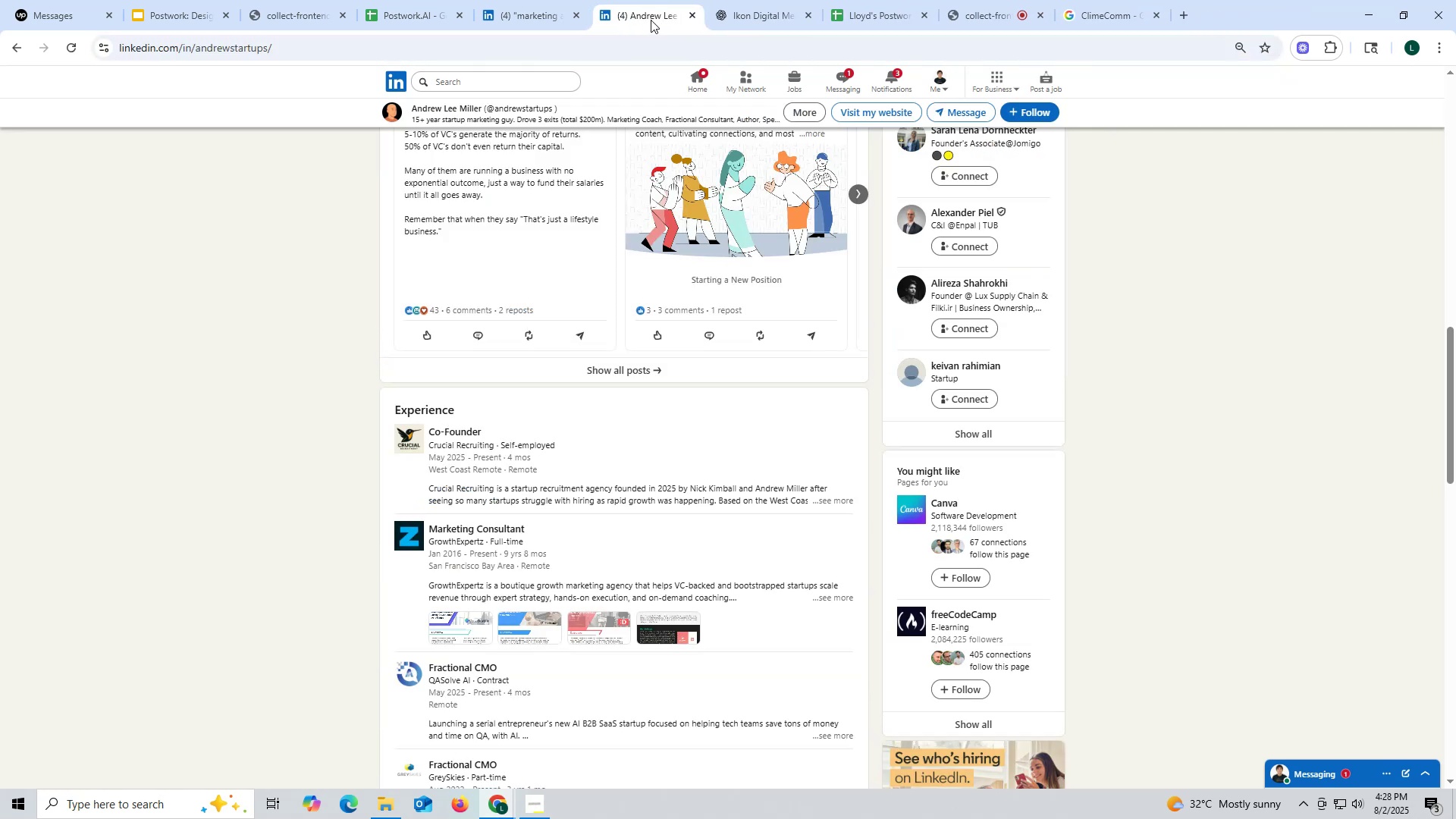 
left_click([651, 18])
 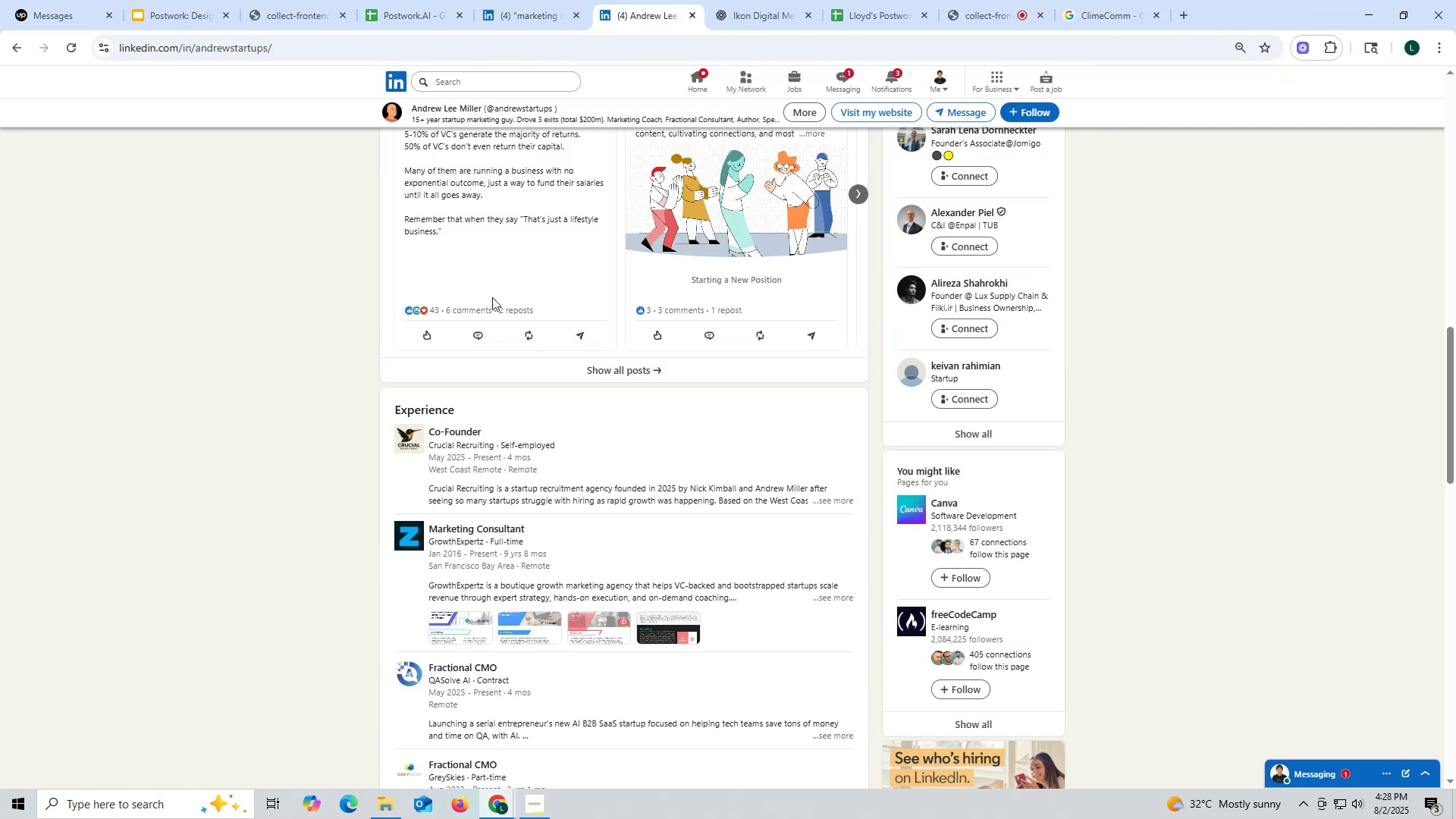 
scroll: coordinate [469, 277], scroll_direction: up, amount: 14.0
 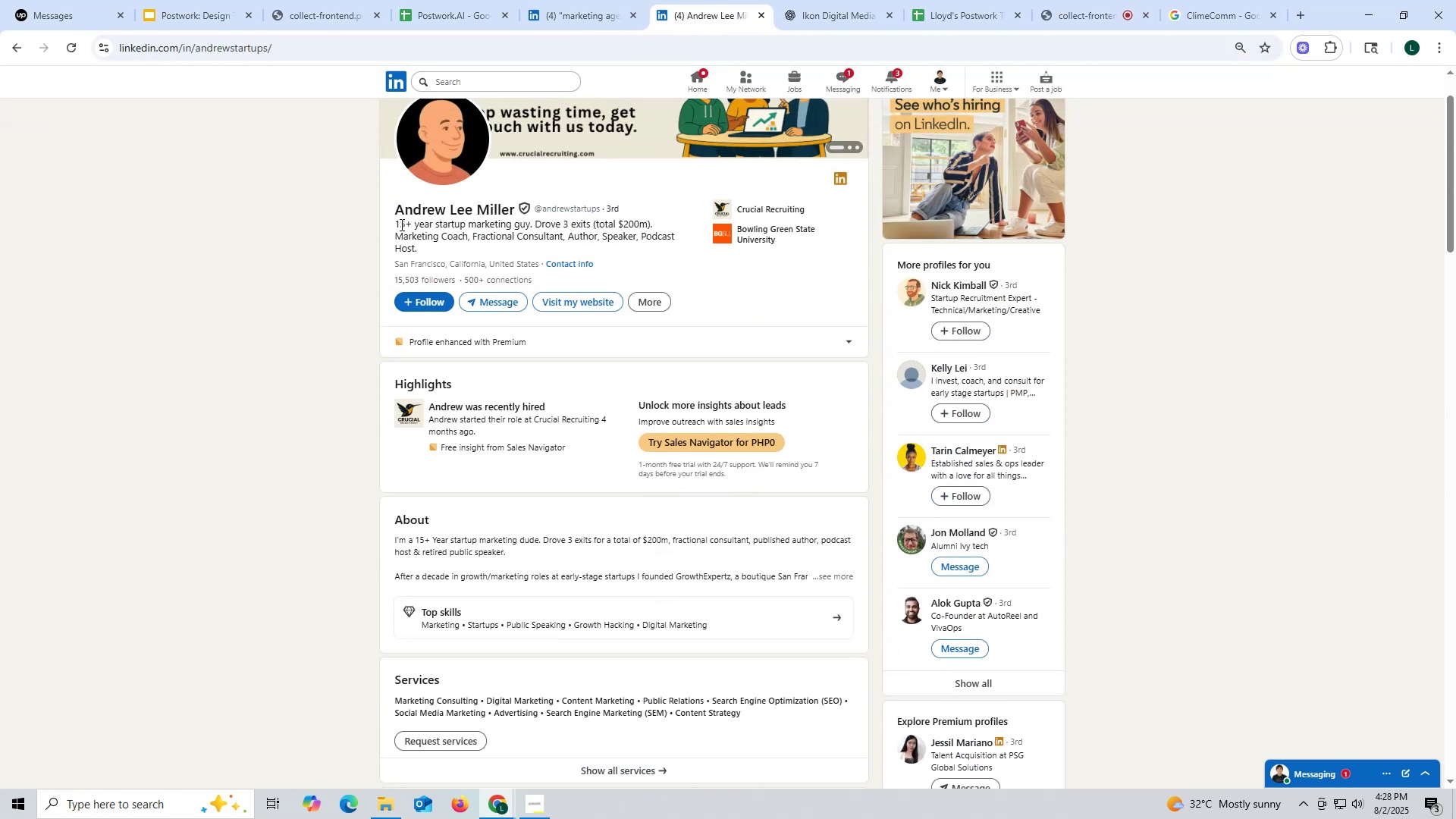 
left_click_drag(start_coordinate=[389, 207], to_coordinate=[516, 207])
 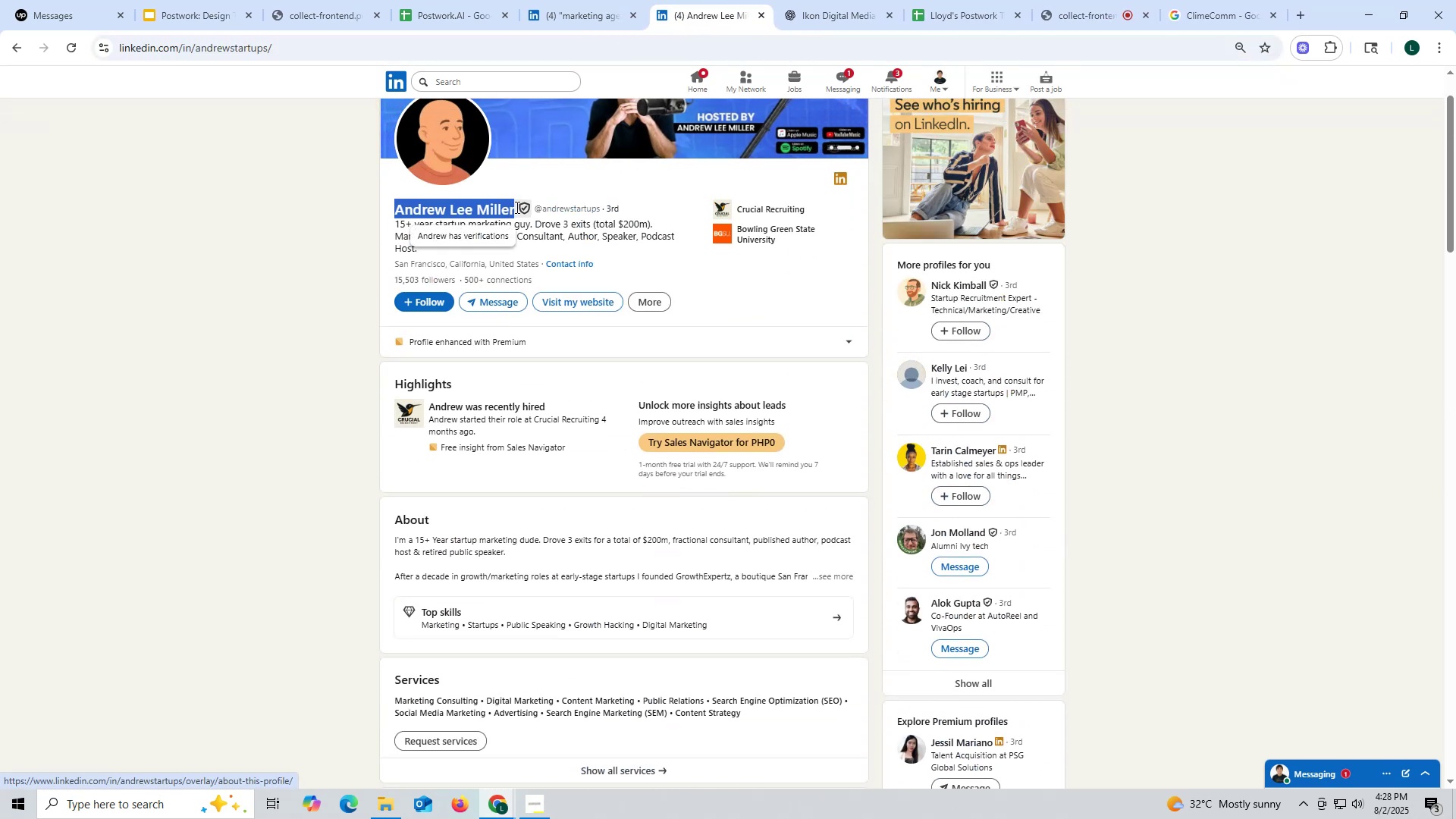 
key(Control+ControlLeft)
 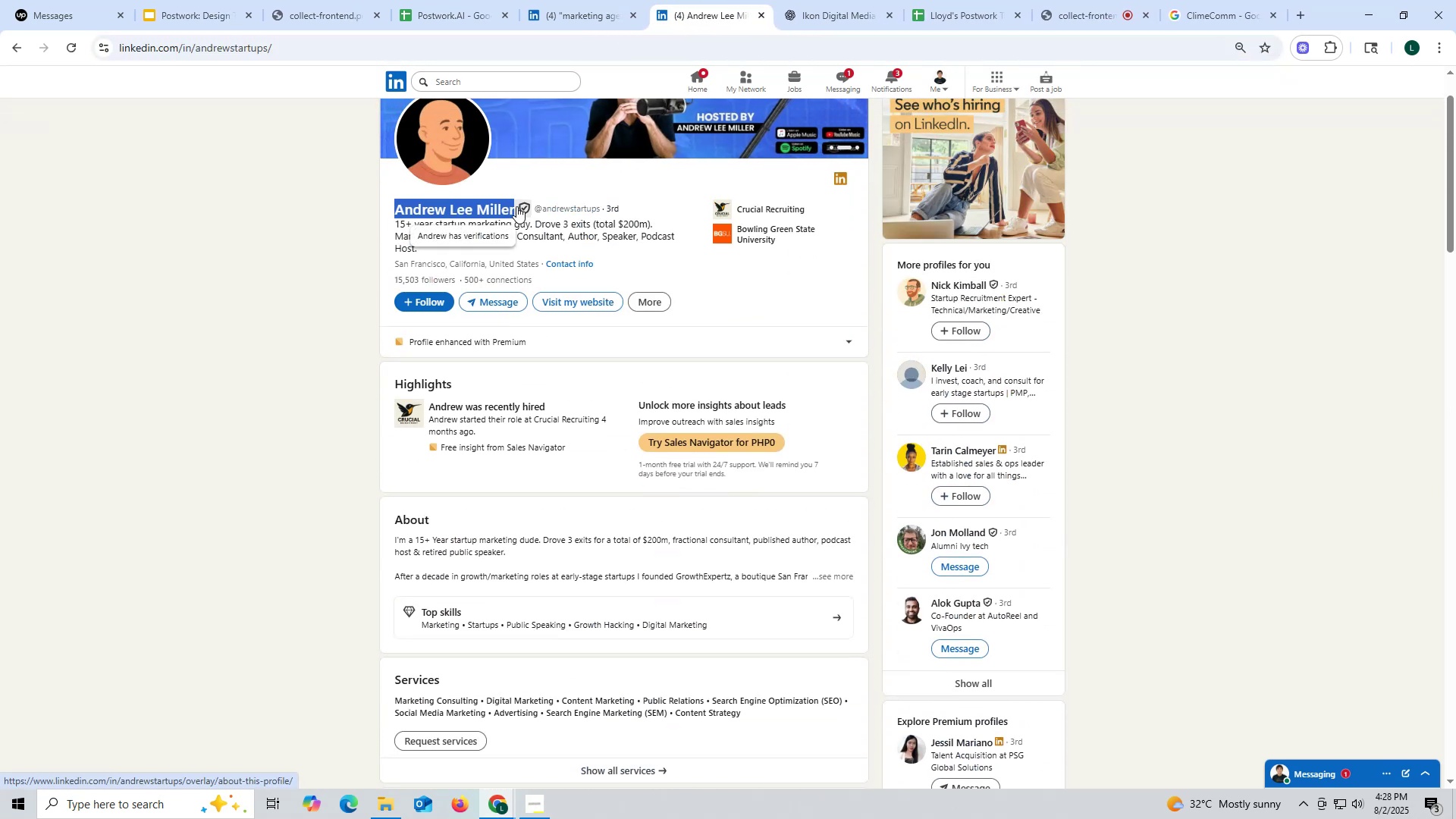 
key(Control+C)
 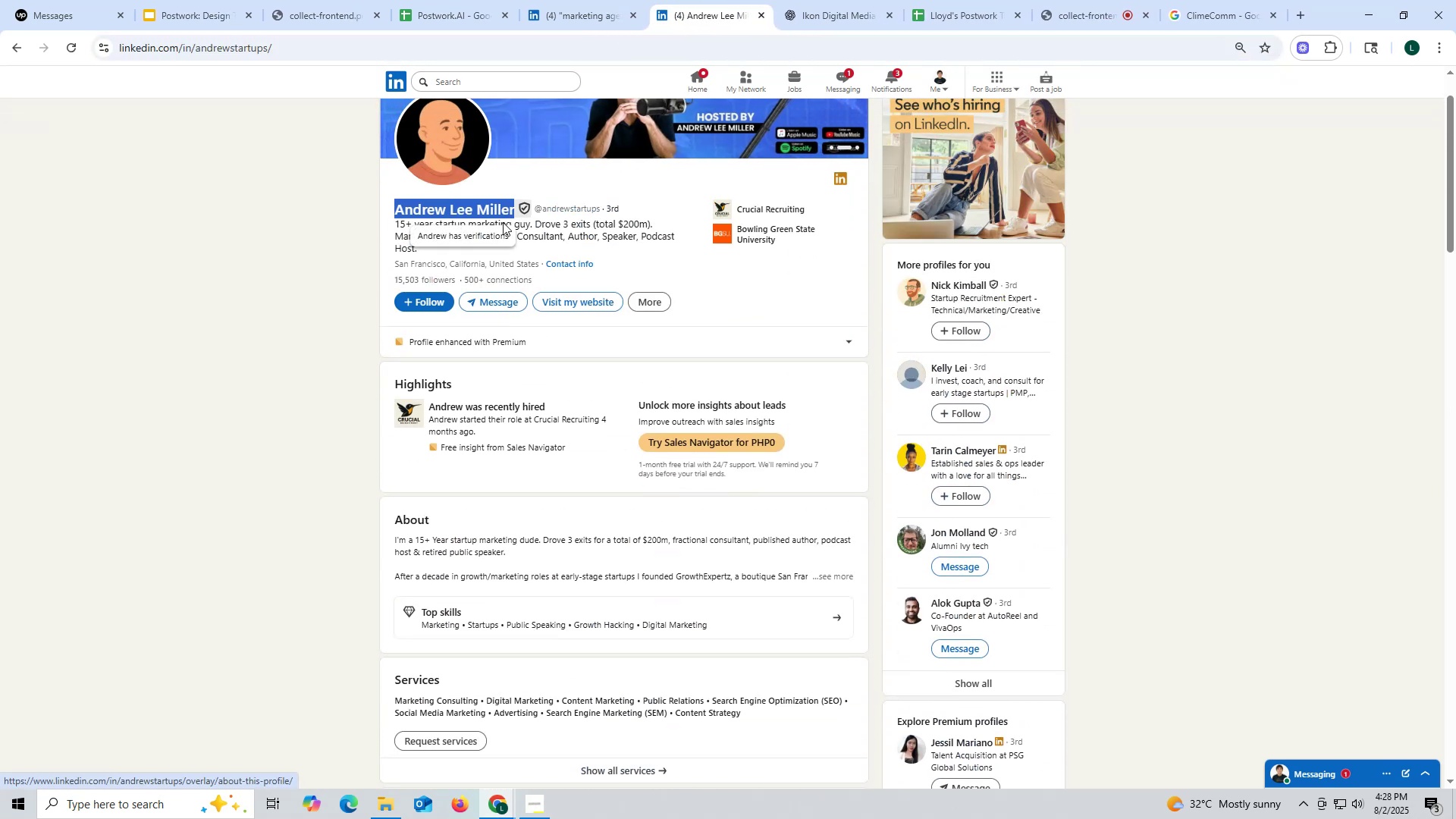 
key(Control+ControlLeft)
 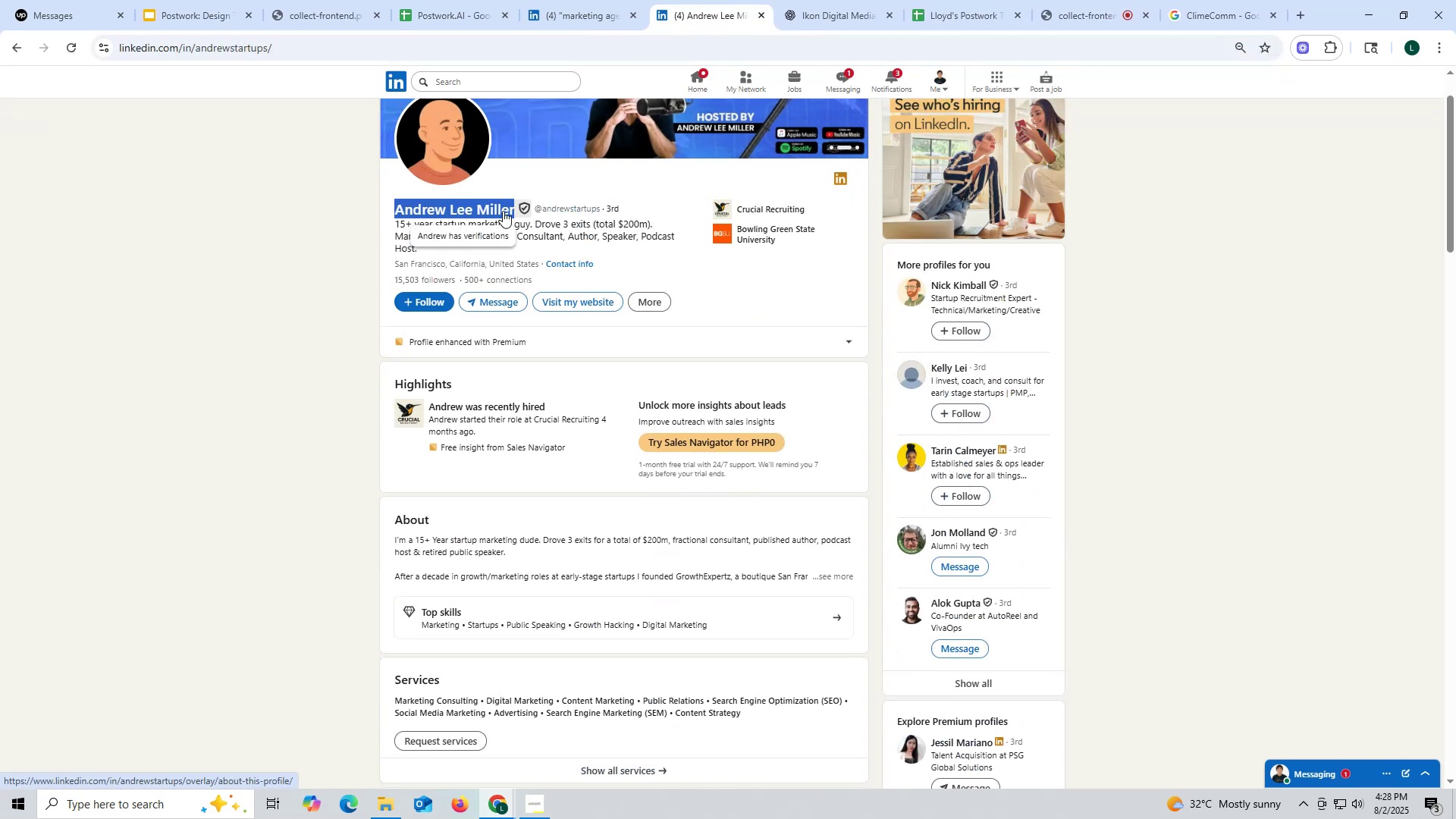 
key(Control+C)
 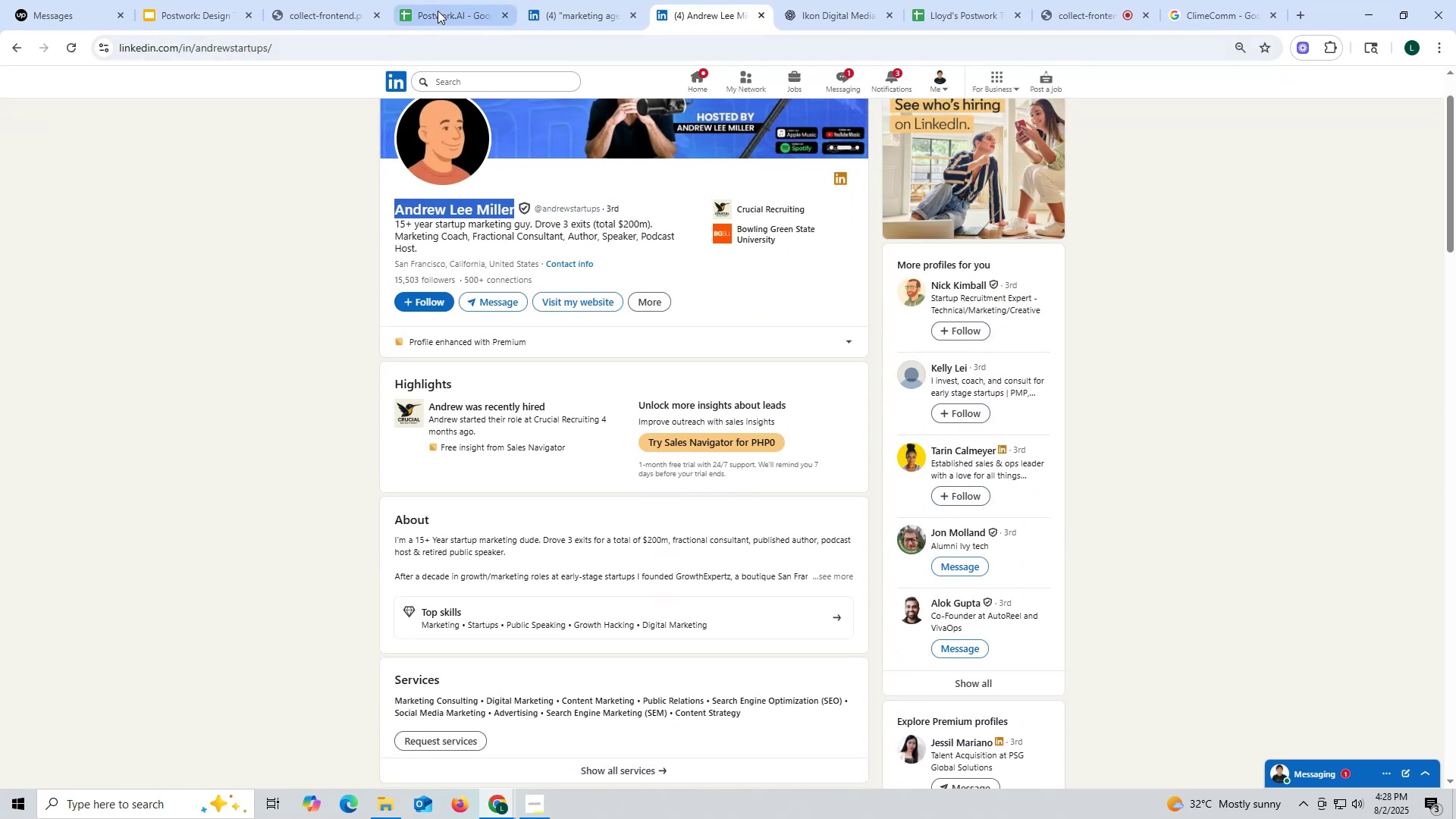 
left_click([448, 8])
 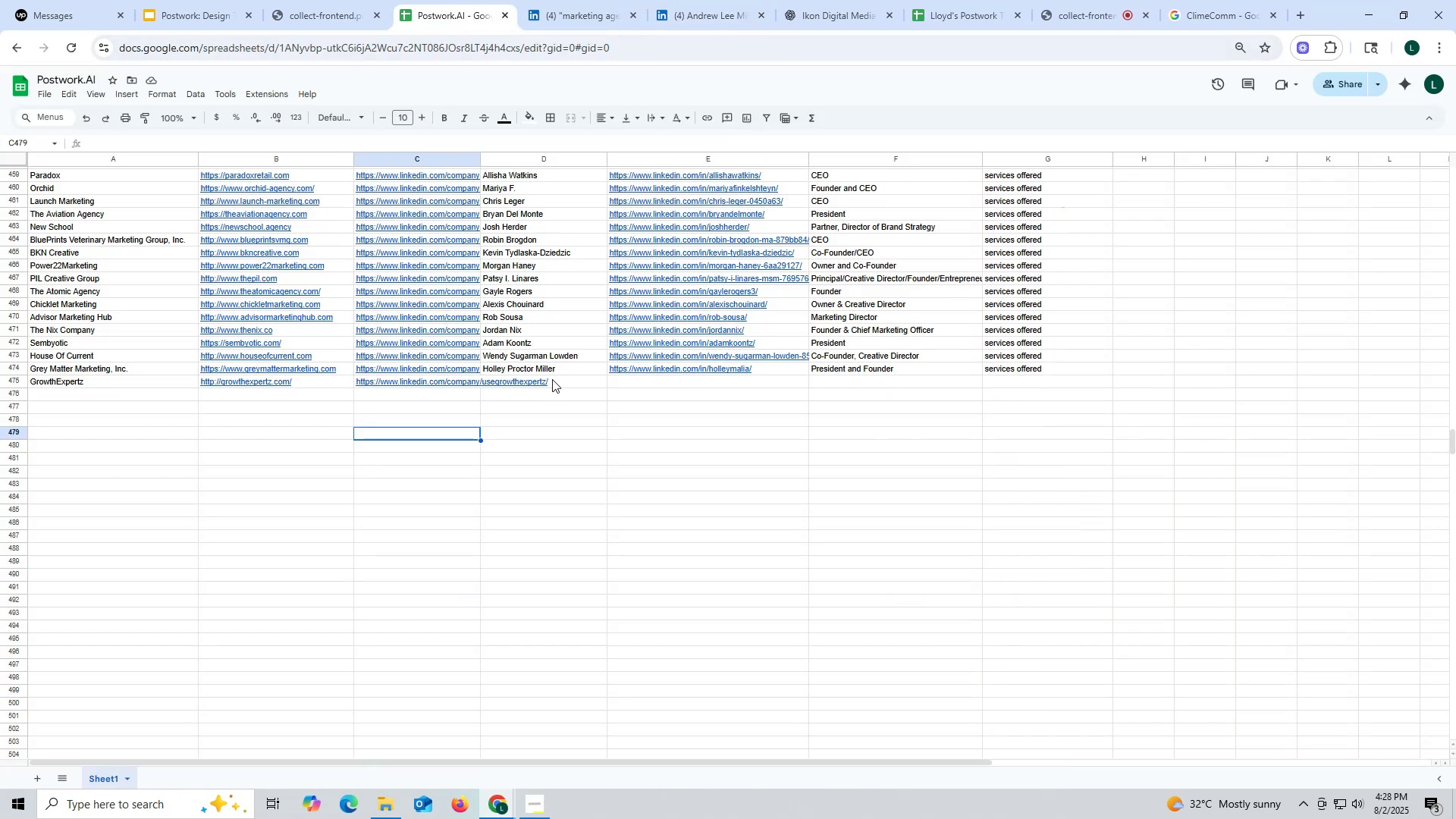 
double_click([552, 379])
 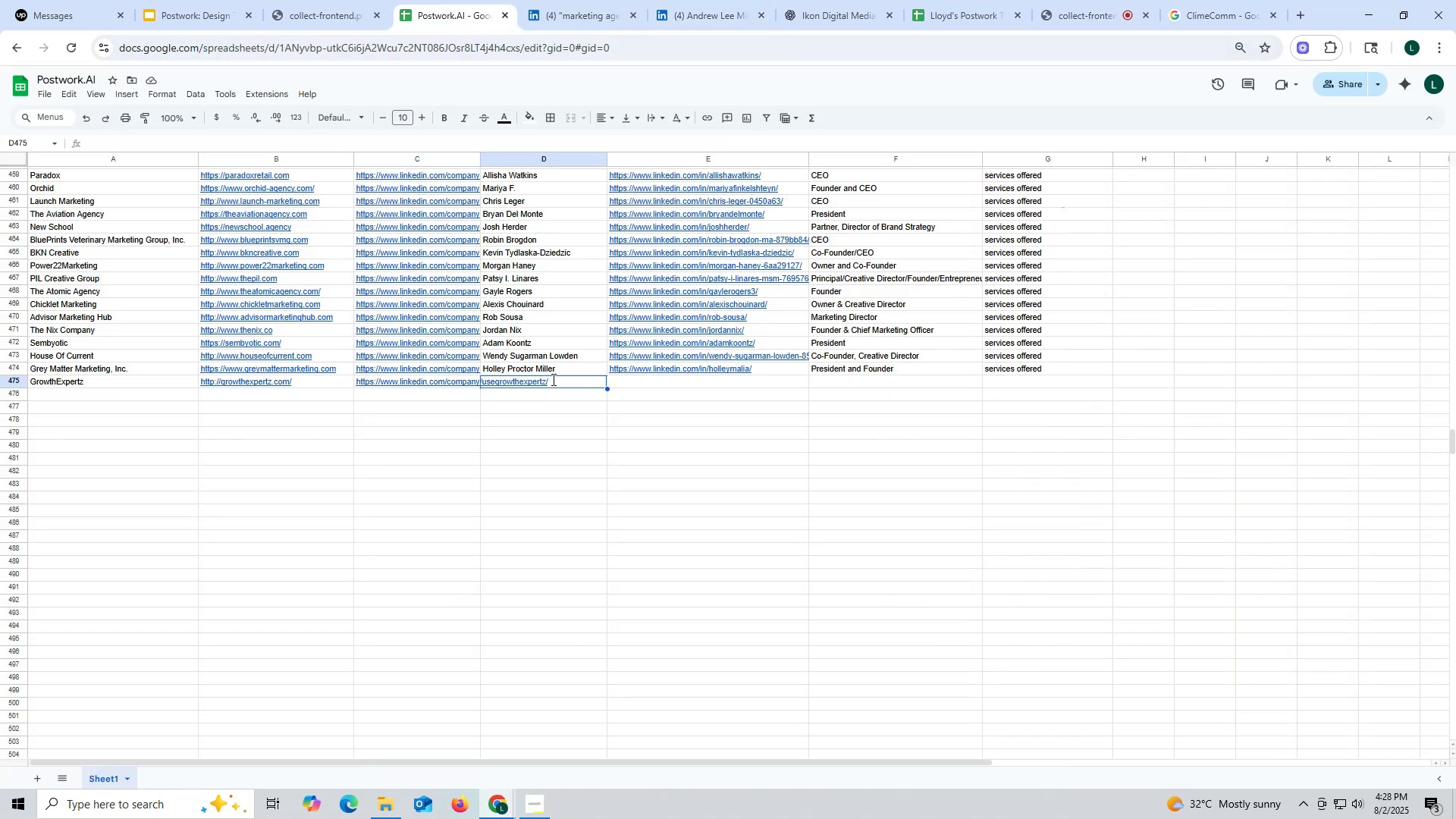 
key(Control+ControlLeft)
 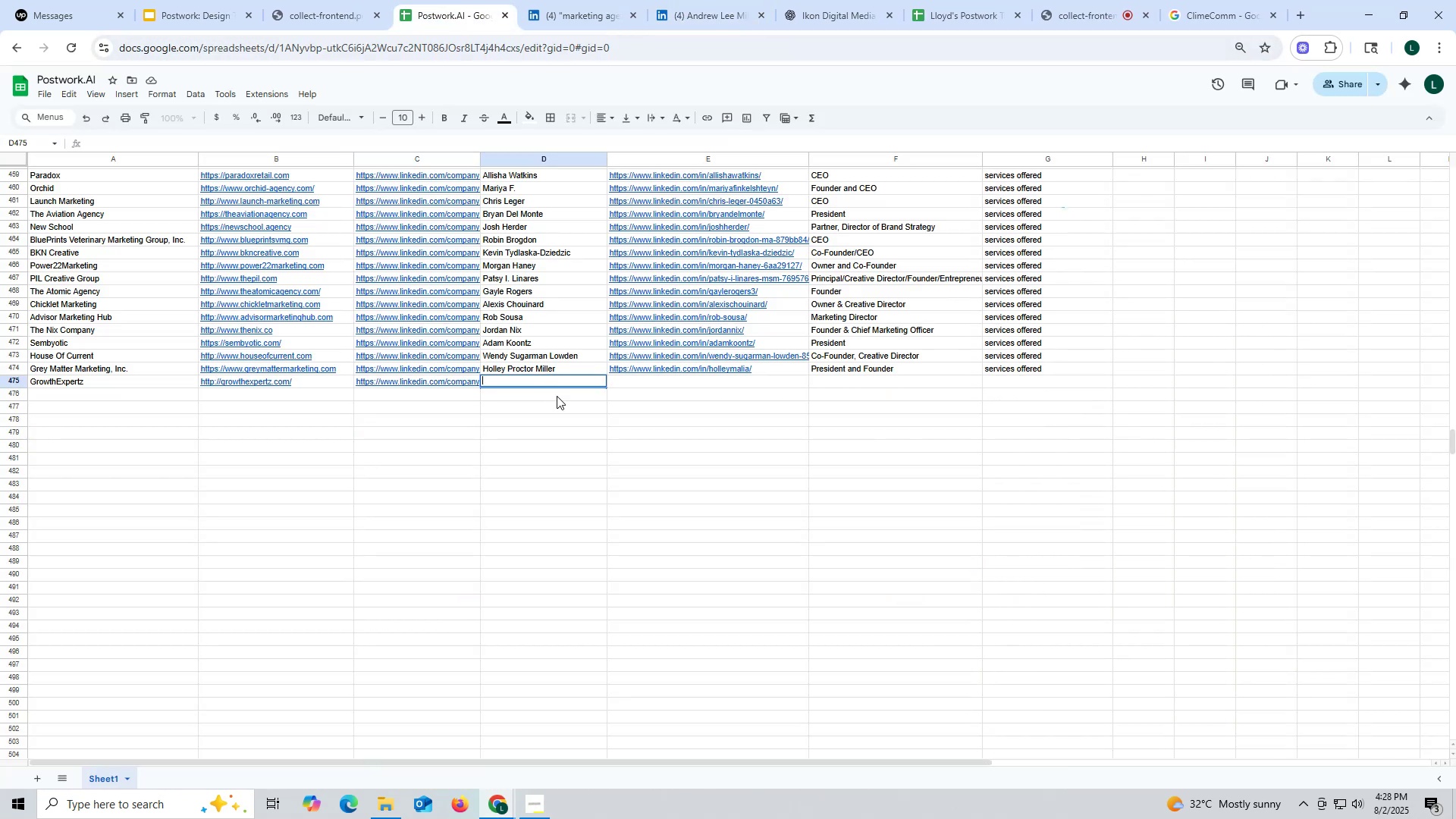 
key(Control+V)
 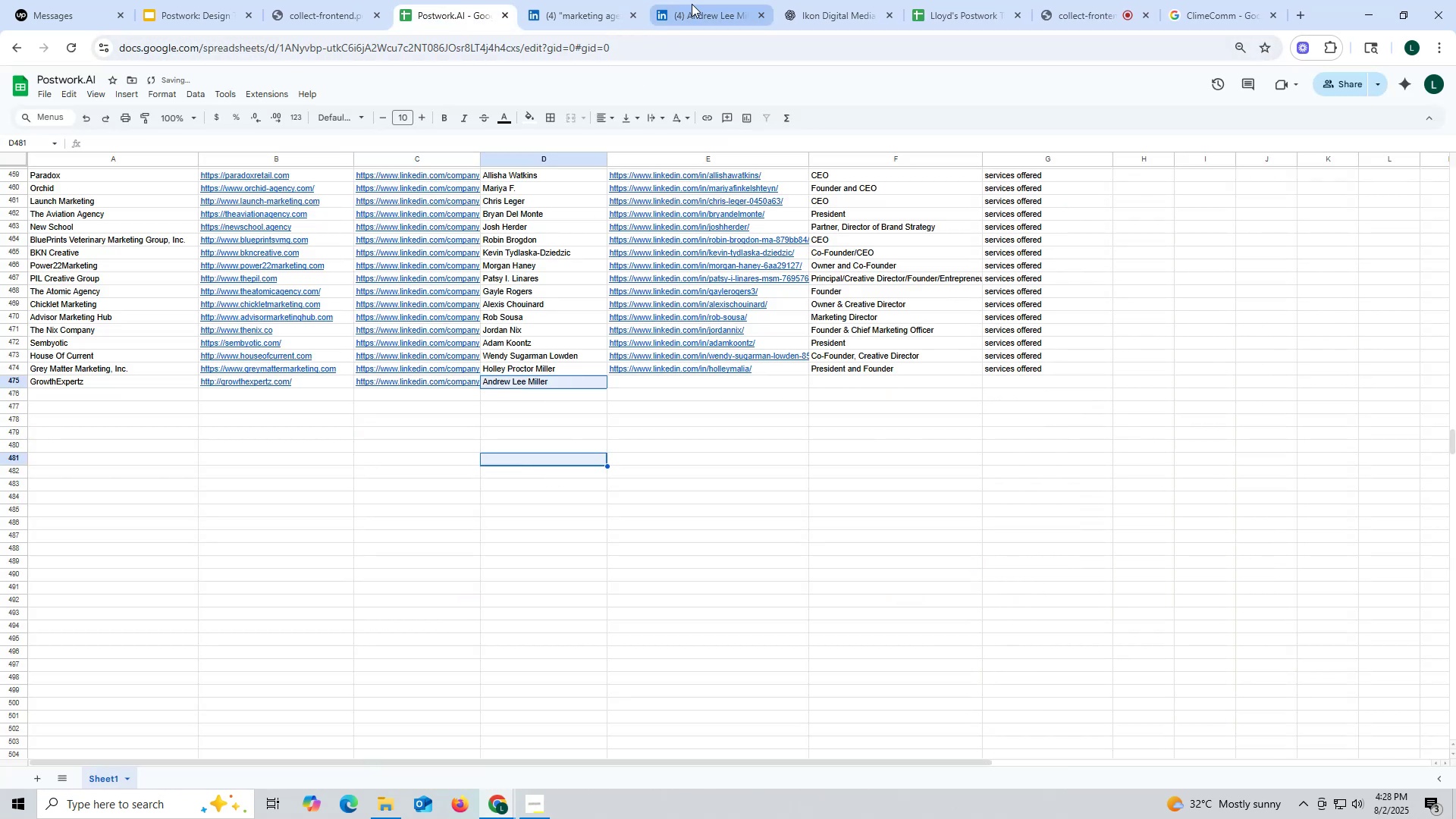 
left_click([707, 11])
 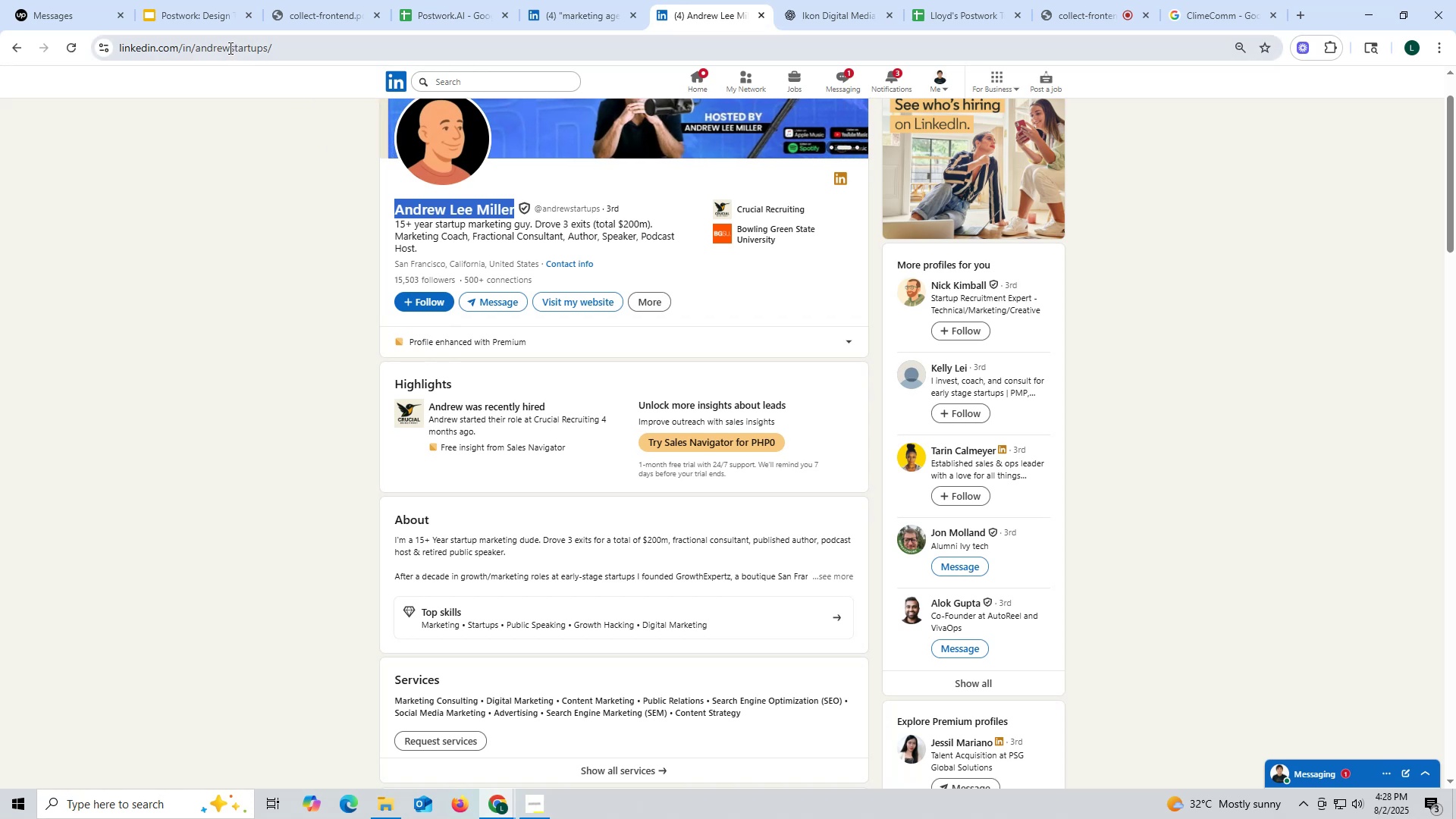 
wait(9.38)
 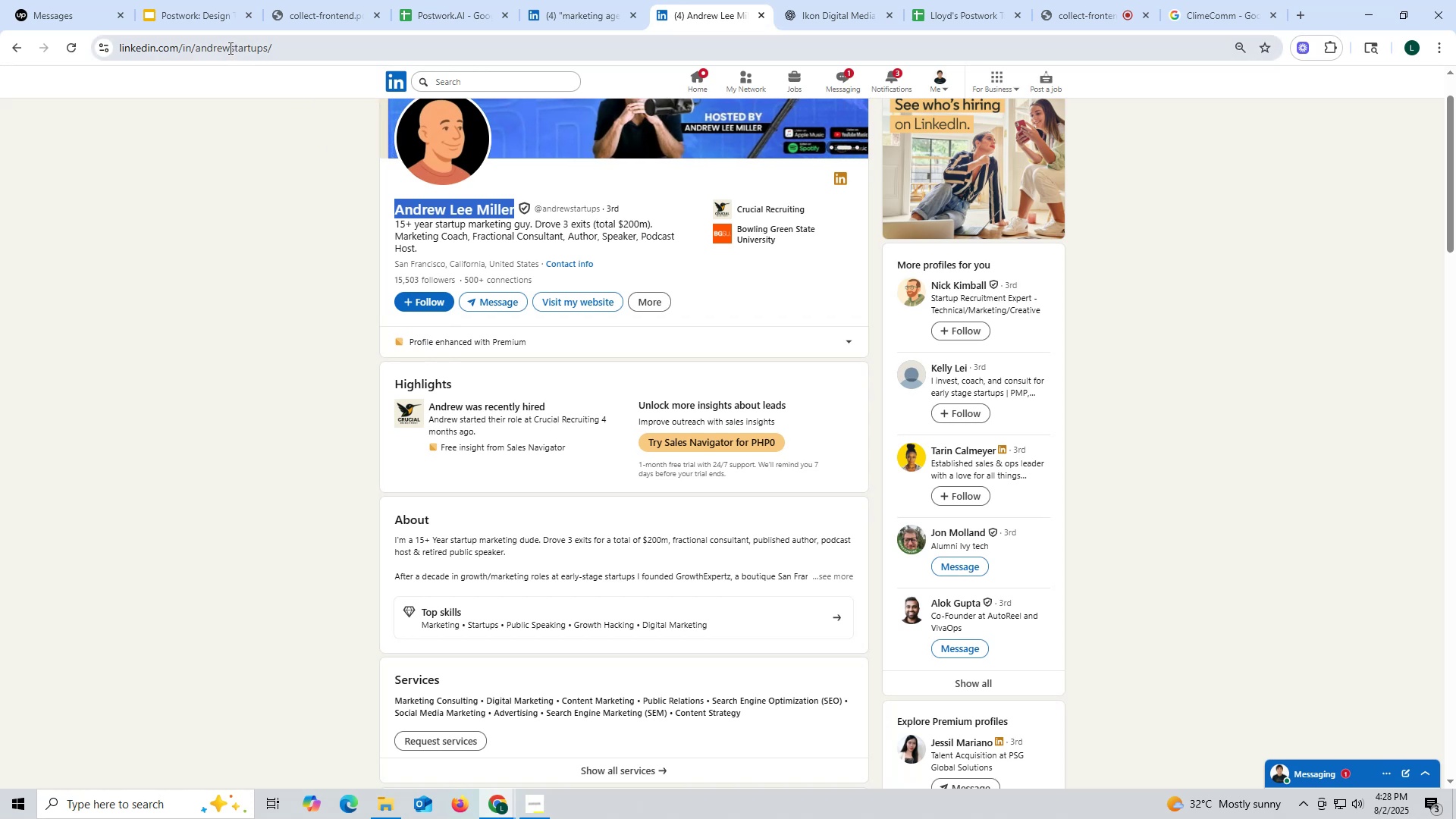 
double_click([252, 52])
 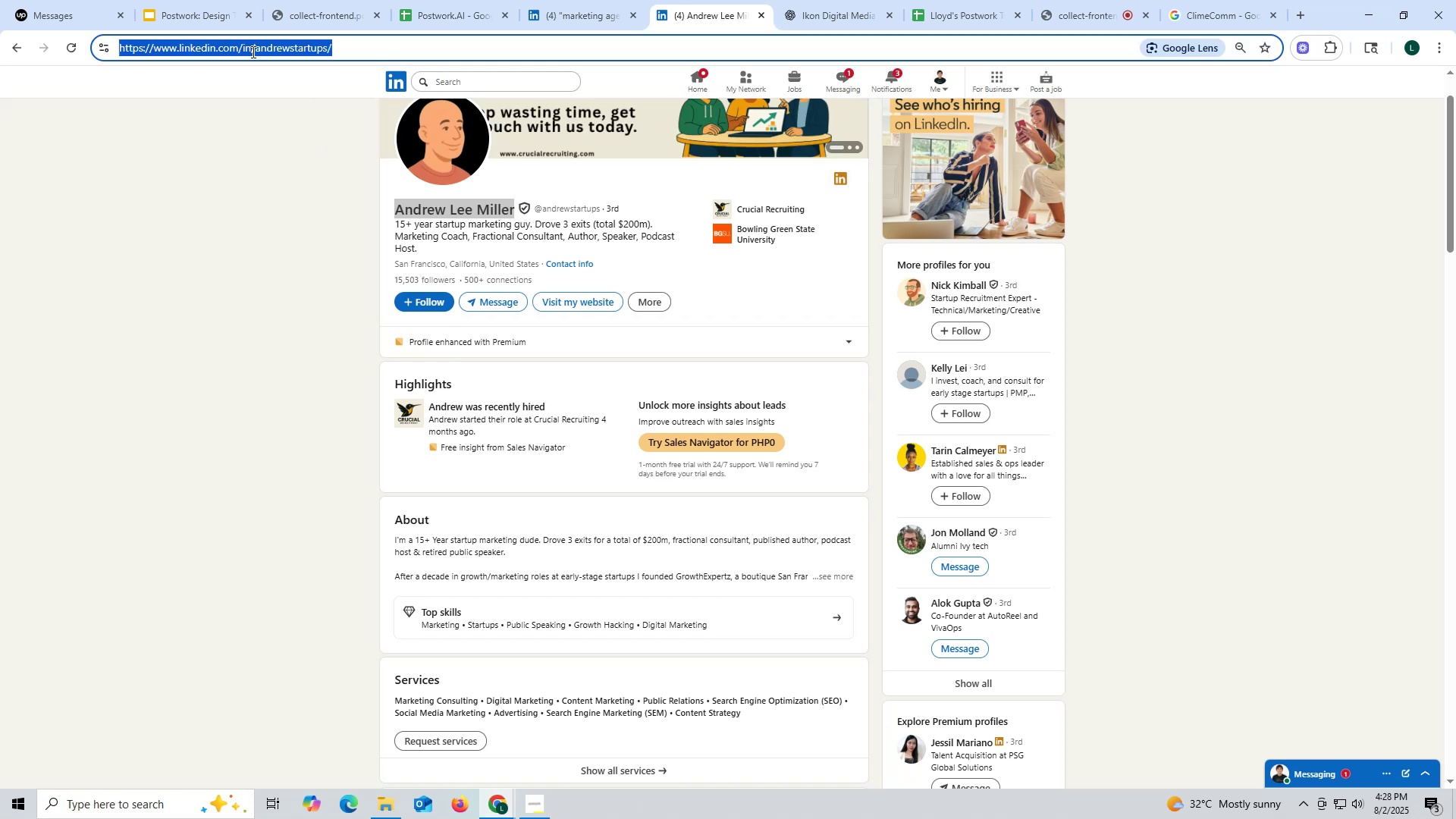 
triple_click([252, 52])
 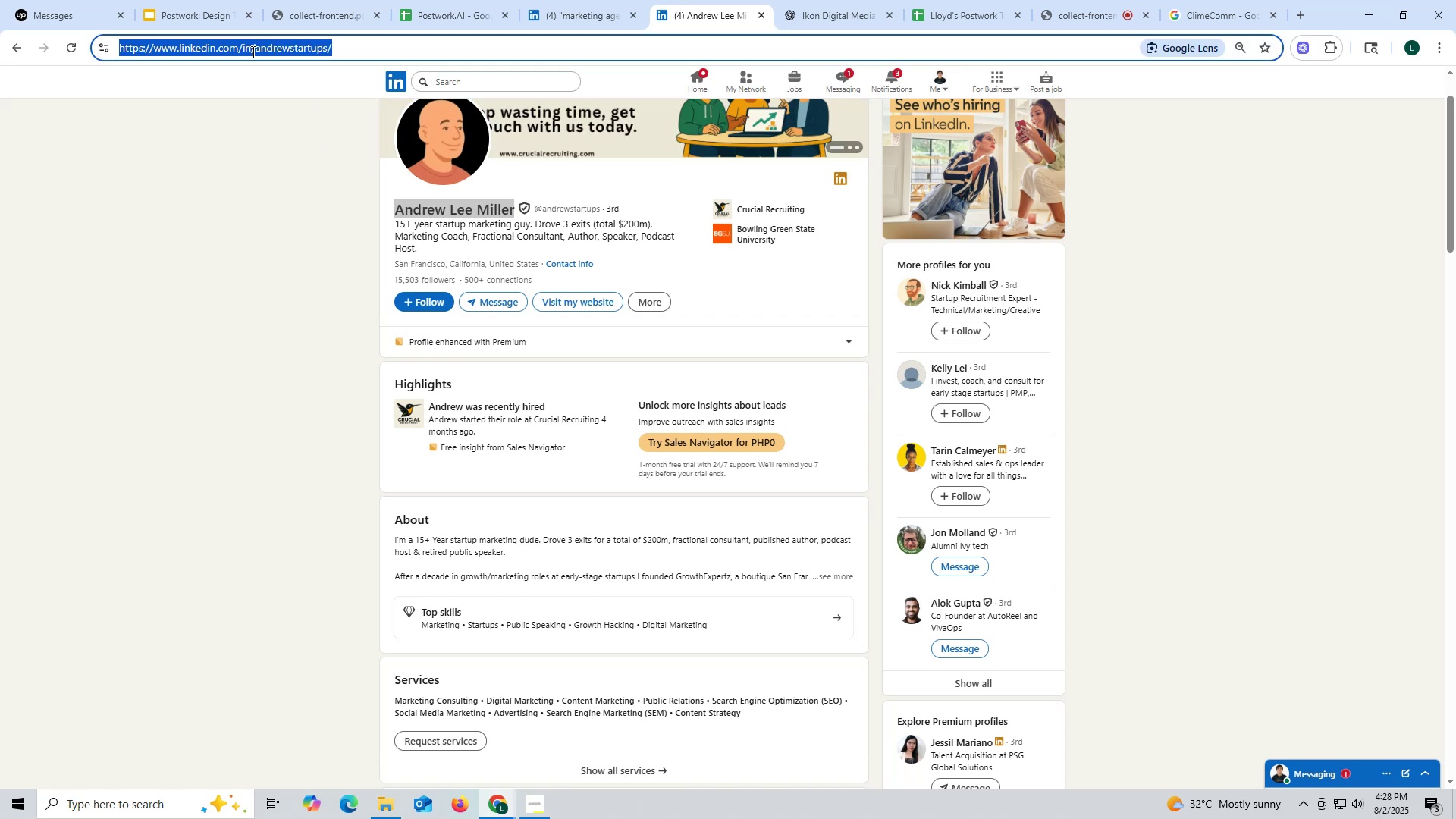 
key(Control+ControlLeft)
 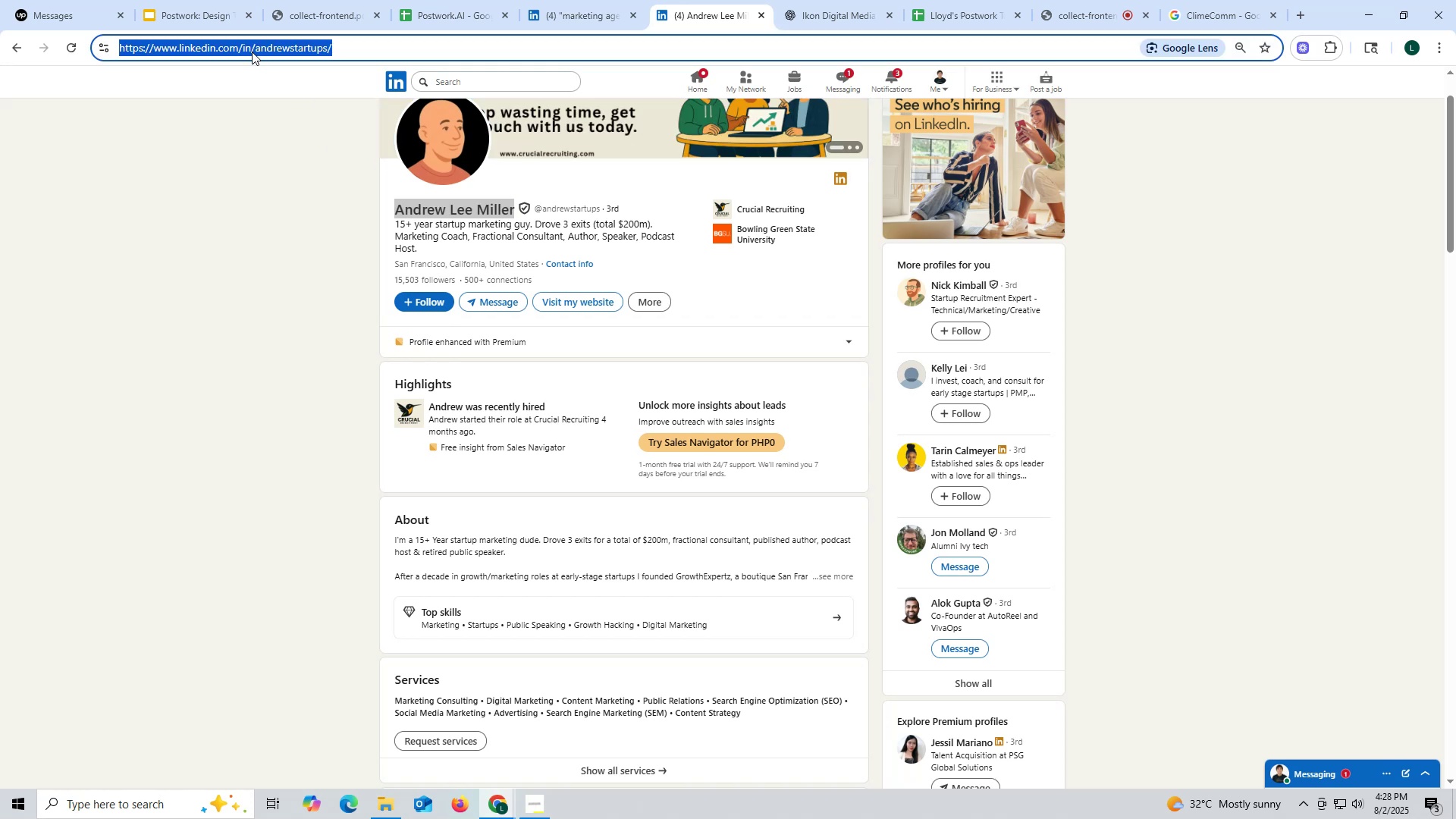 
key(Control+C)
 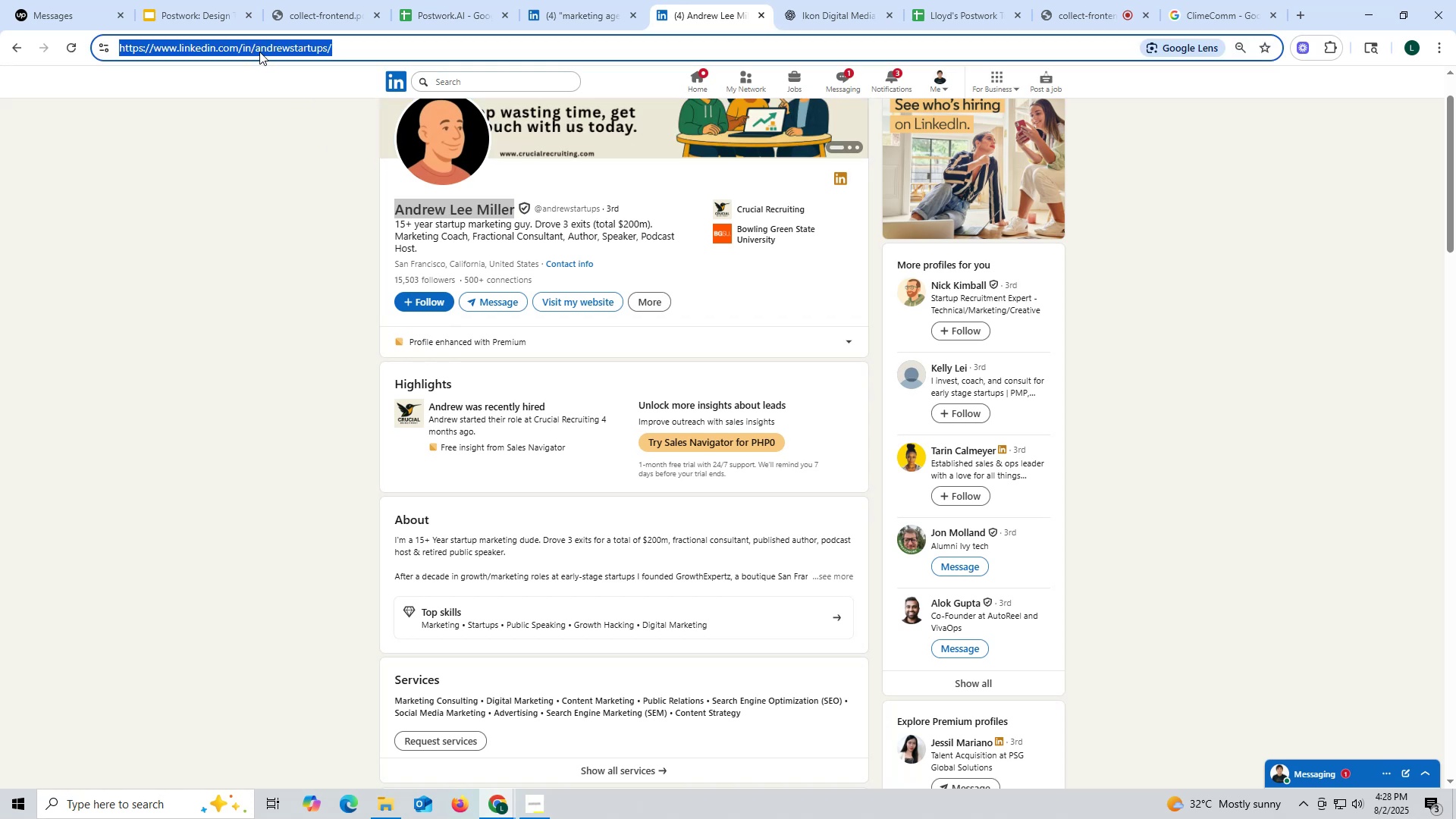 
key(Control+ControlLeft)
 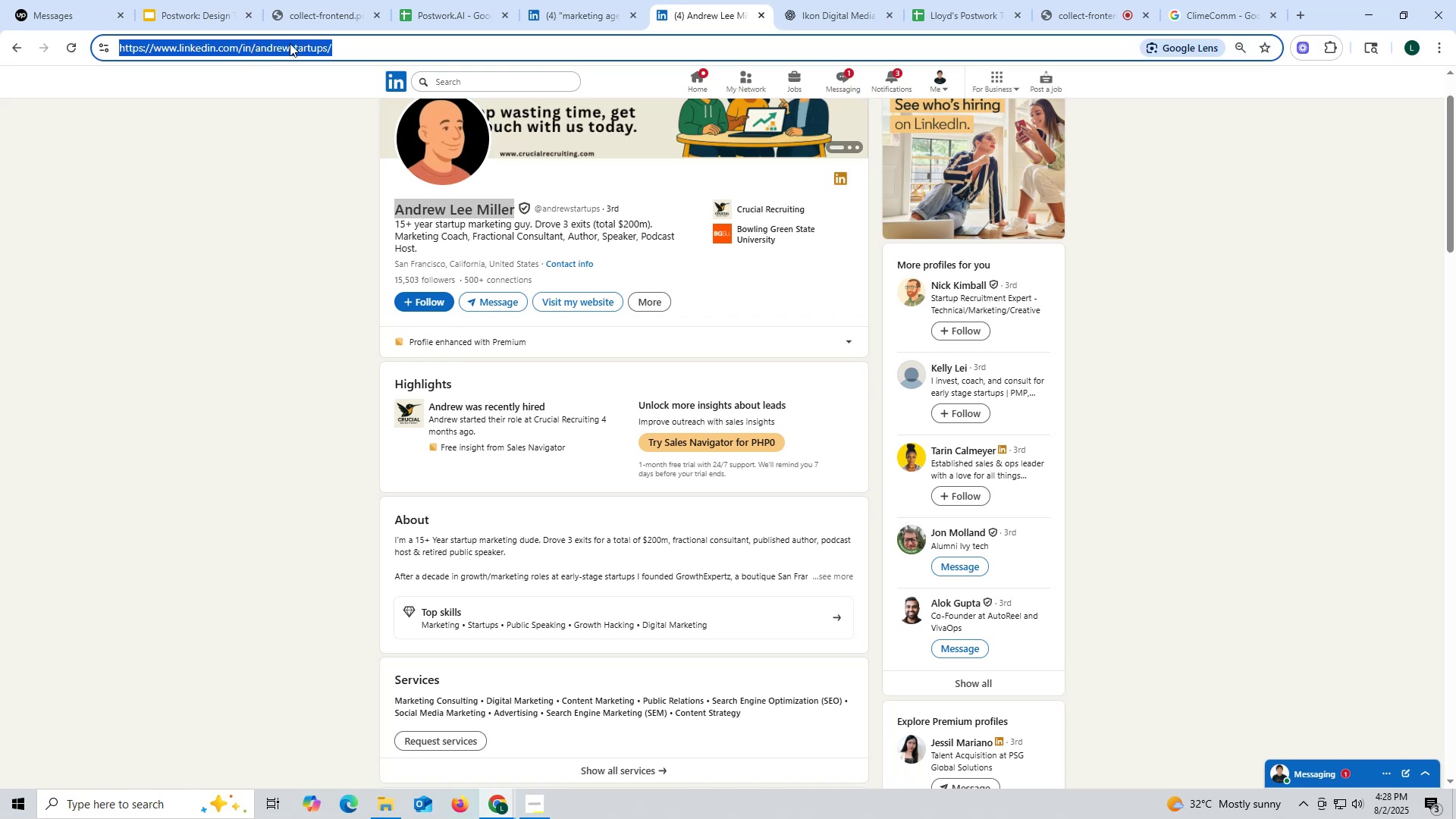 
key(Control+C)
 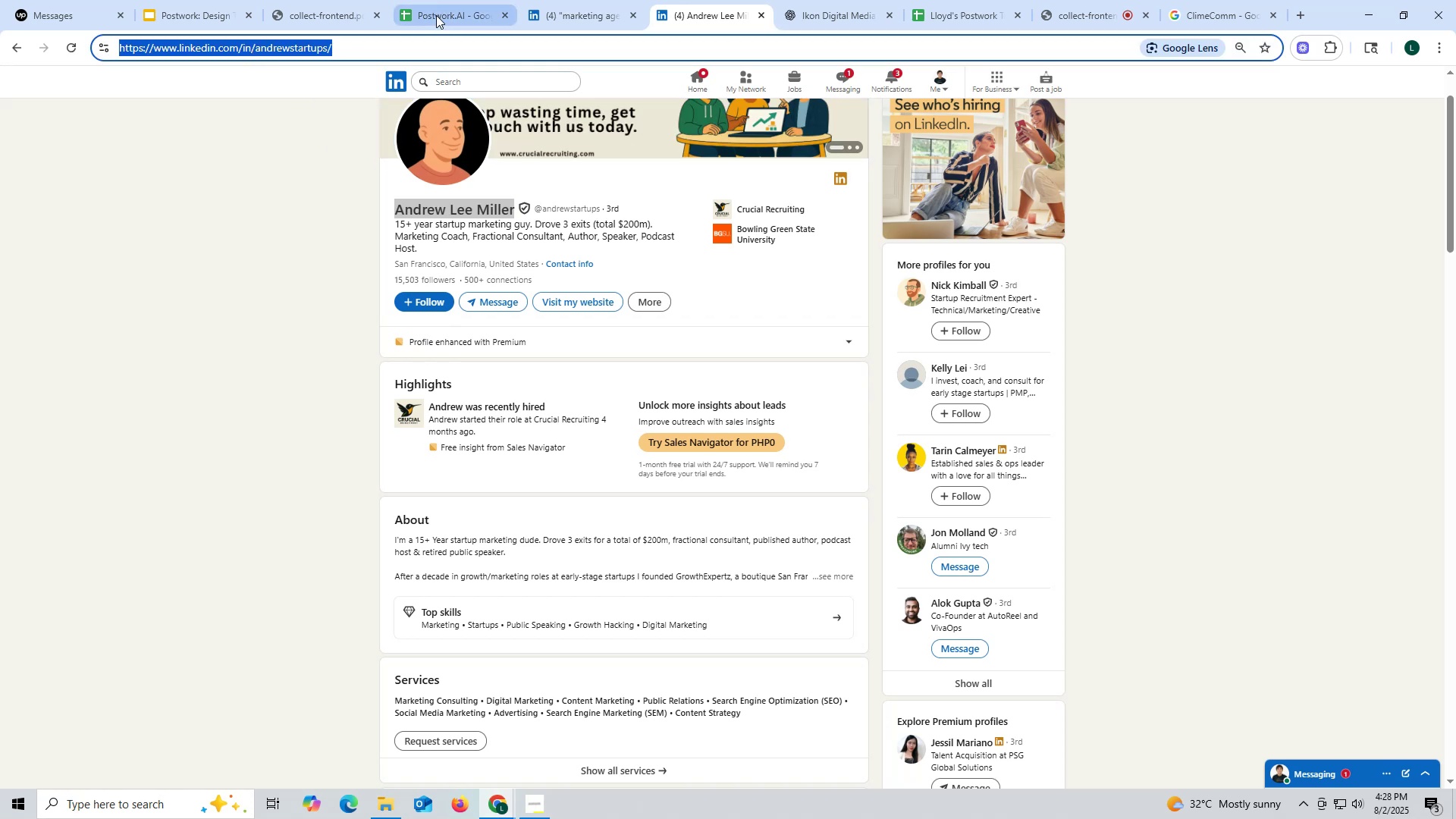 
left_click([436, 15])
 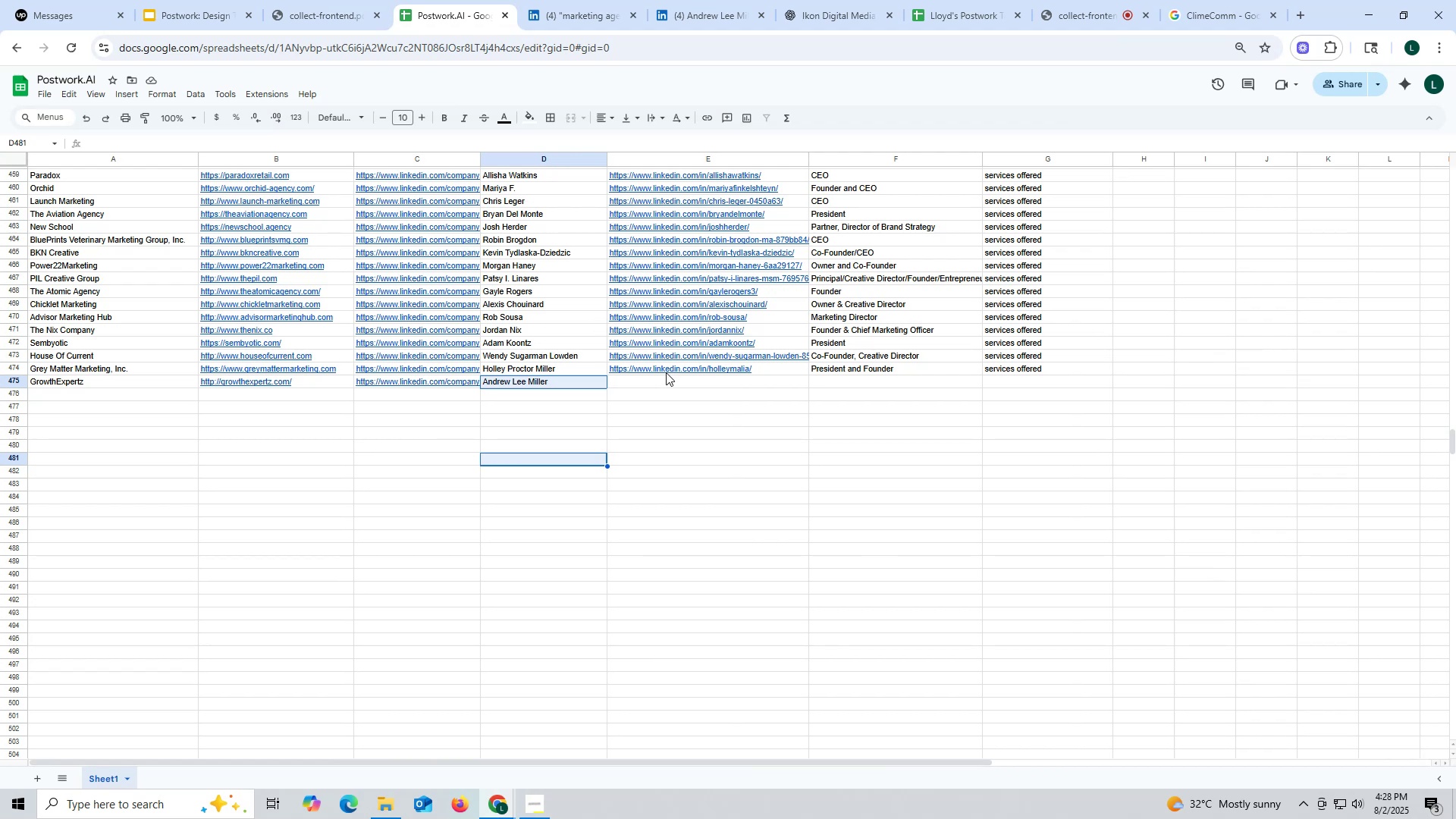 
double_click([666, 382])
 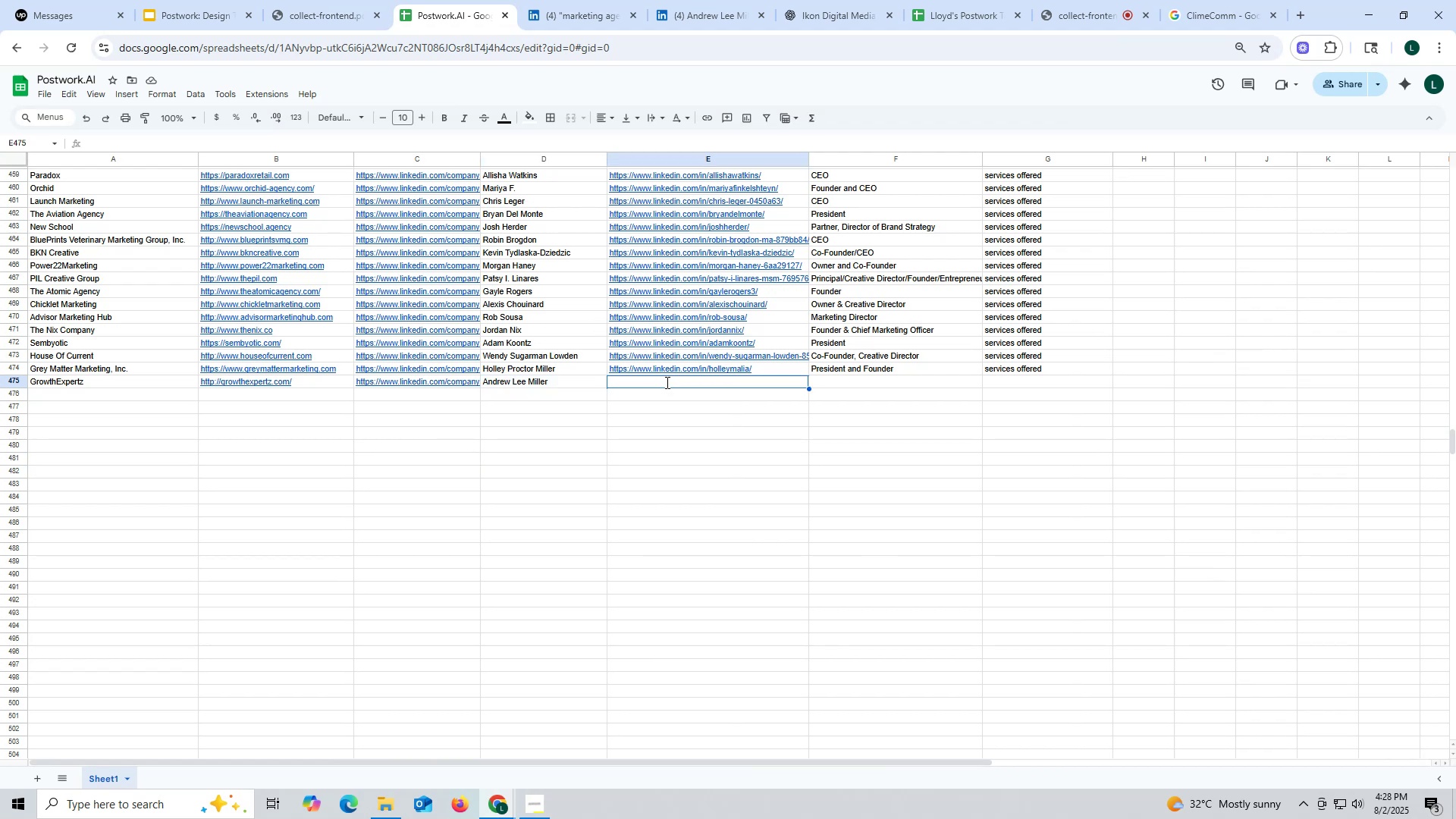 
triple_click([666, 382])
 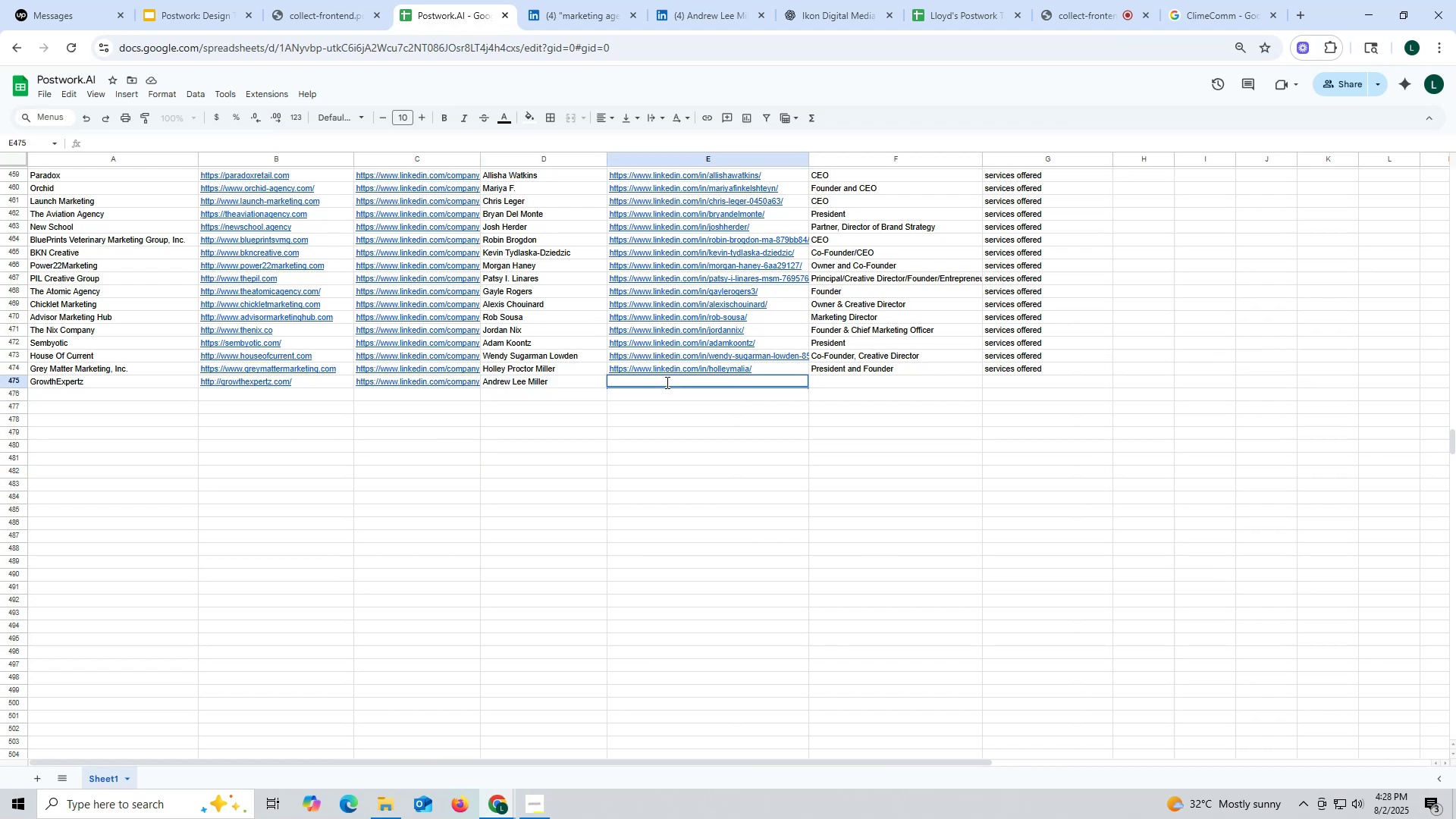 
key(Control+ControlLeft)
 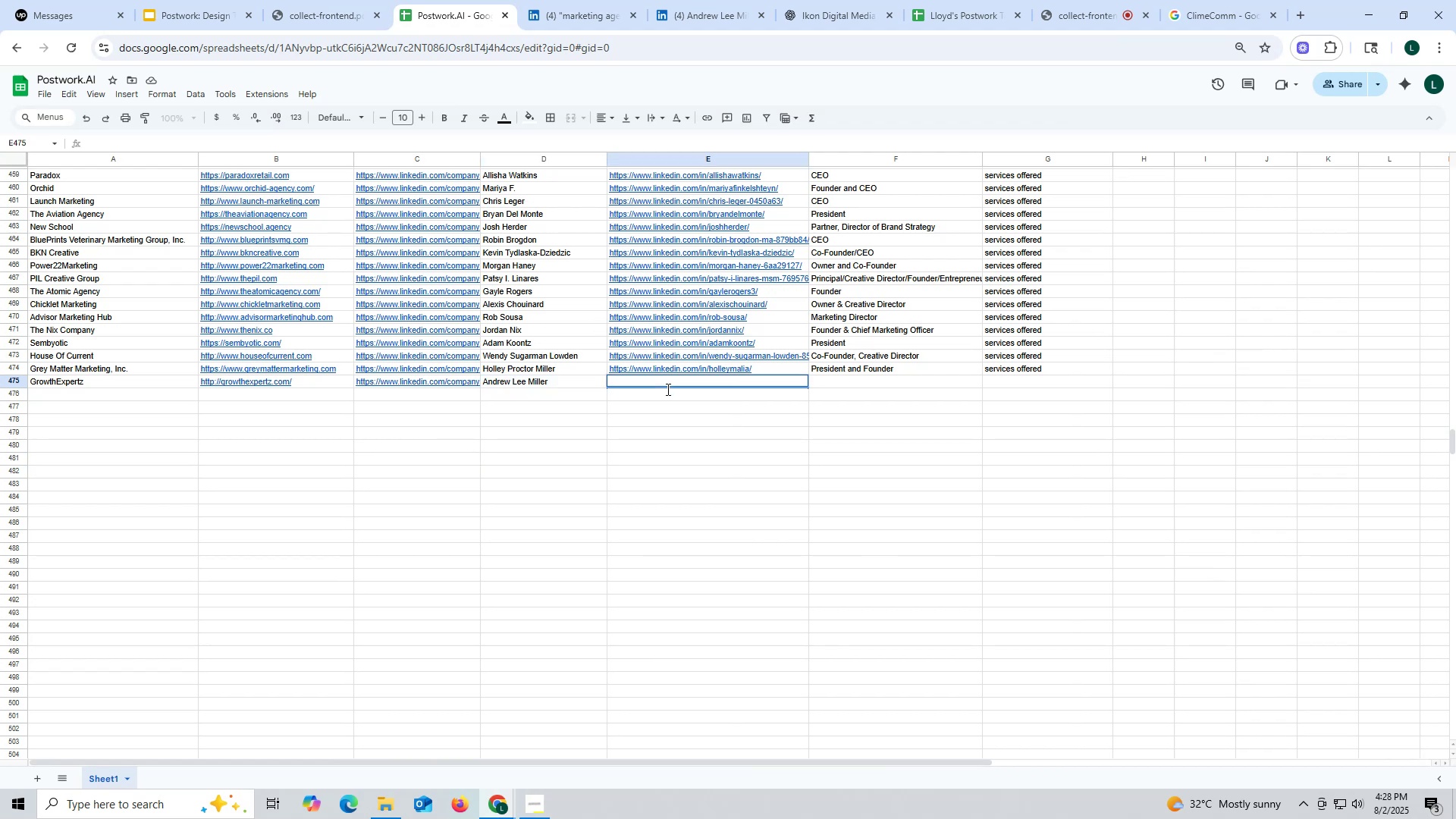 
key(Control+V)
 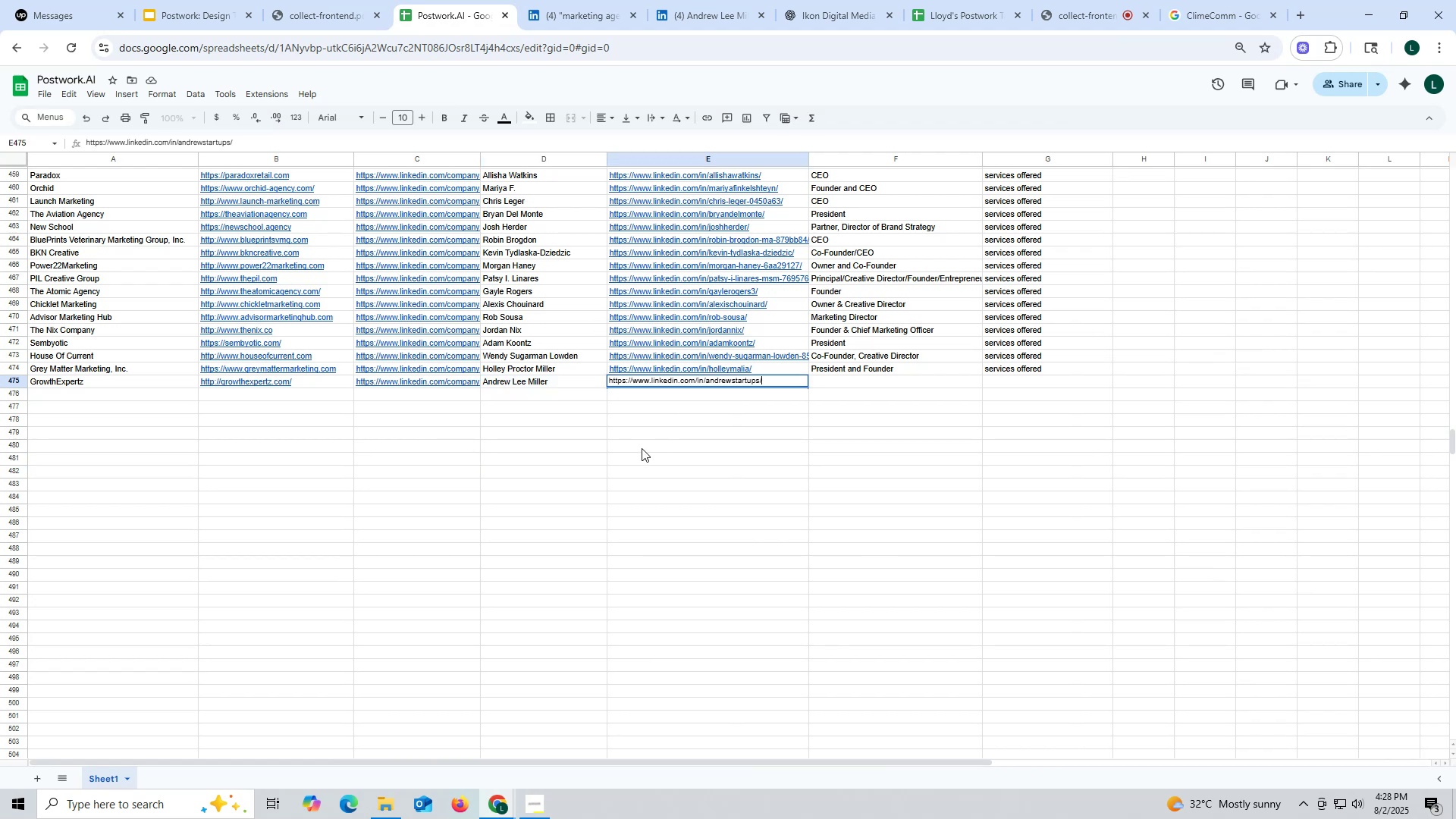 
triple_click([642, 448])
 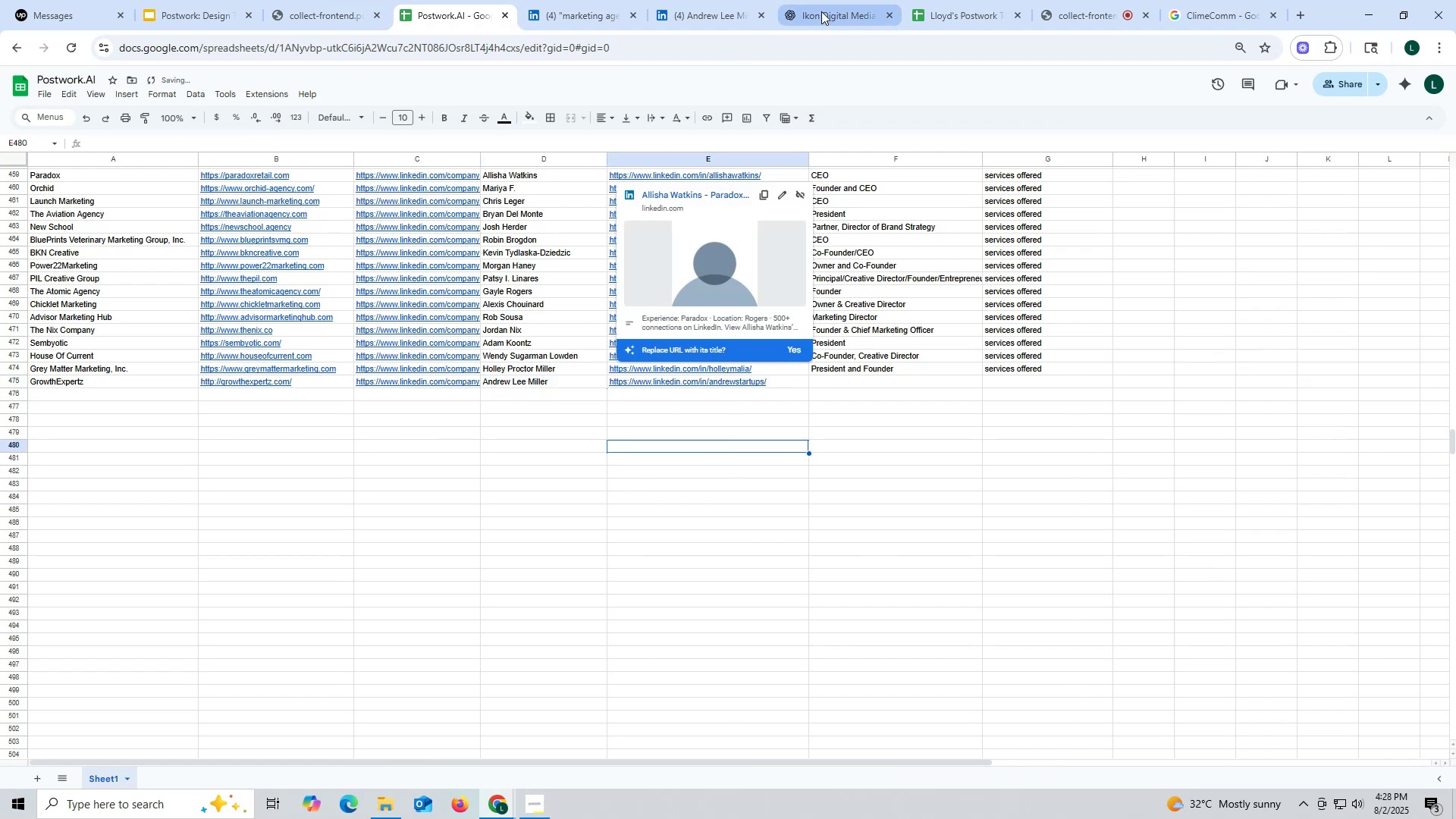 
left_click([704, 11])
 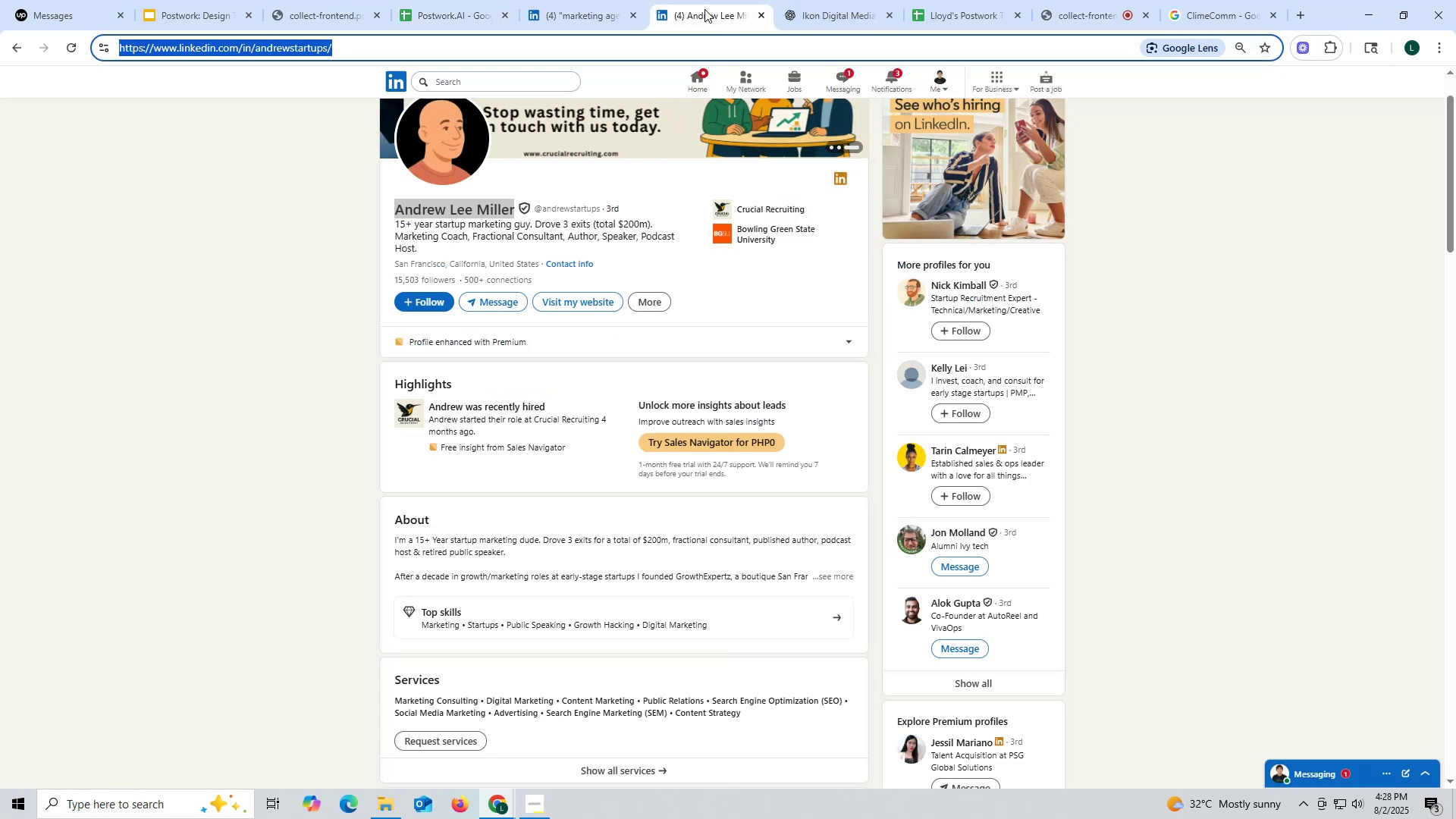 
key(Control+ControlLeft)
 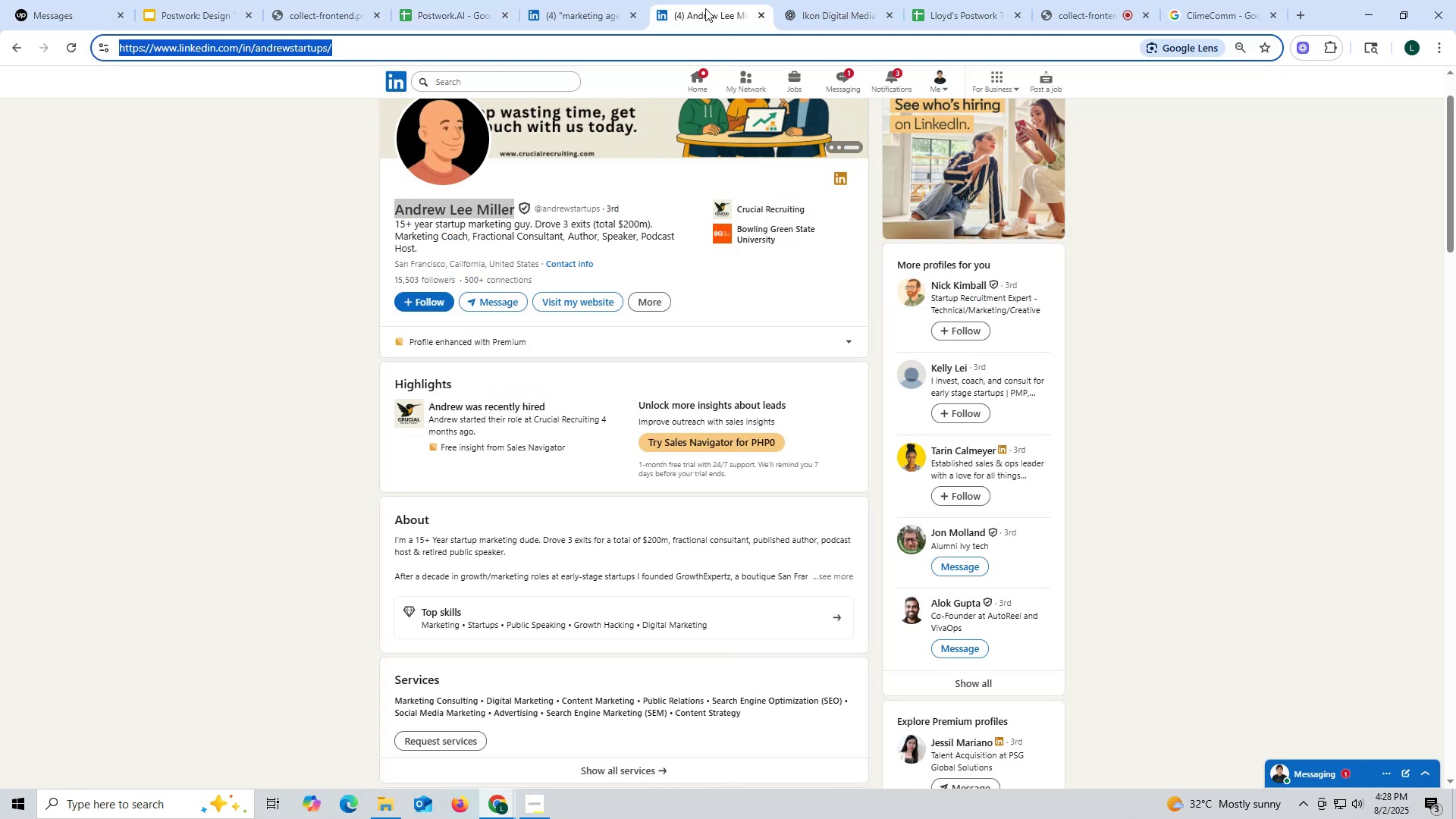 
key(Control+C)
 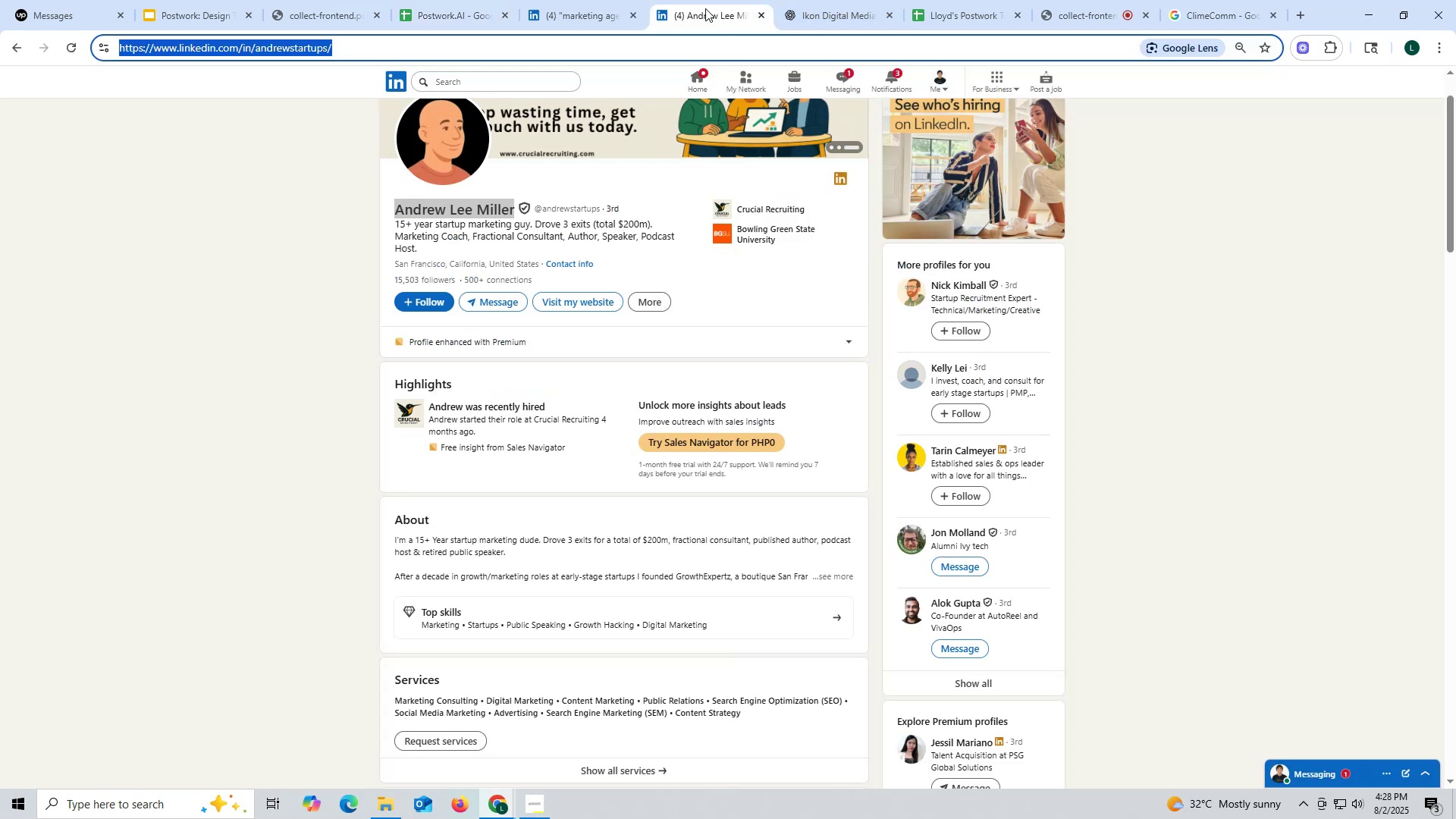 
key(Control+ControlLeft)
 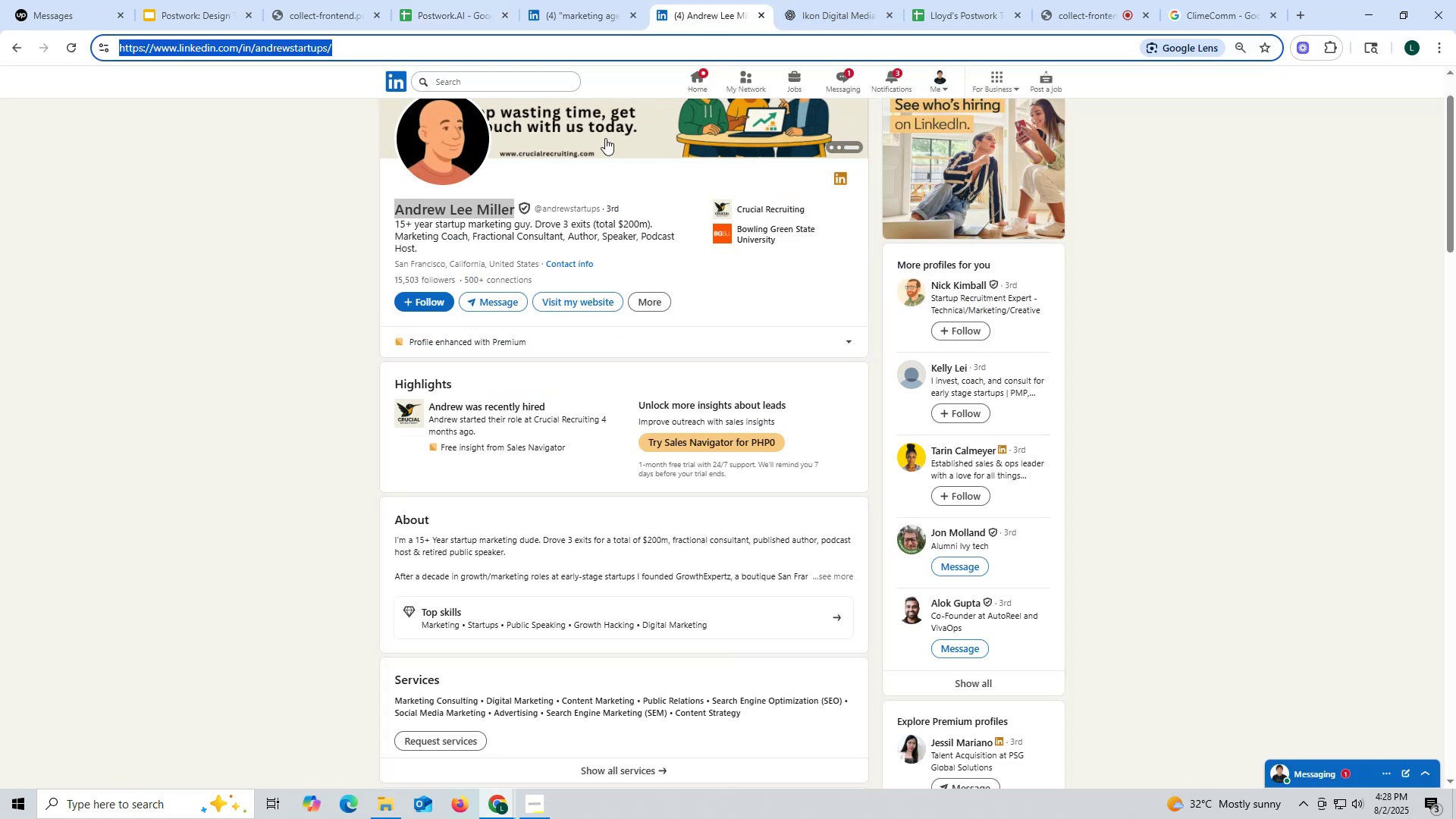 
key(Control+C)
 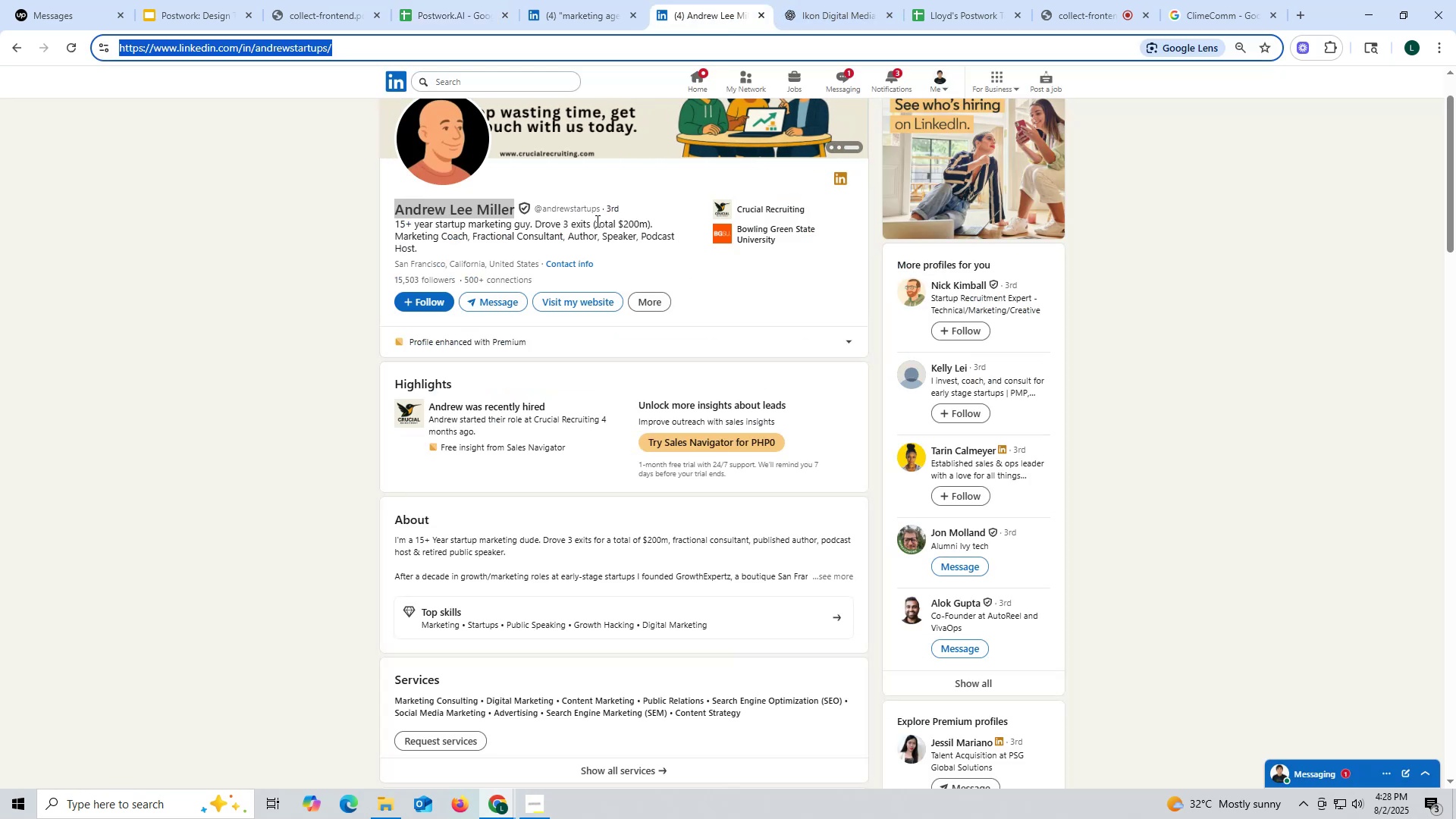 
scroll: coordinate [597, 218], scroll_direction: down, amount: 13.0
 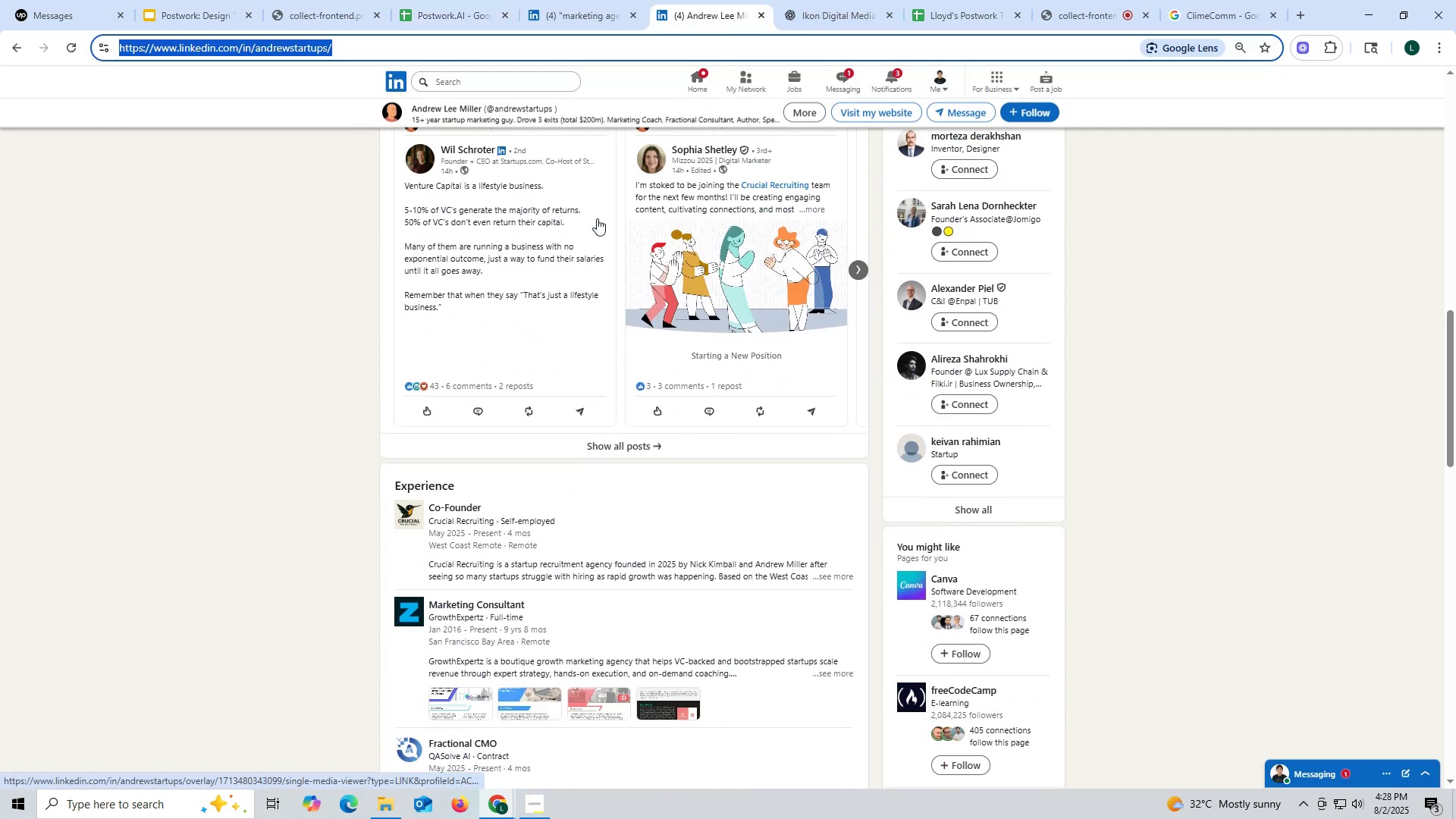 
scroll: coordinate [597, 218], scroll_direction: up, amount: 16.0
 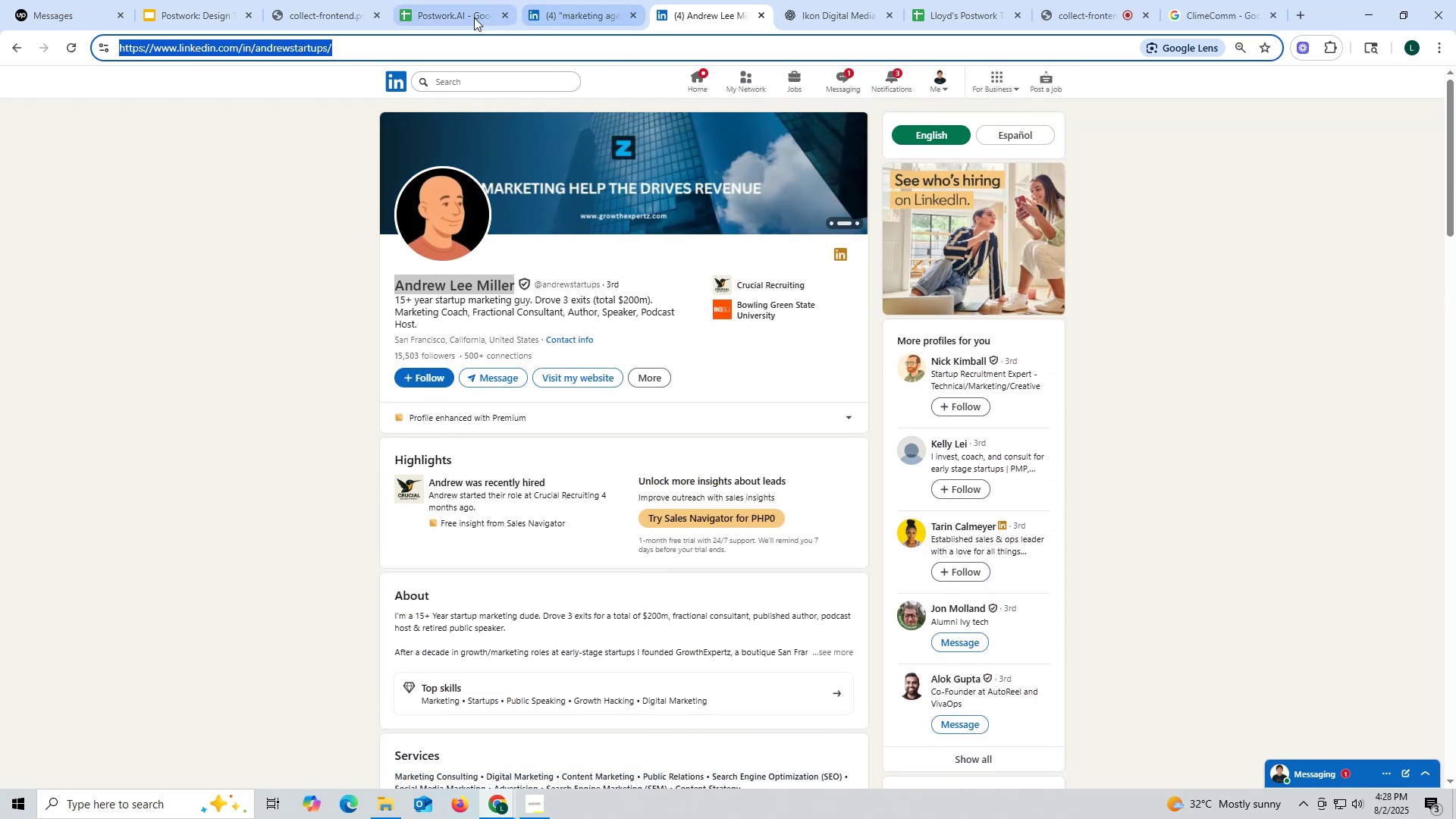 
left_click([435, 18])
 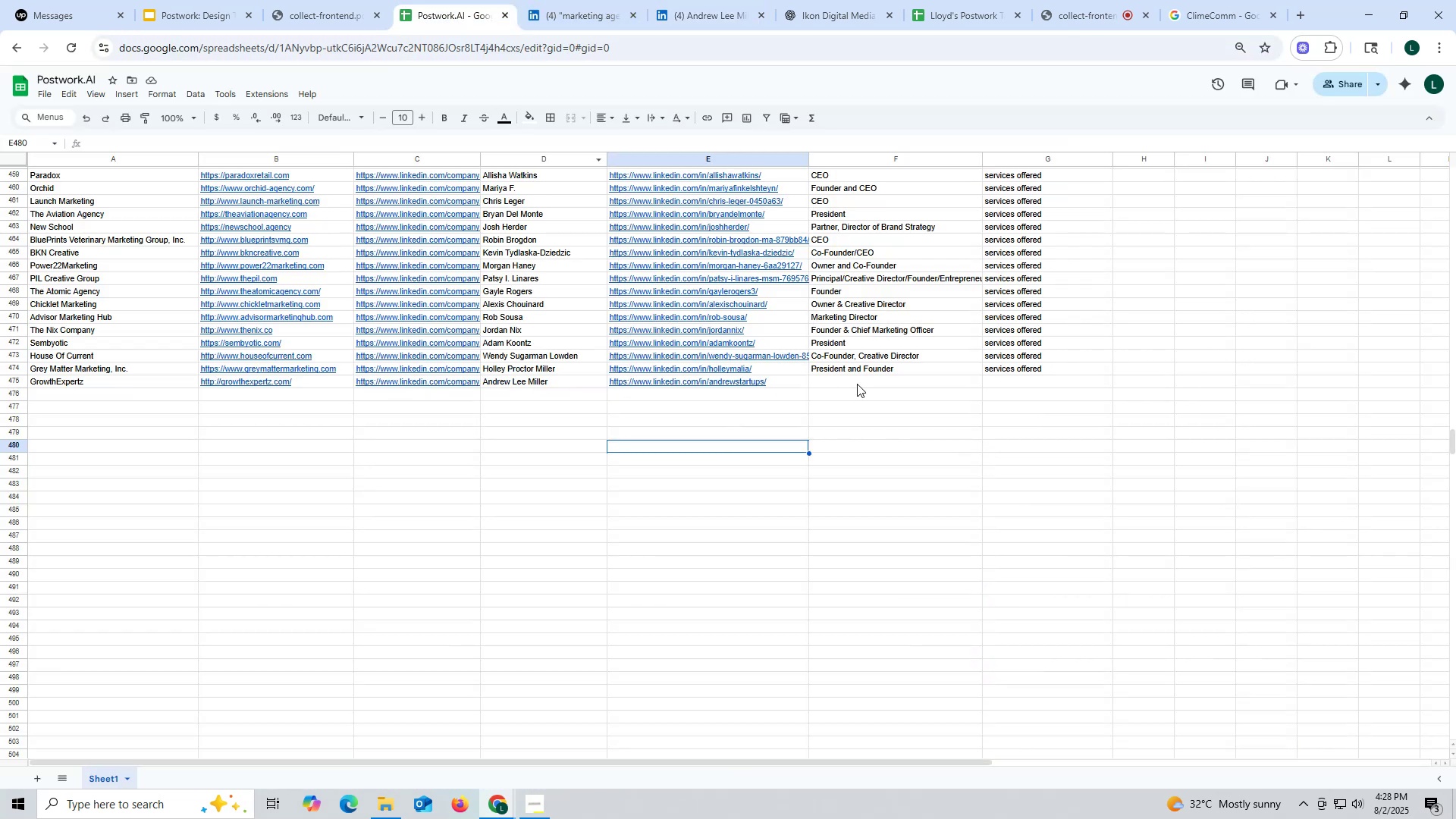 
double_click([857, 381])
 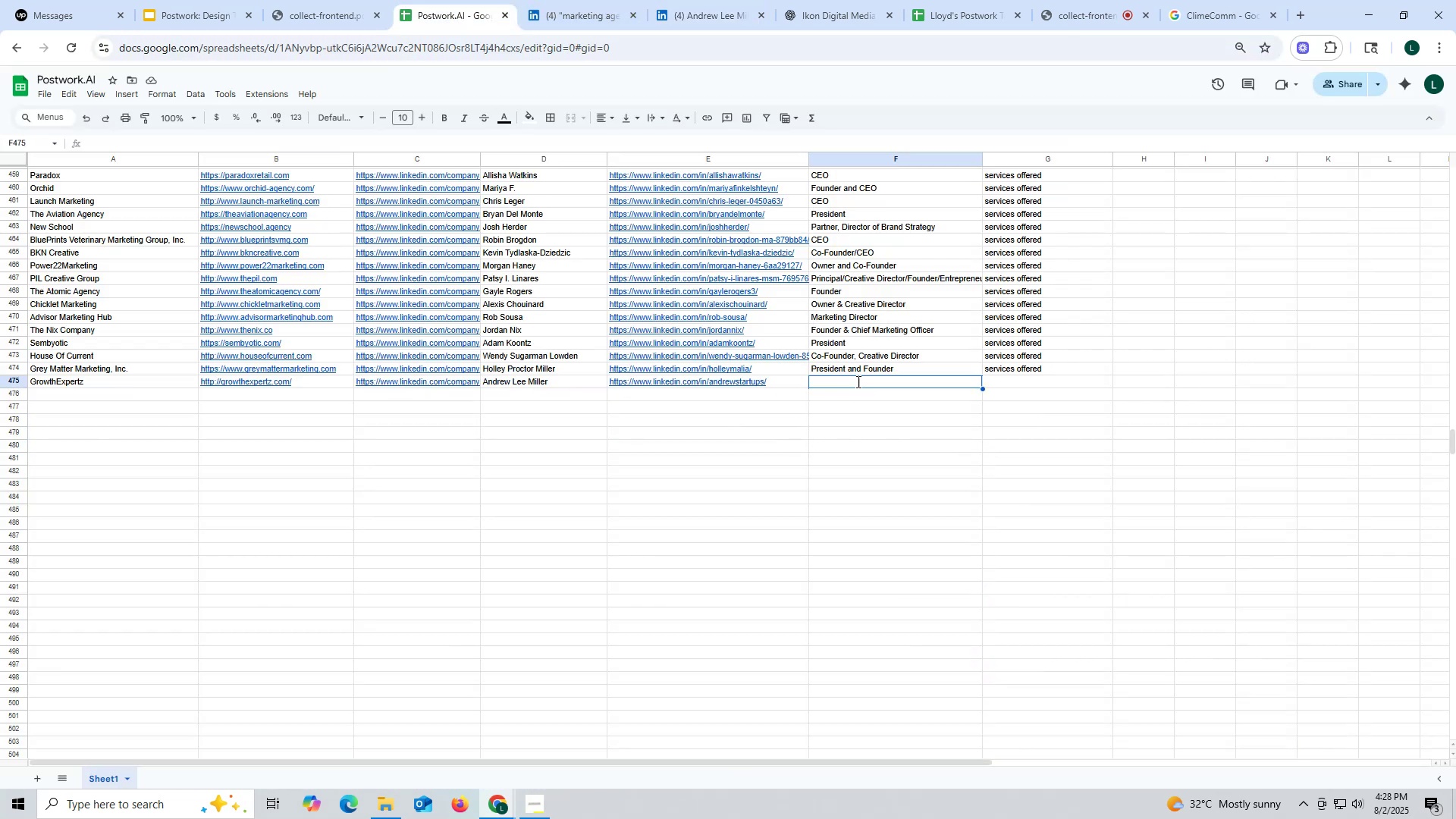 
key(Control+ControlLeft)
 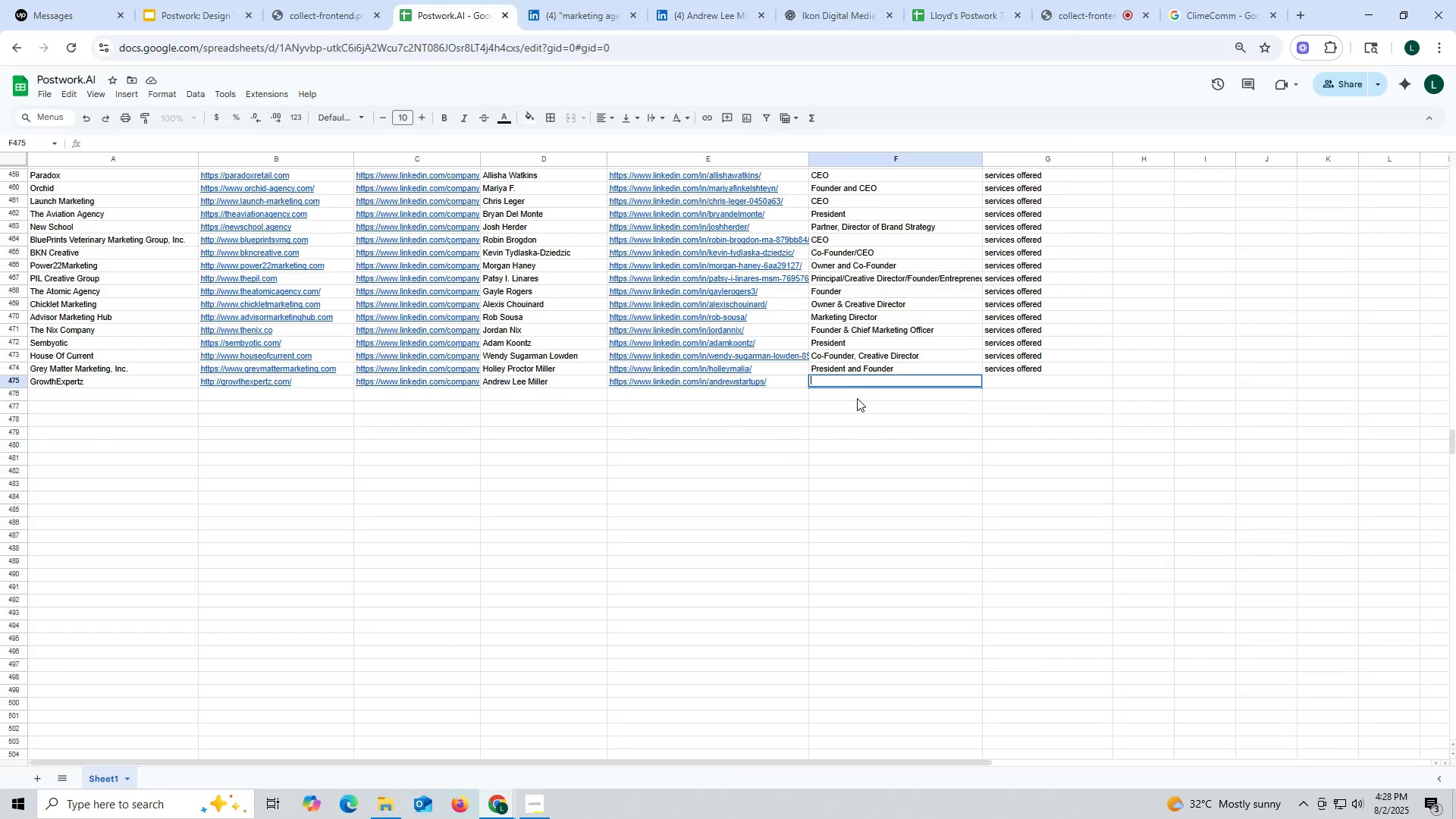 
key(Control+V)
 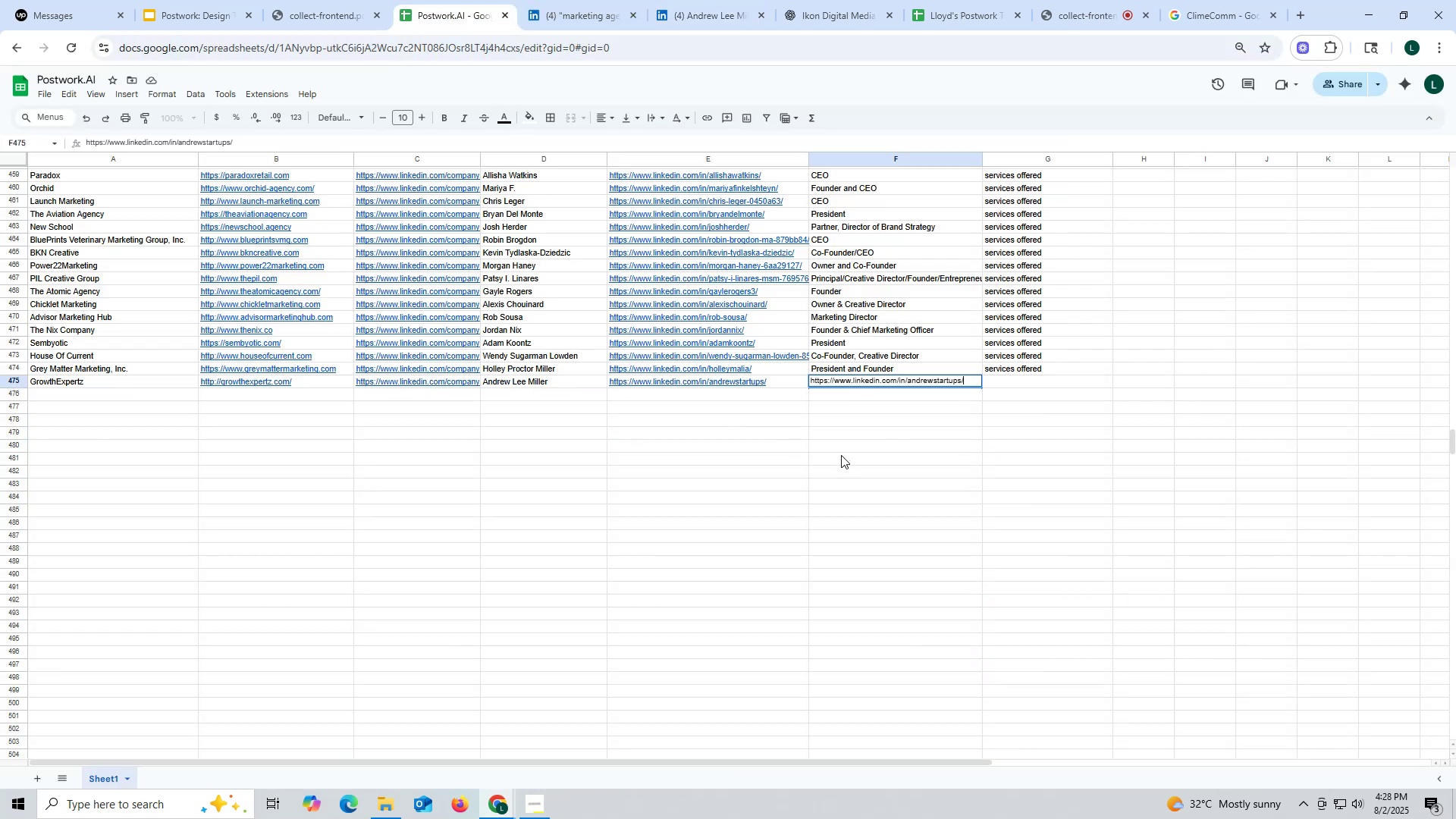 
triple_click([841, 455])
 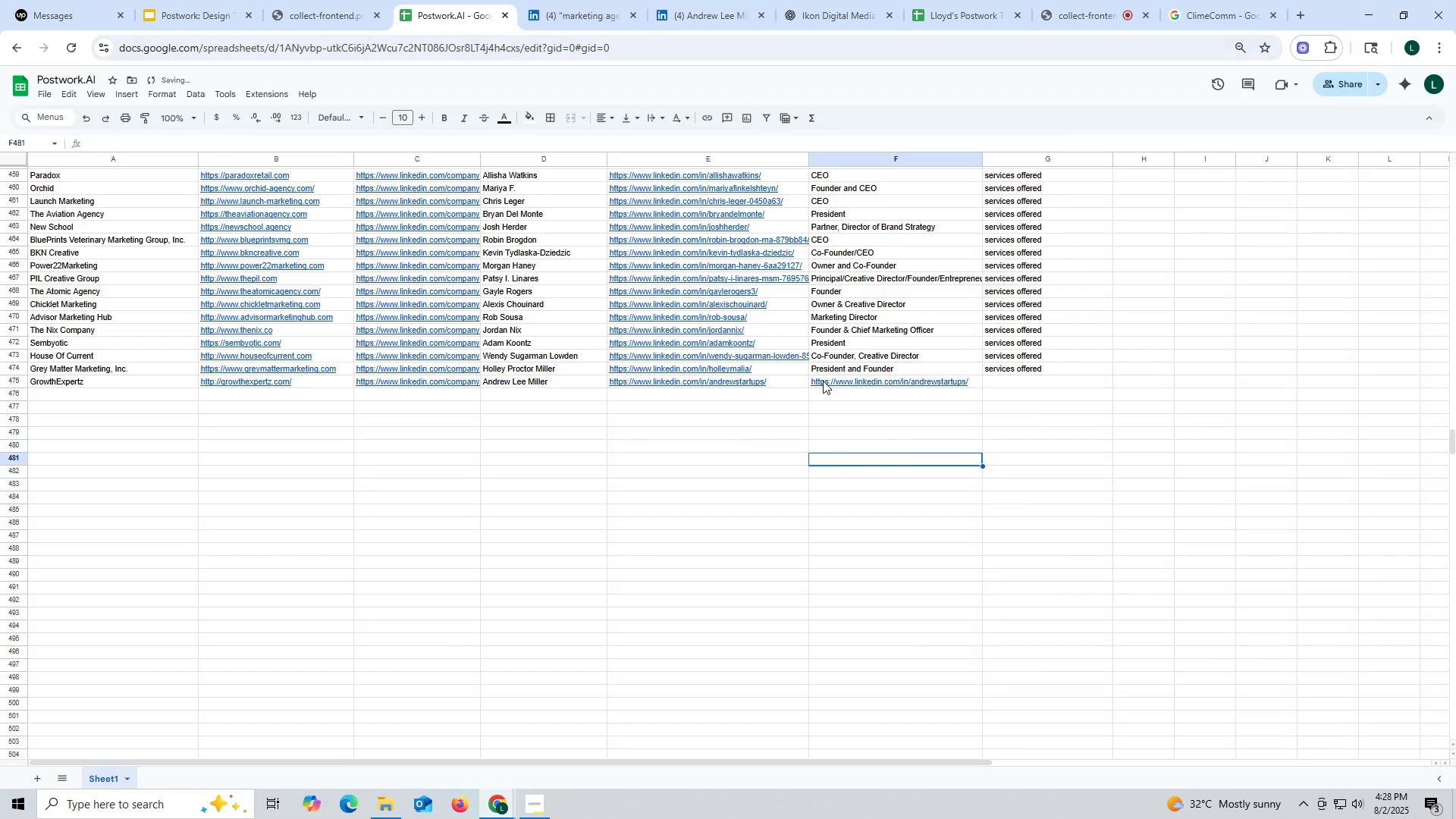 
left_click([854, 381])
 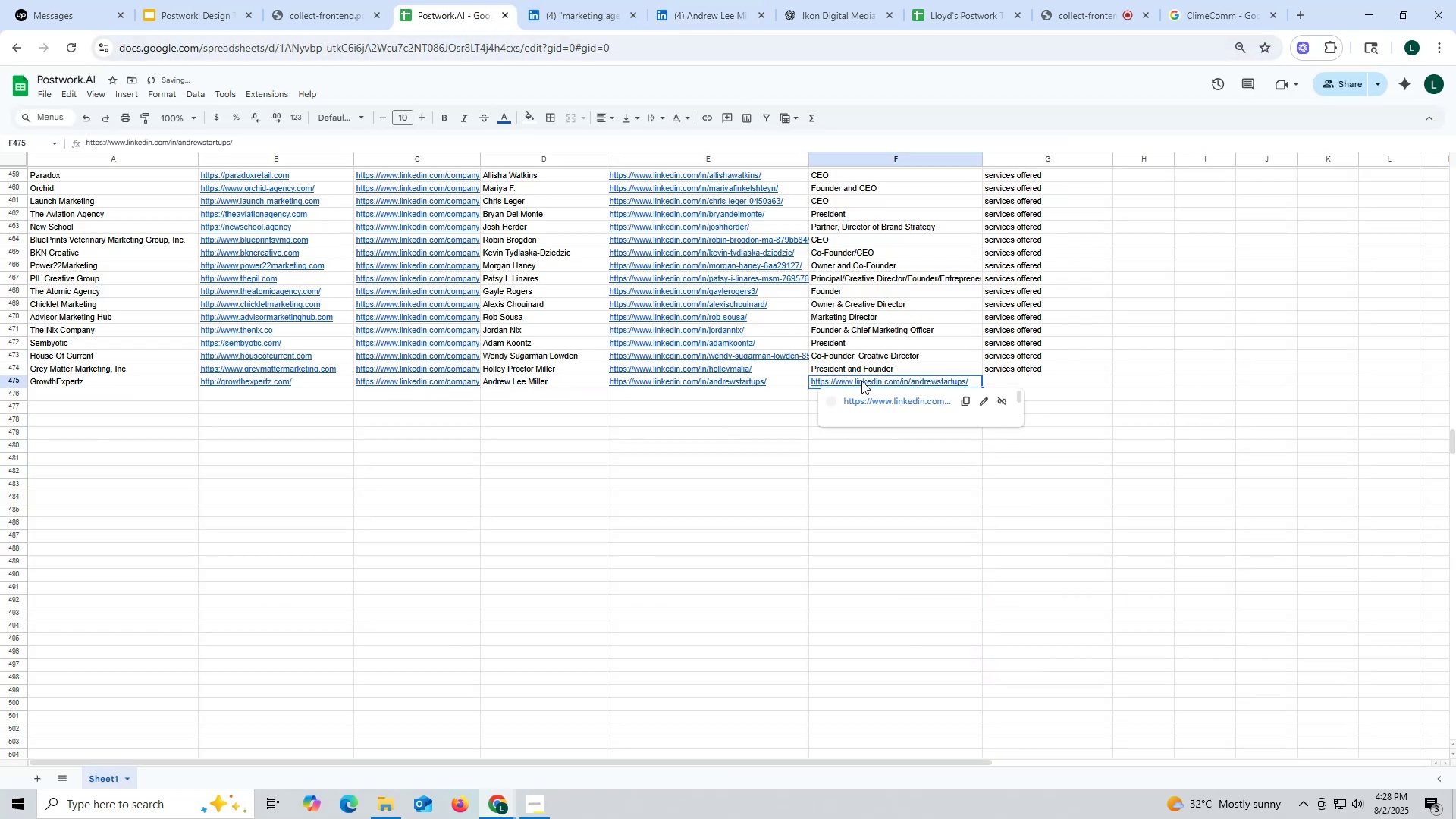 
key(Backspace)
type(Marketiu)
key(Backspace)
key(Backspace)
type(ing Consultant)
 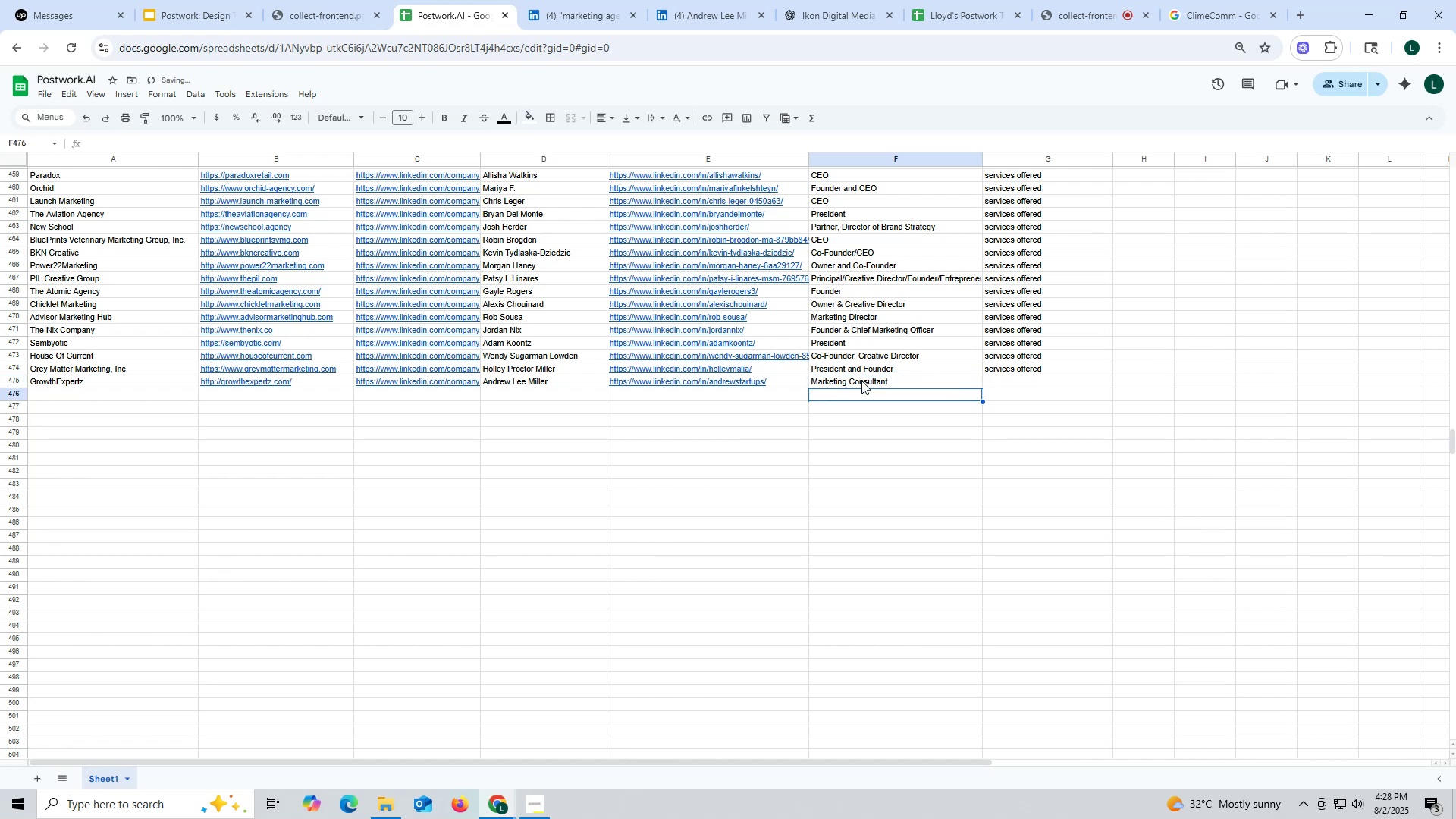 
 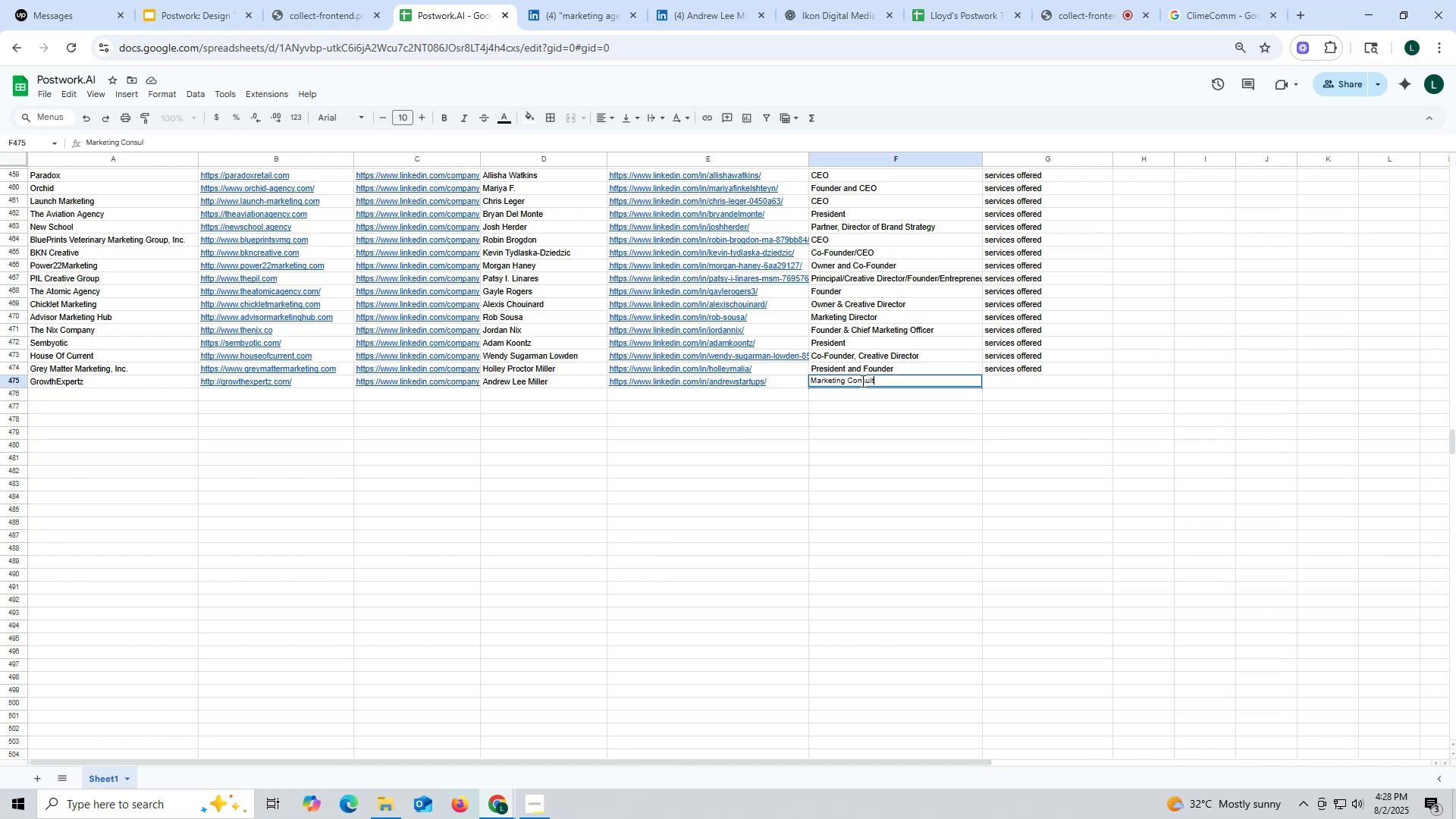 
key(Enter)
 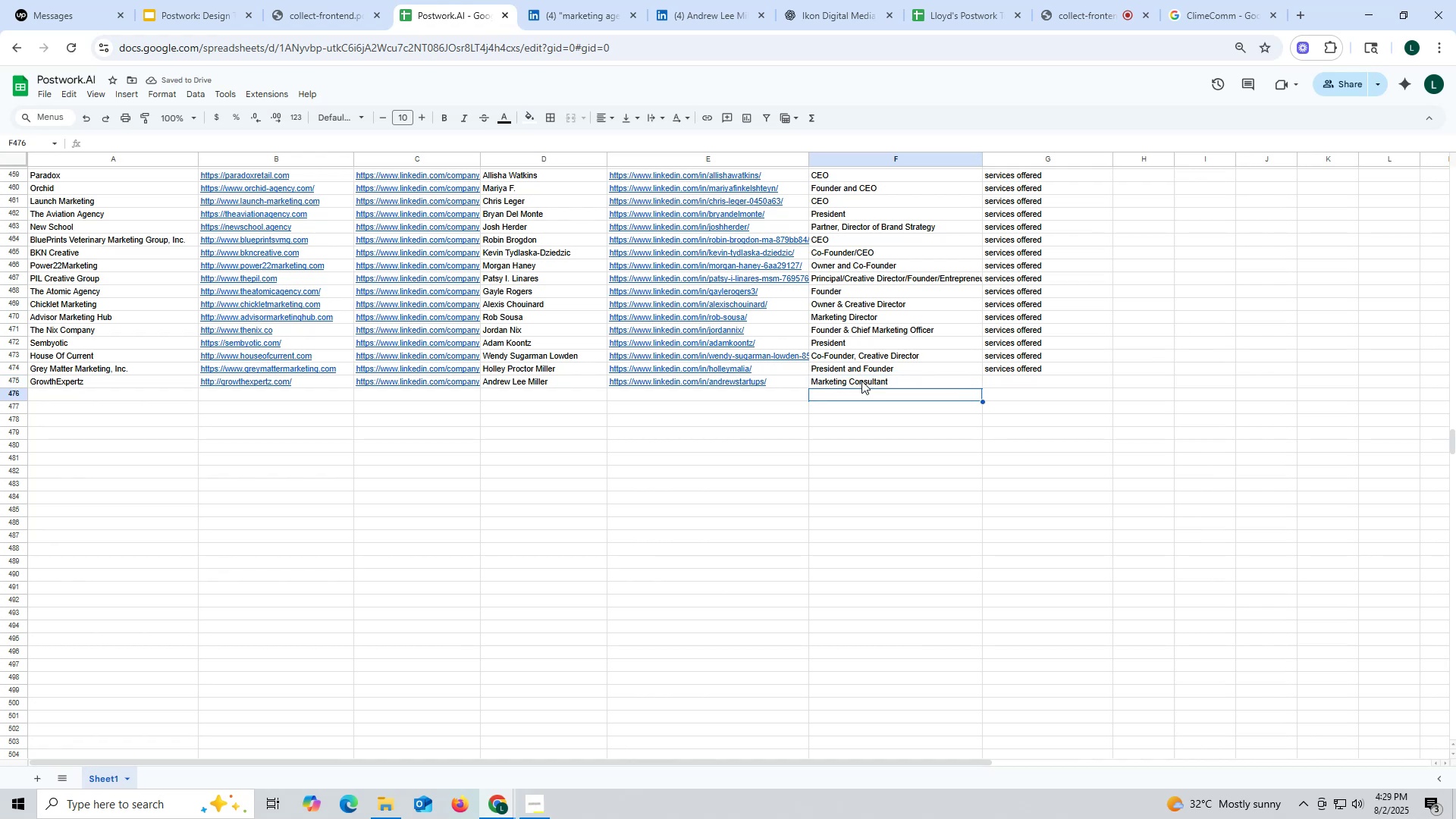 
wait(6.46)
 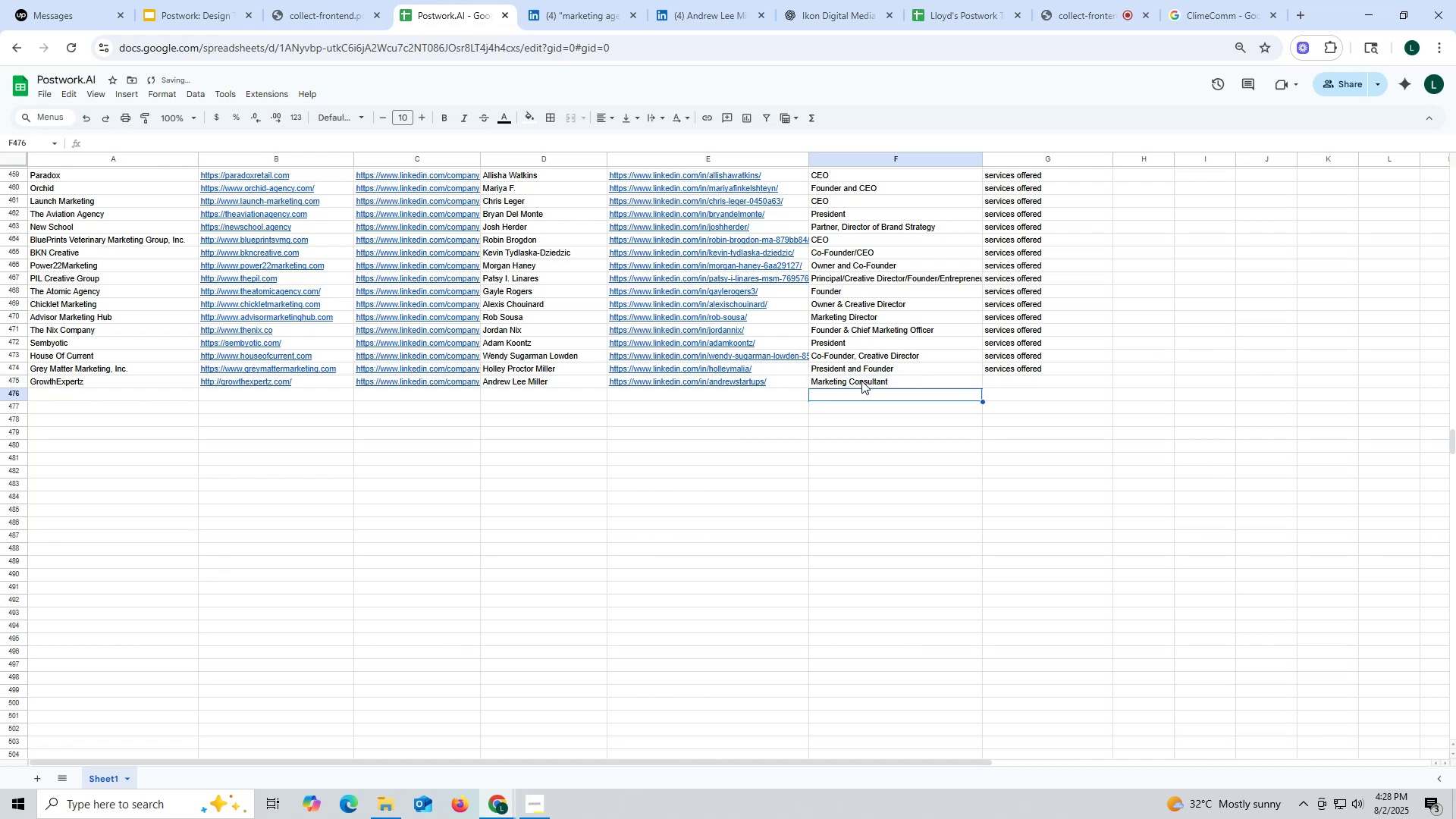 
key(Control+ControlLeft)
 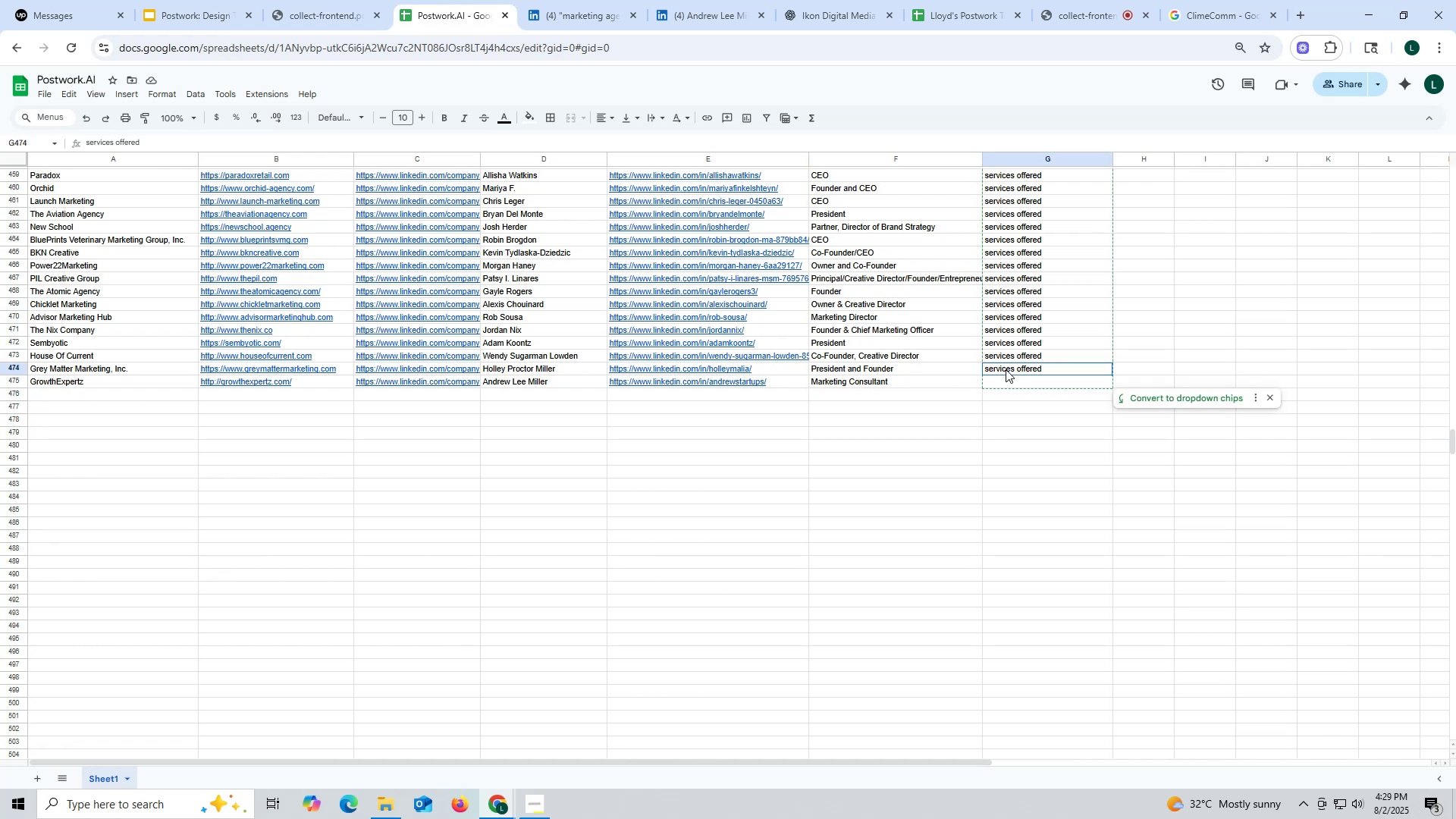 
left_click([1006, 369])
 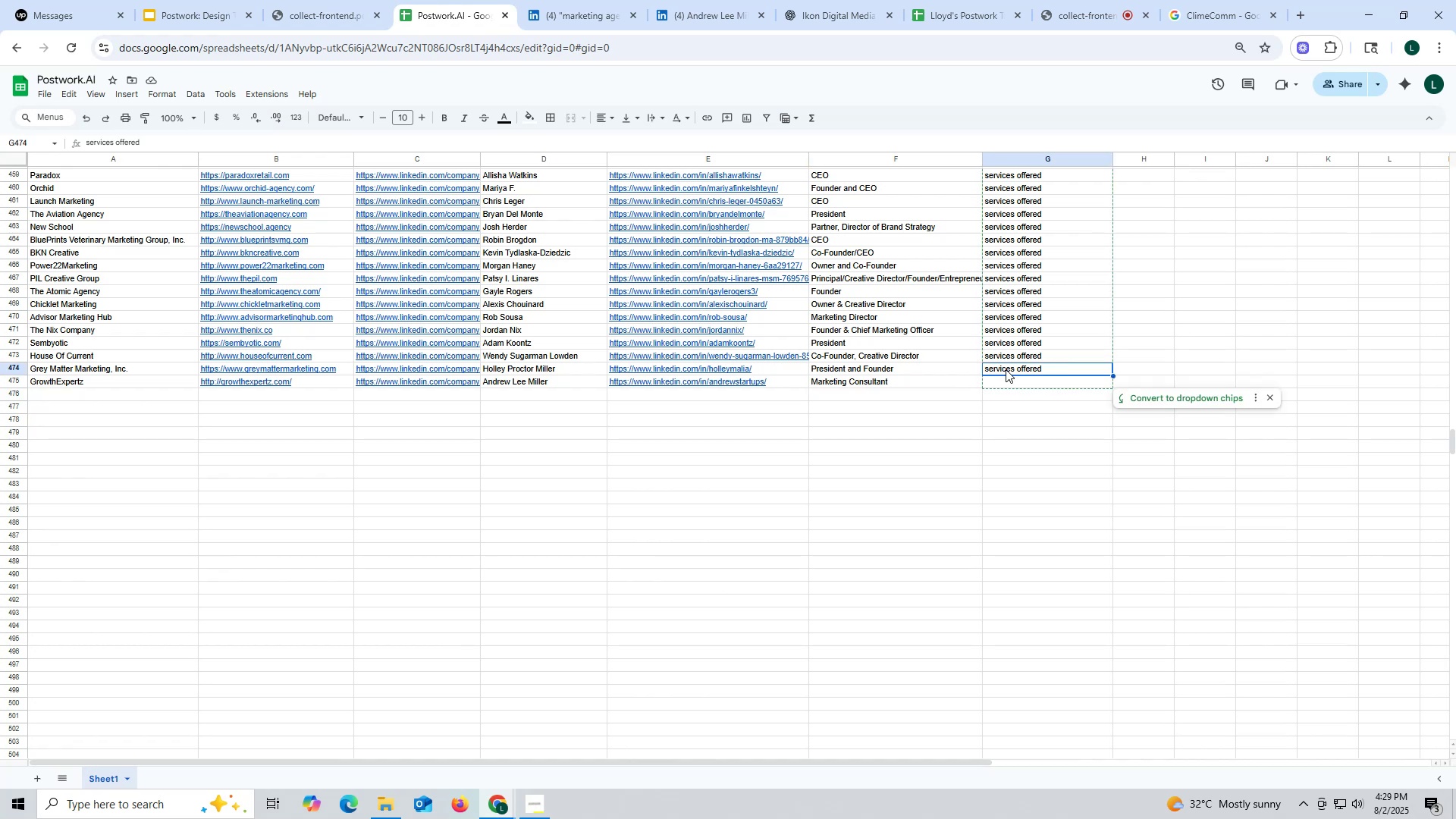 
key(Control+C)
 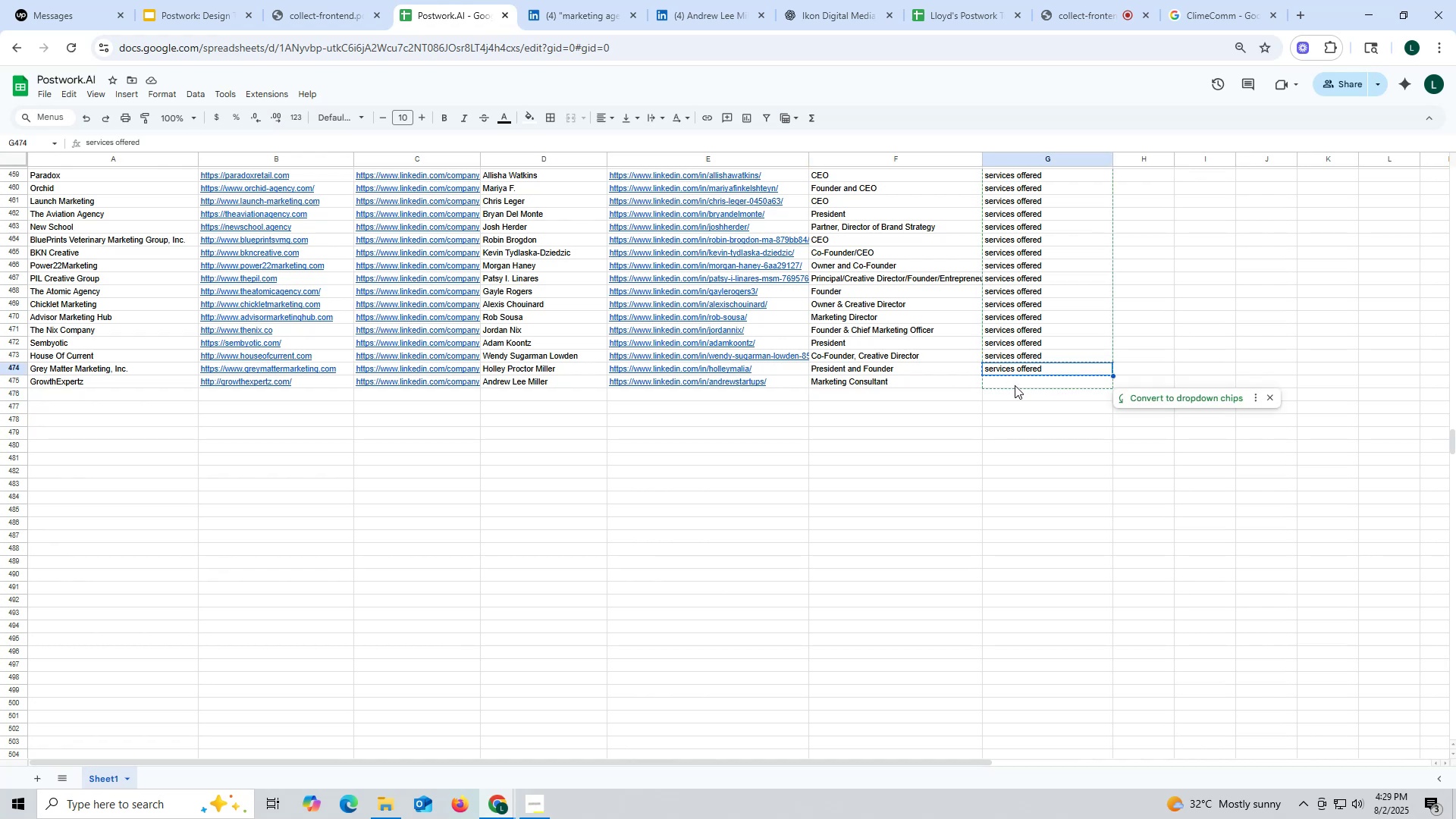 
left_click([1015, 385])
 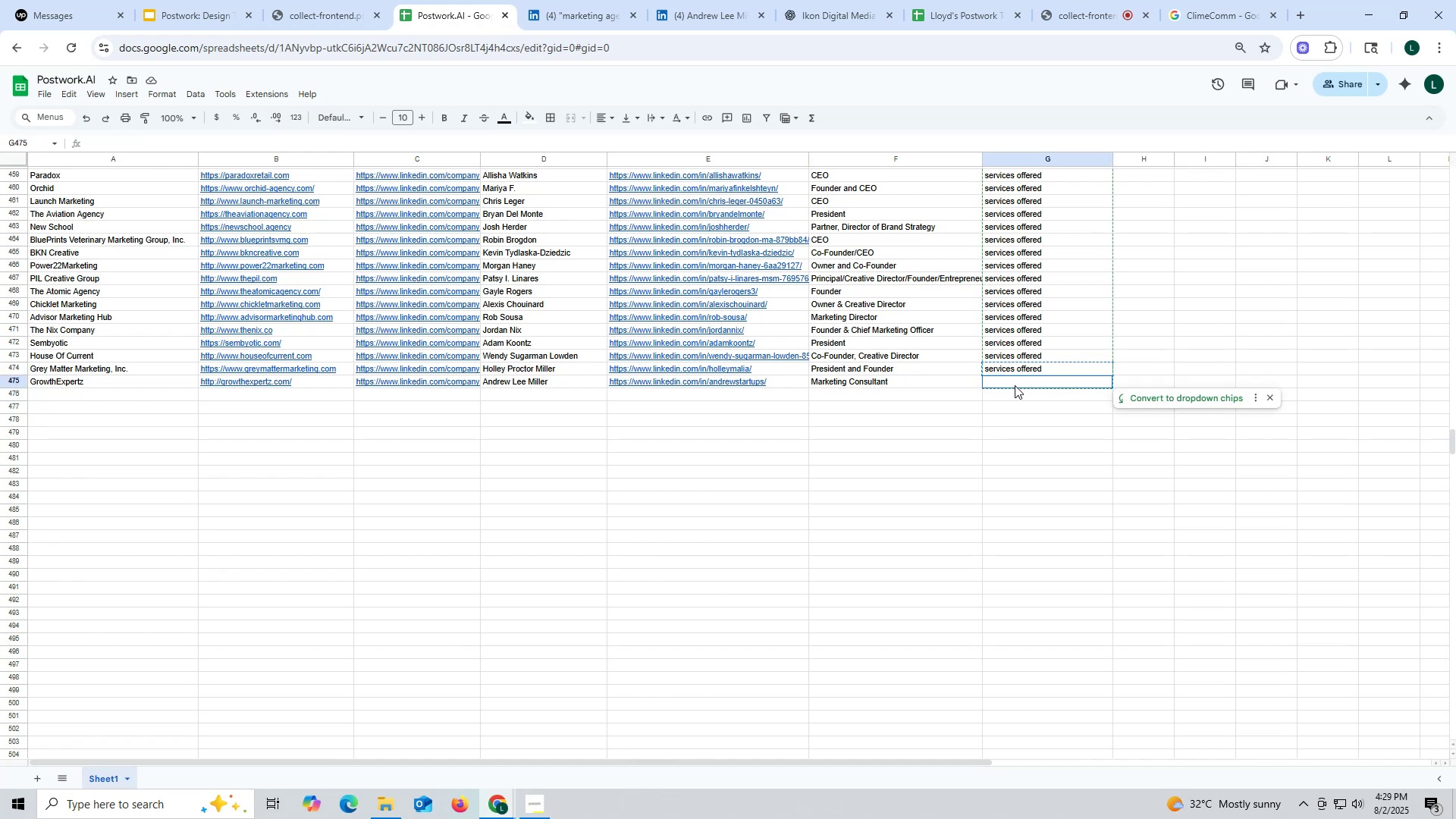 
key(Control+ControlLeft)
 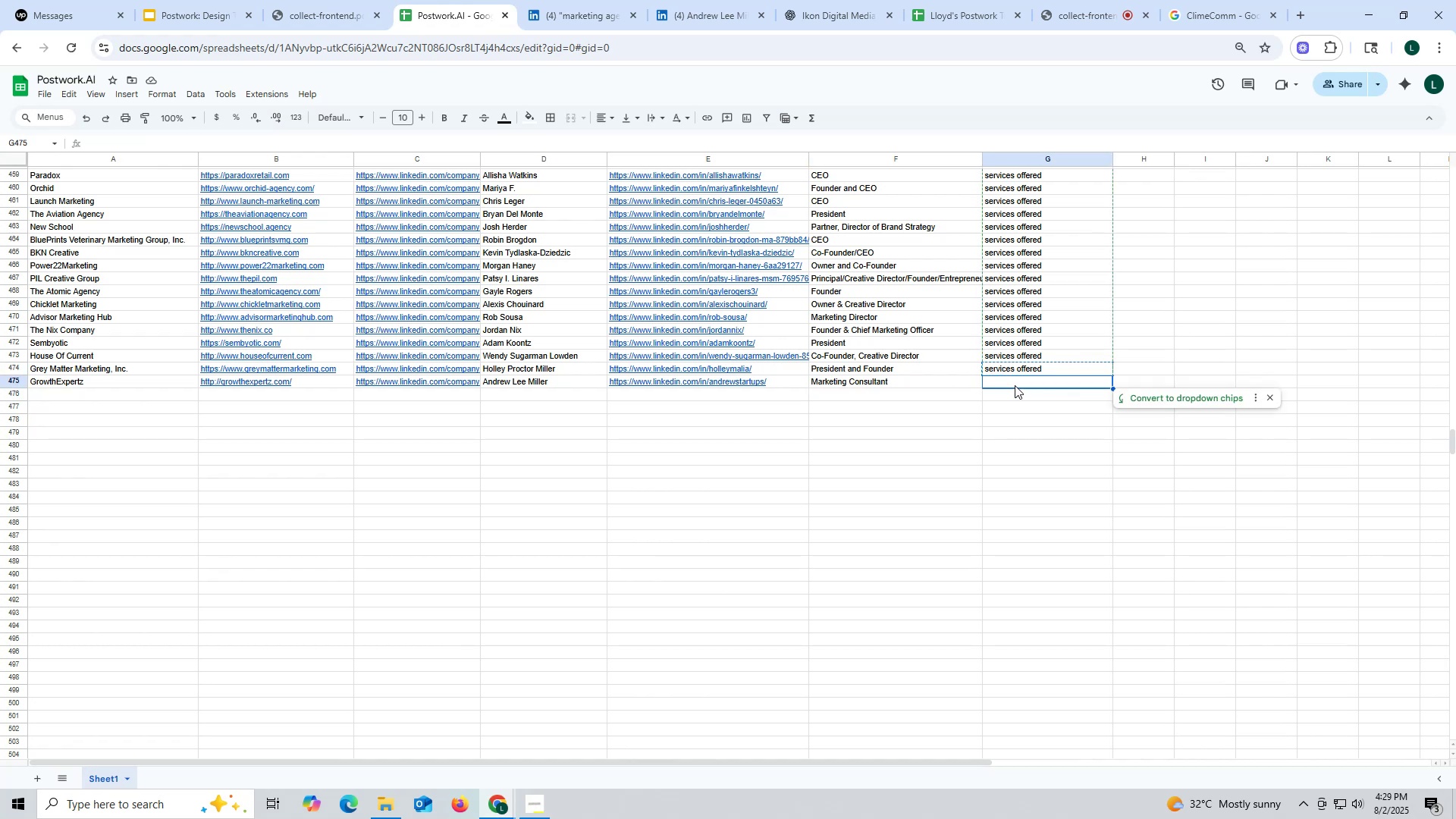 
key(Control+V)
 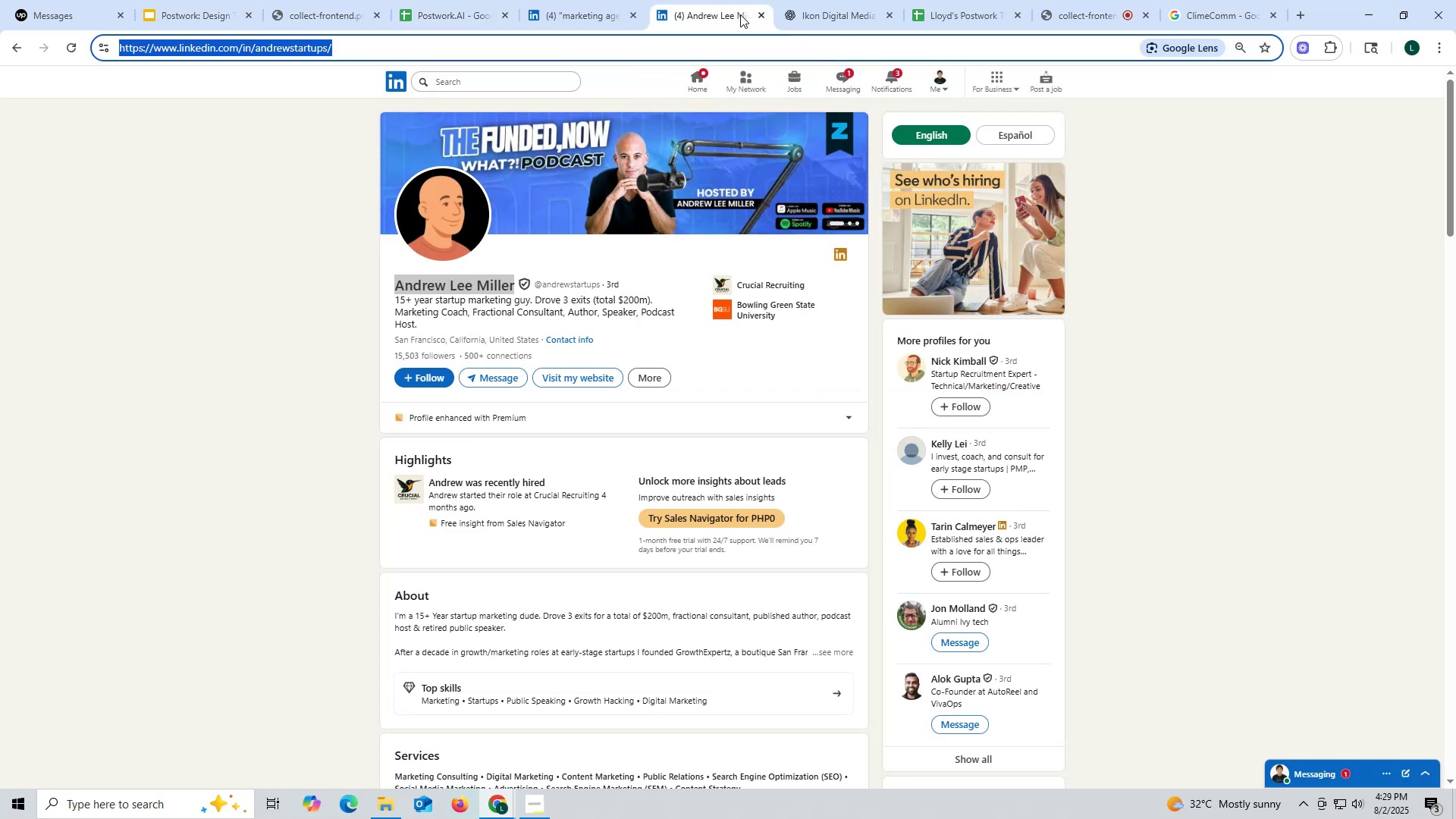 
wait(5.3)
 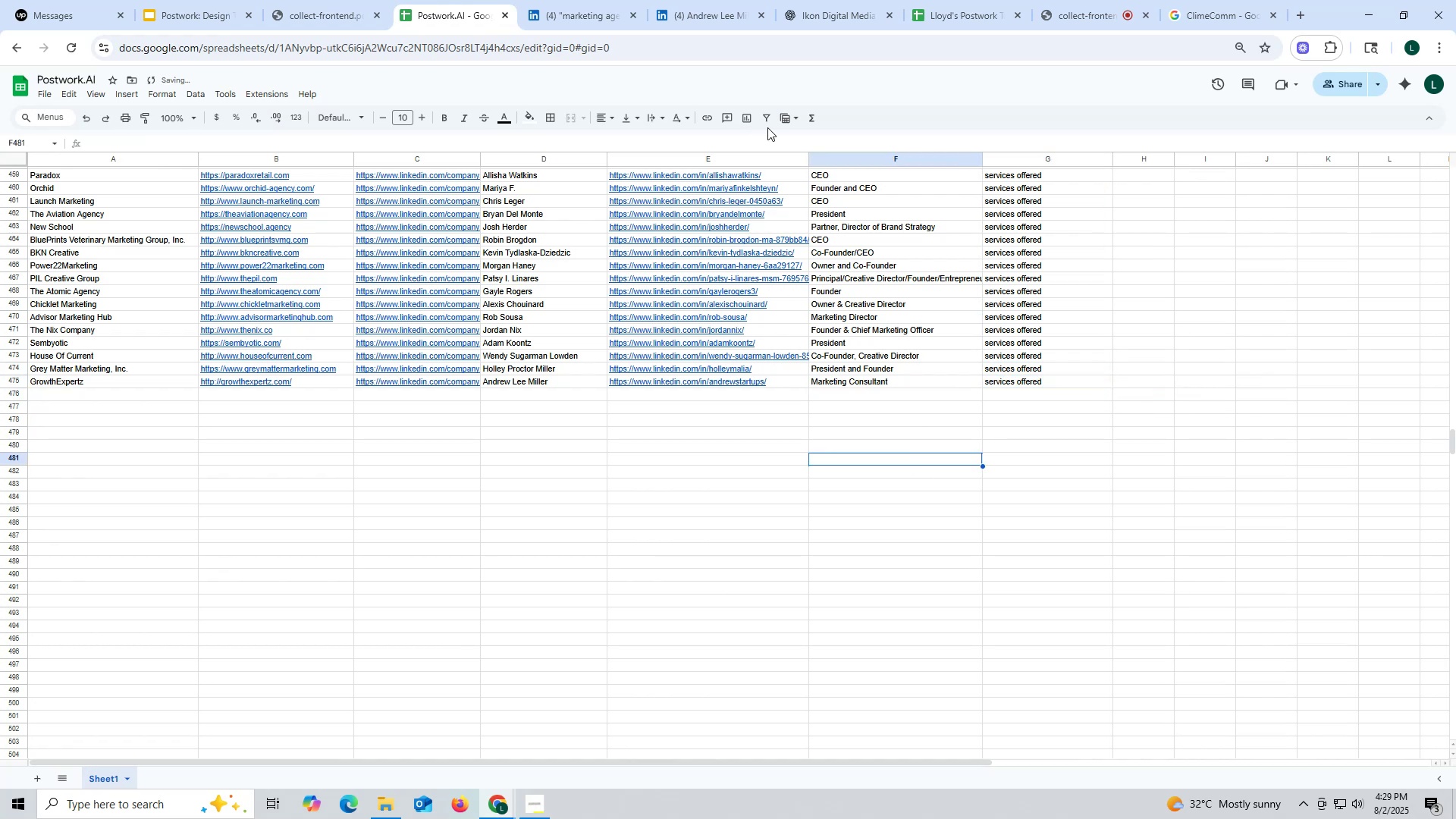 
left_click([566, 10])
 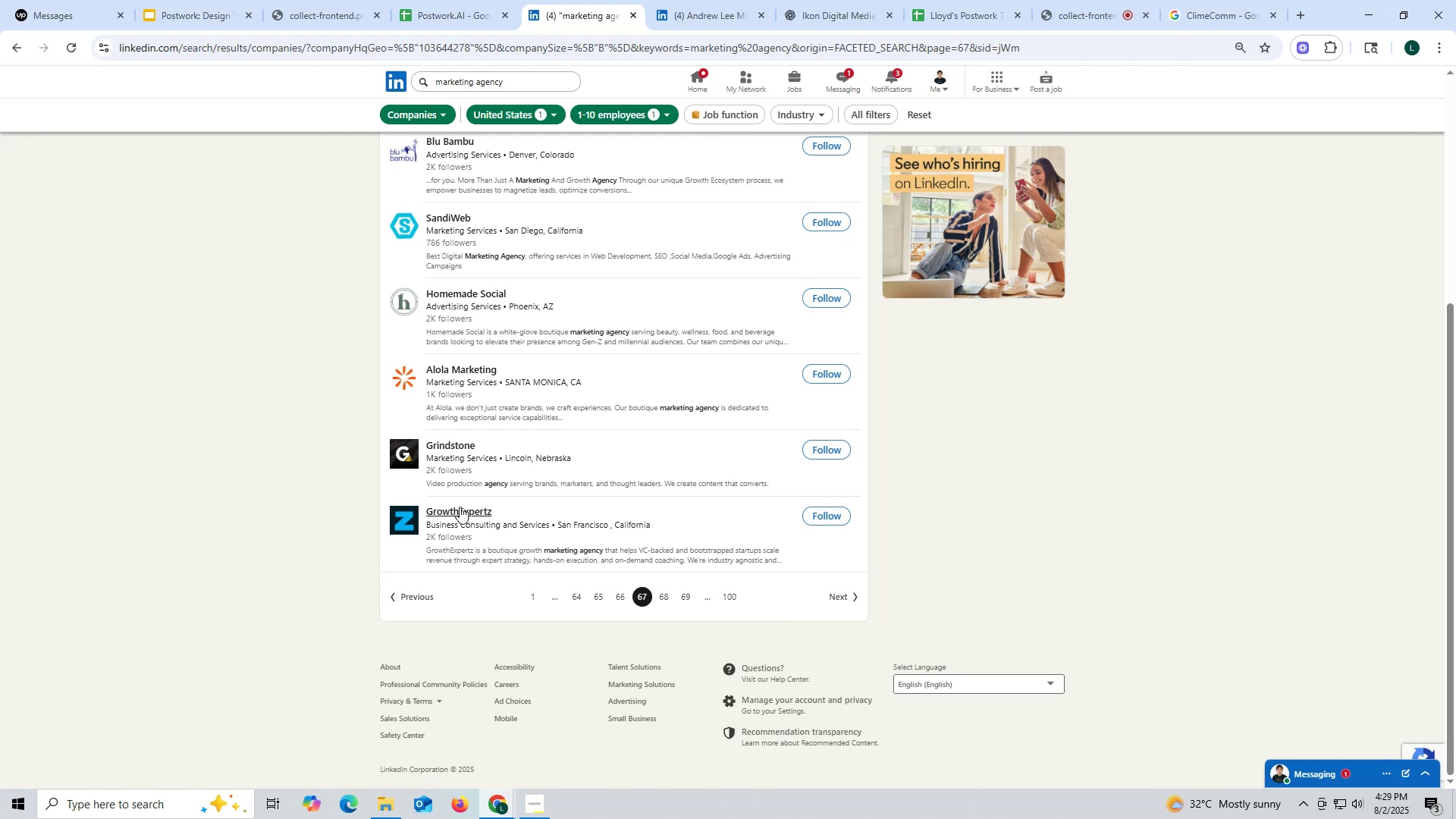 
wait(6.31)
 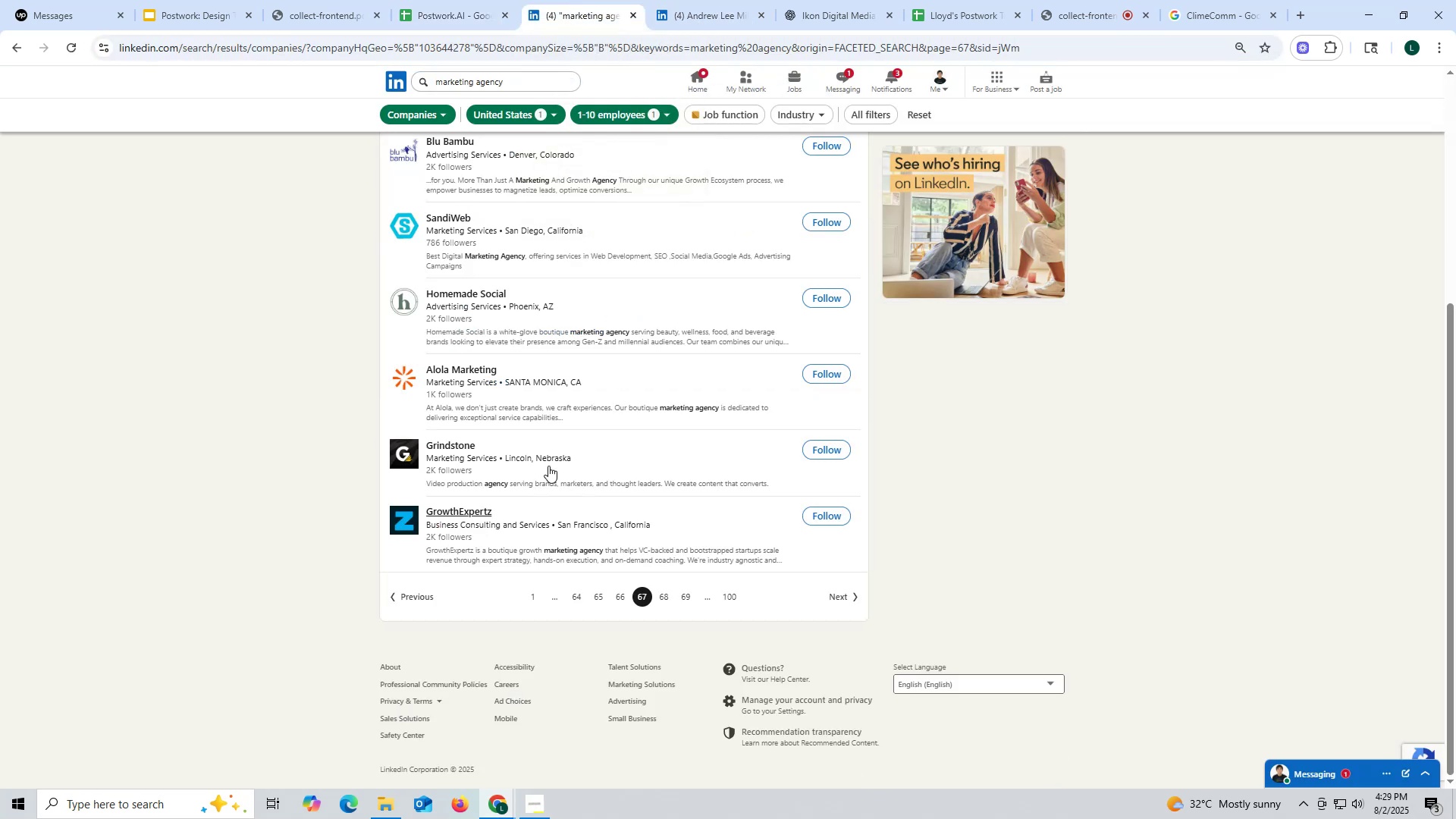 
right_click([449, 447])
 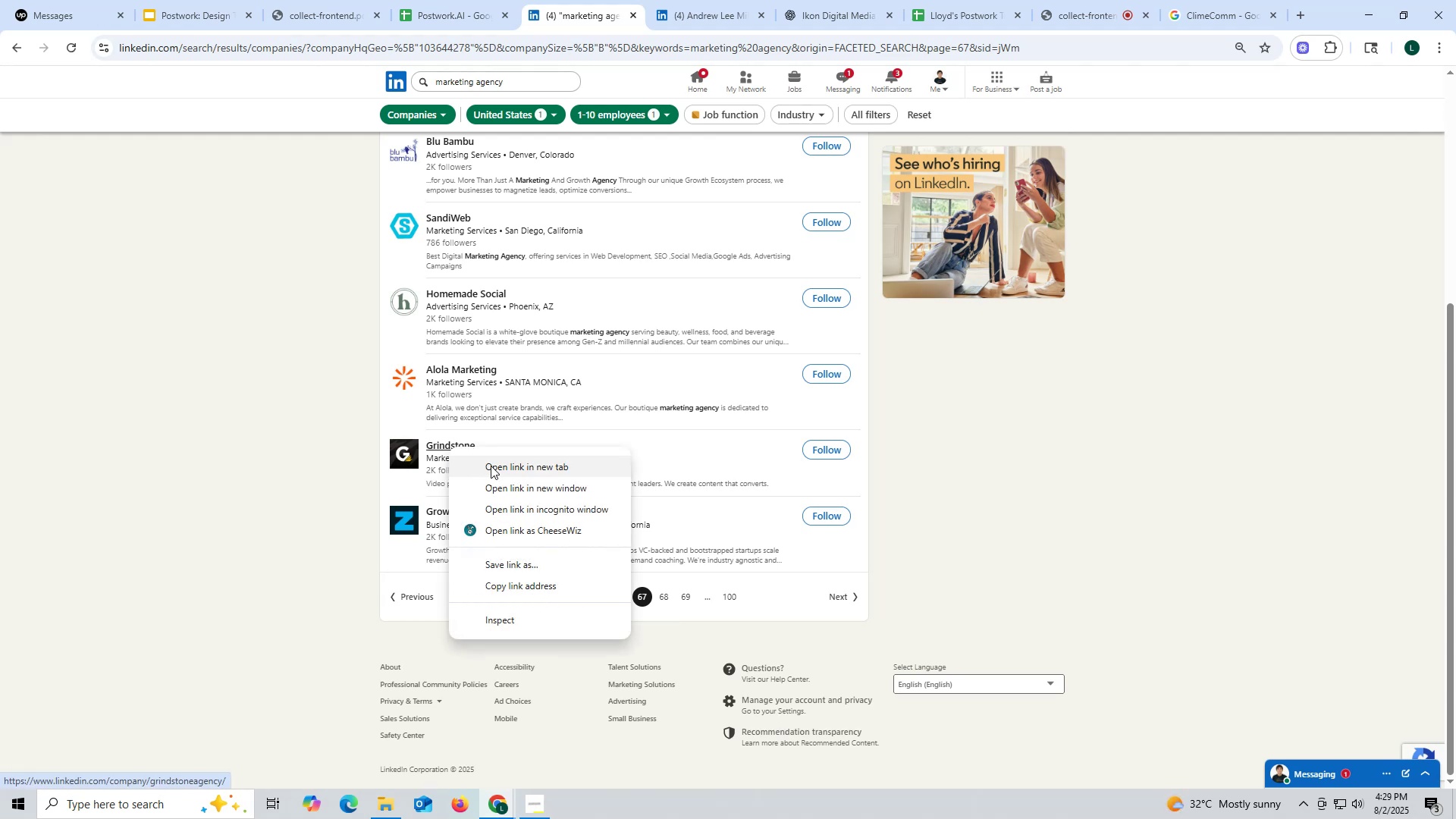 
left_click([491, 466])
 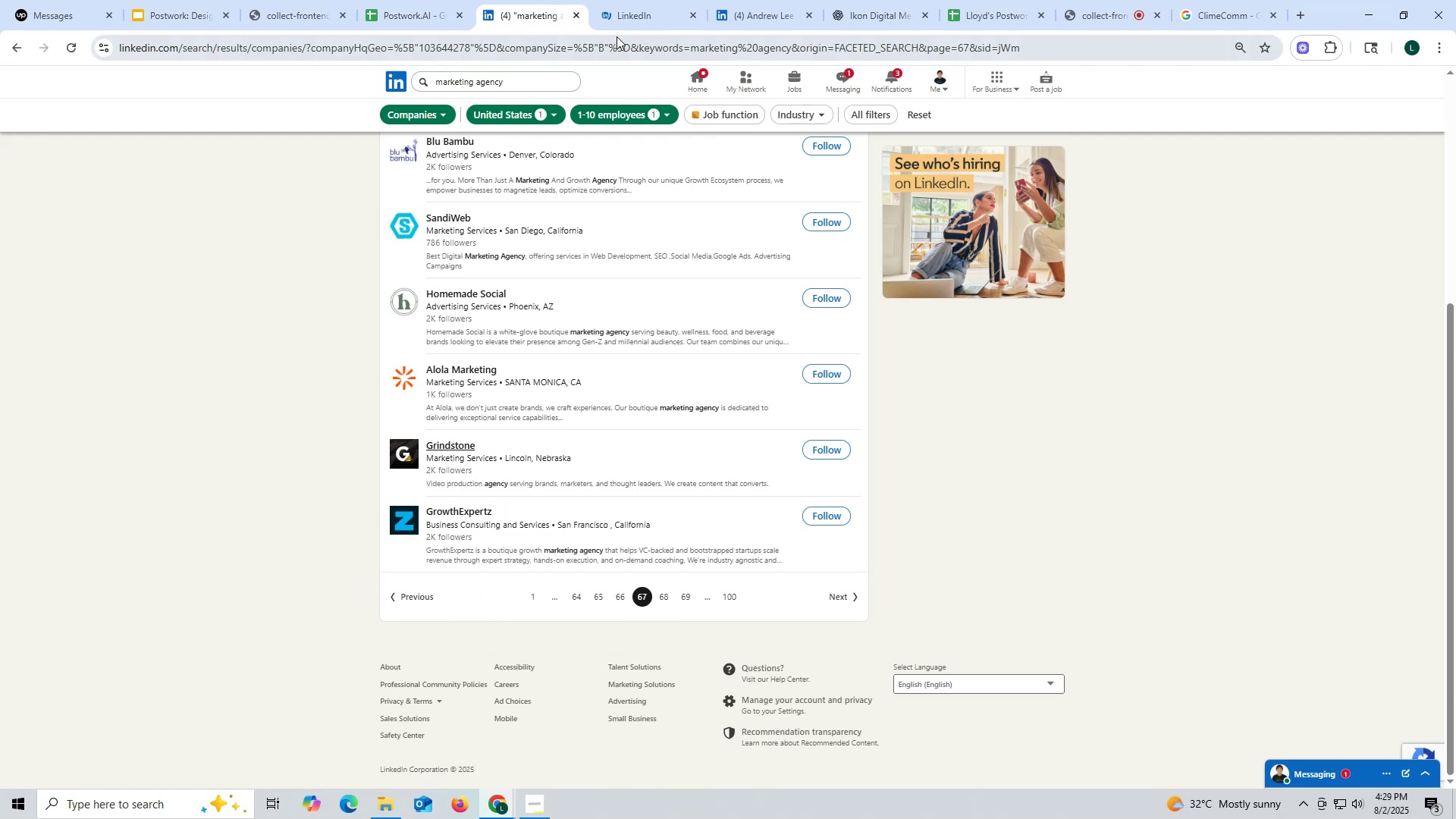 
left_click([631, 21])
 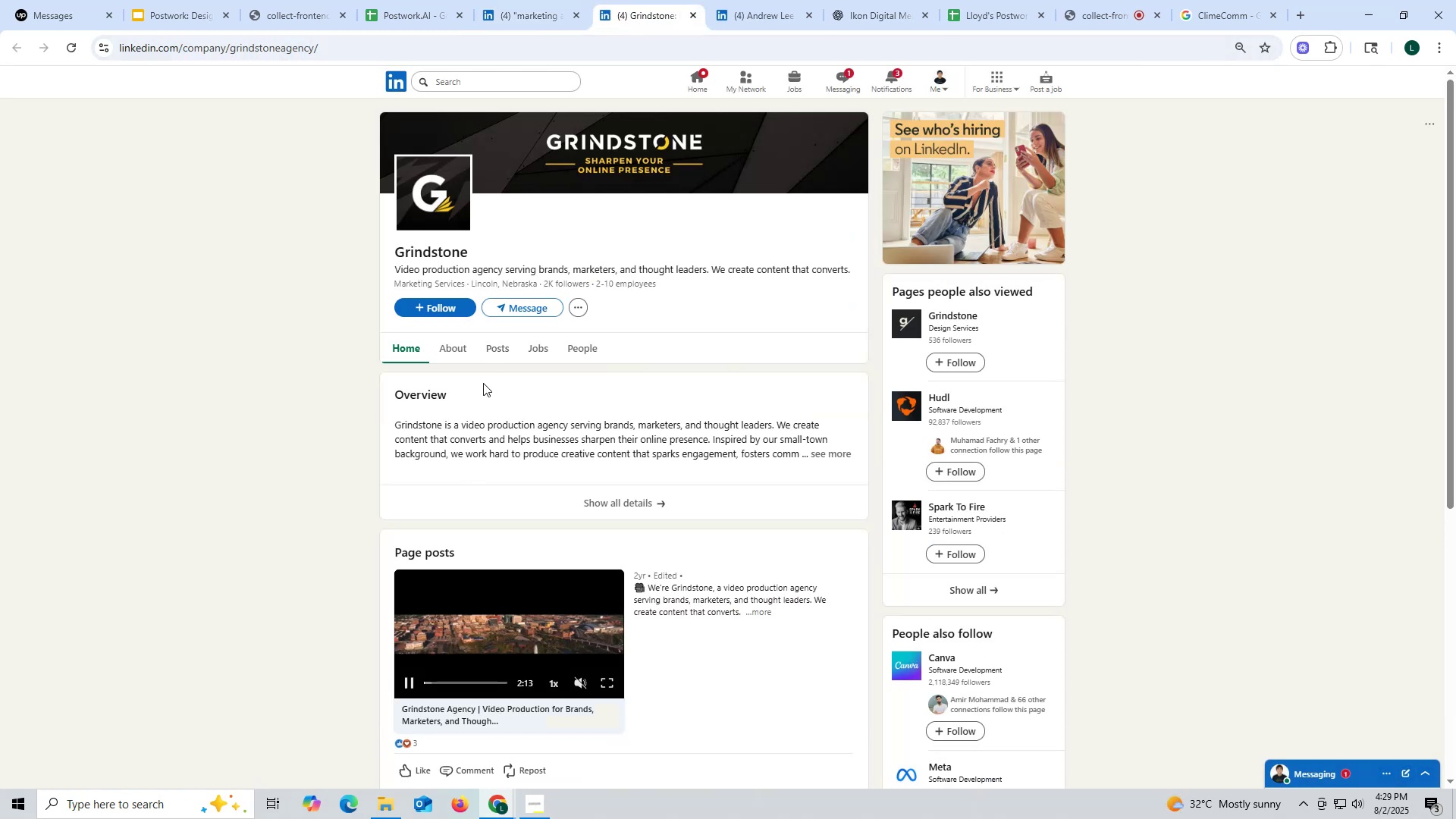 
left_click([505, 347])
 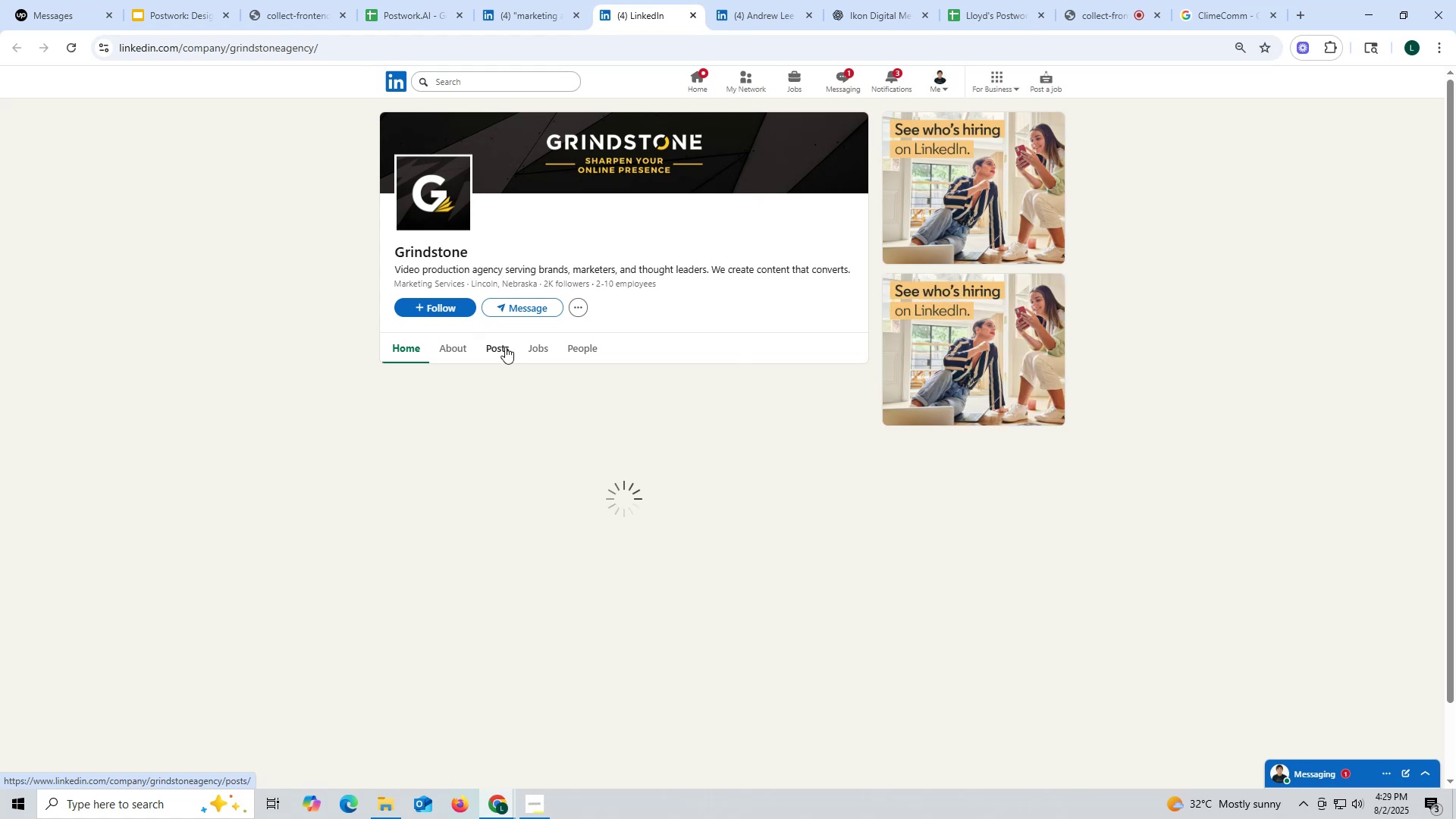 
mouse_move([492, 329])
 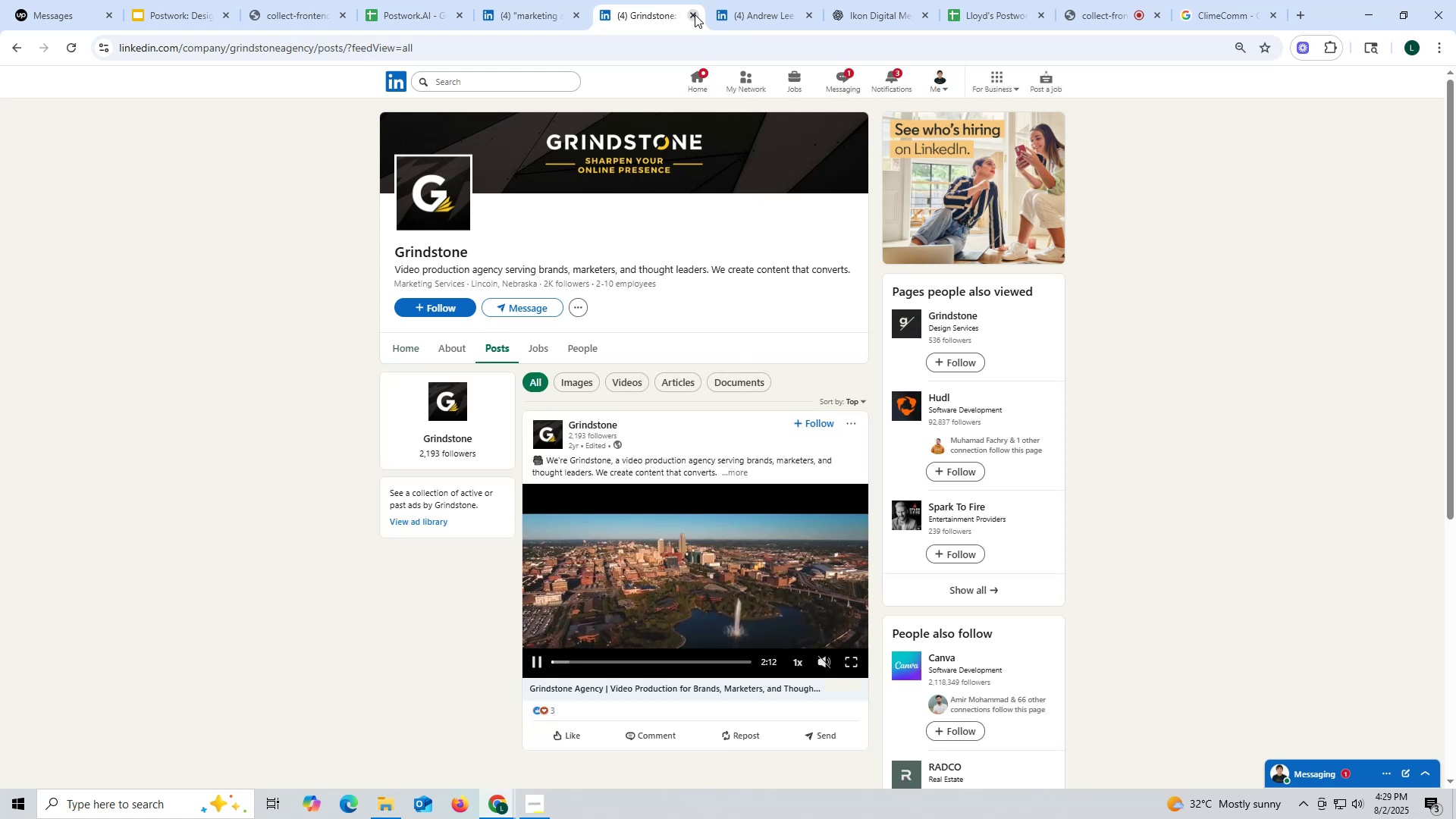 
left_click([695, 14])
 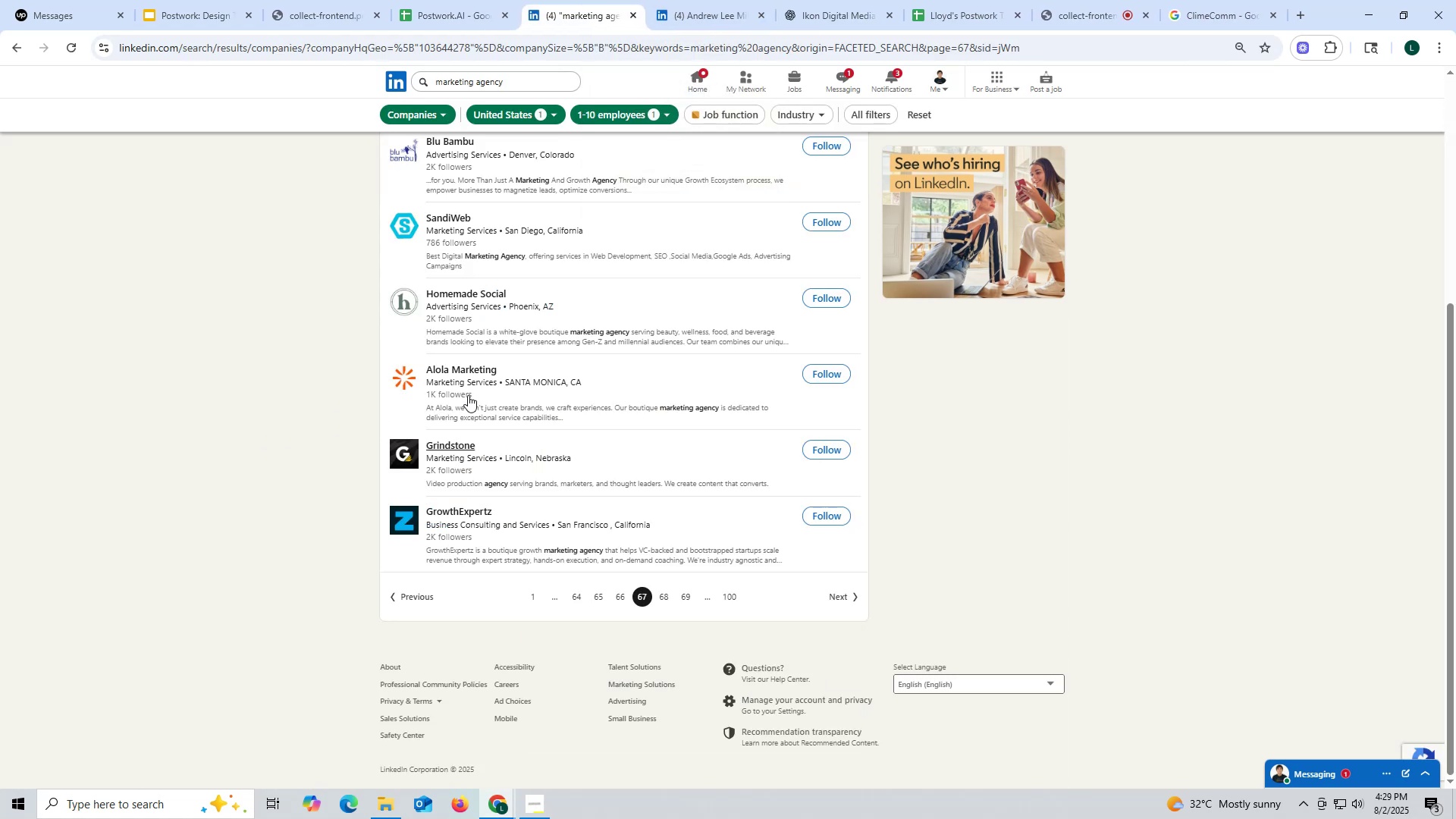 
wait(6.66)
 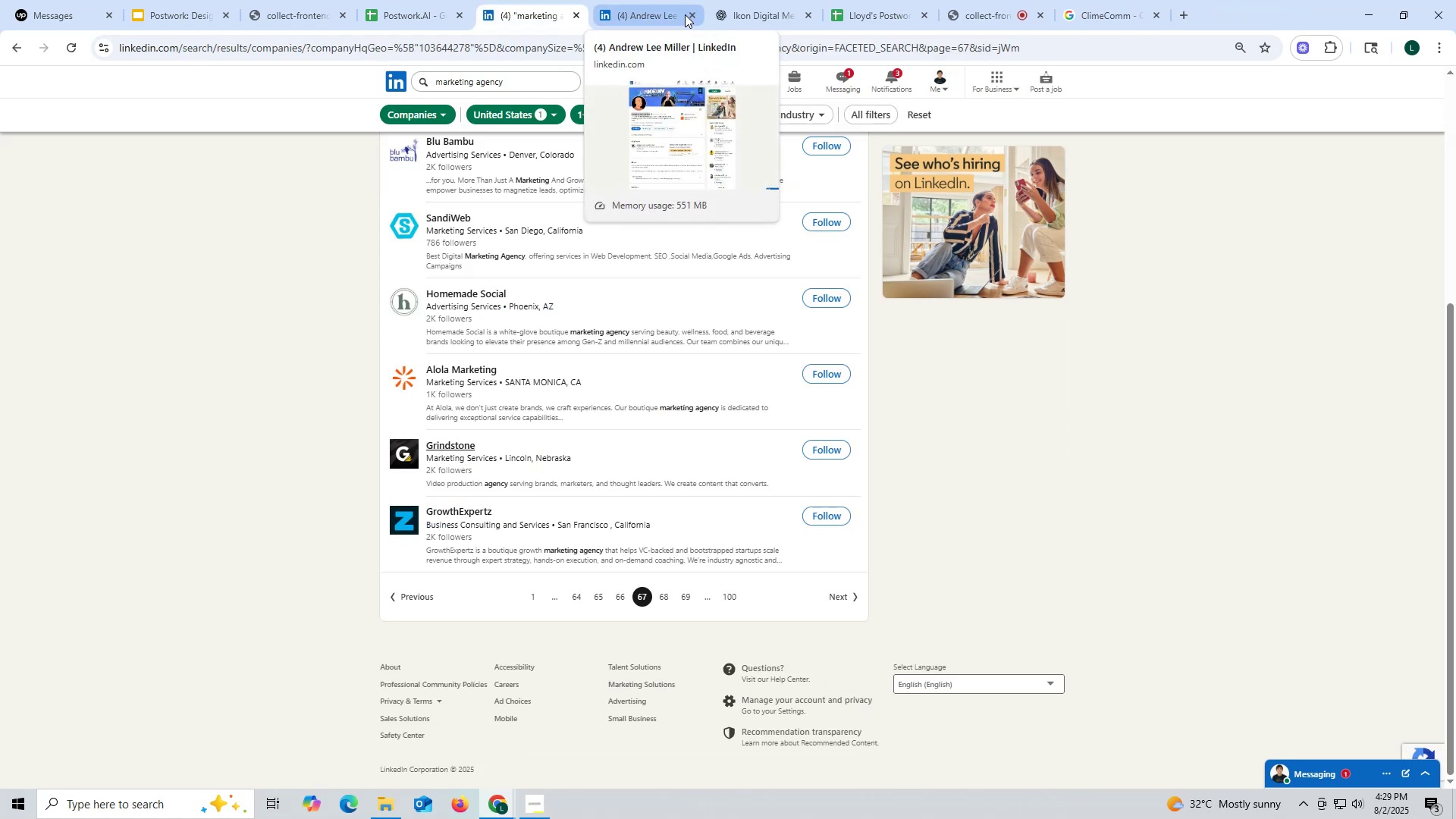 
left_click([516, 388])
 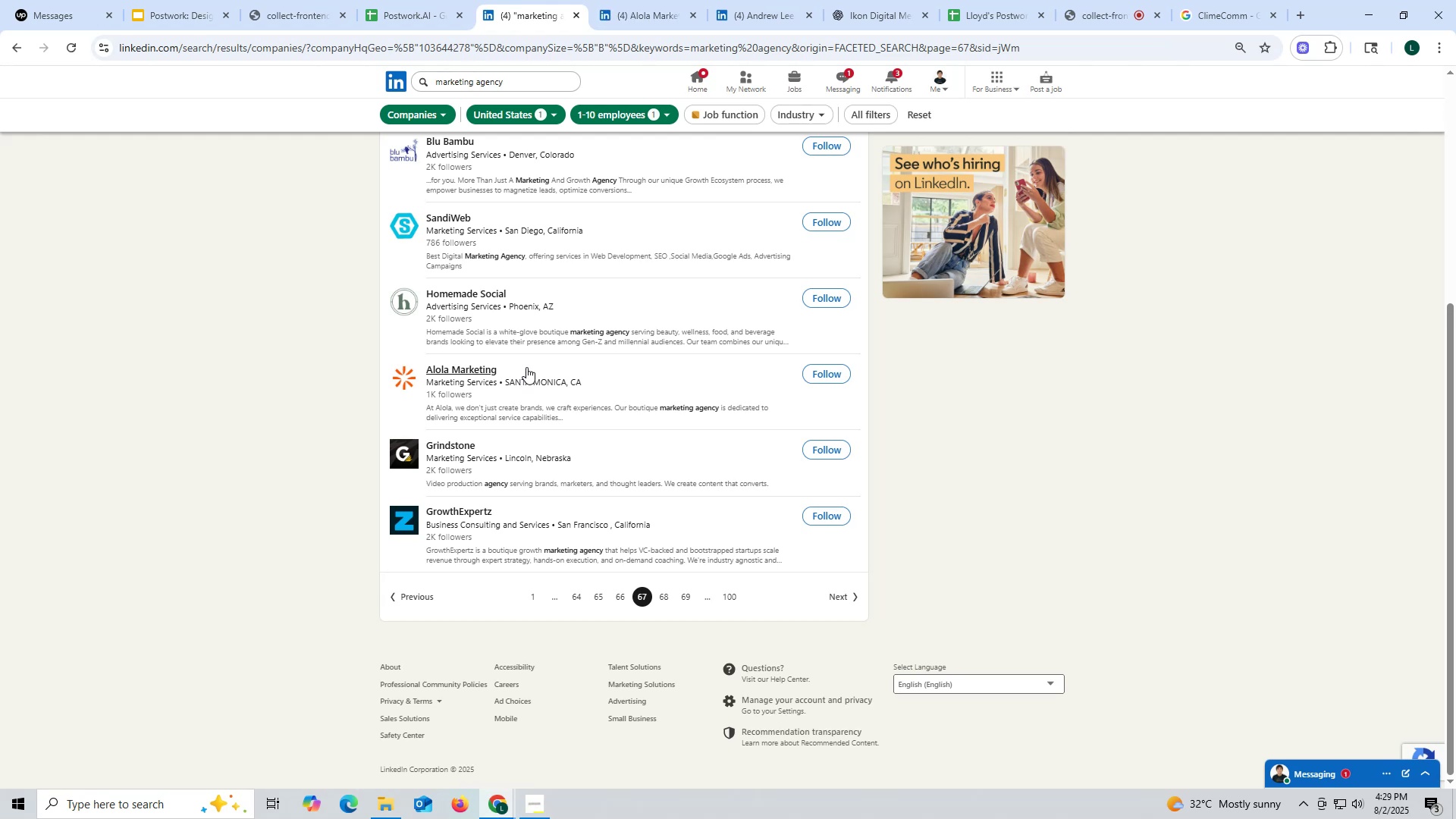 
wait(6.33)
 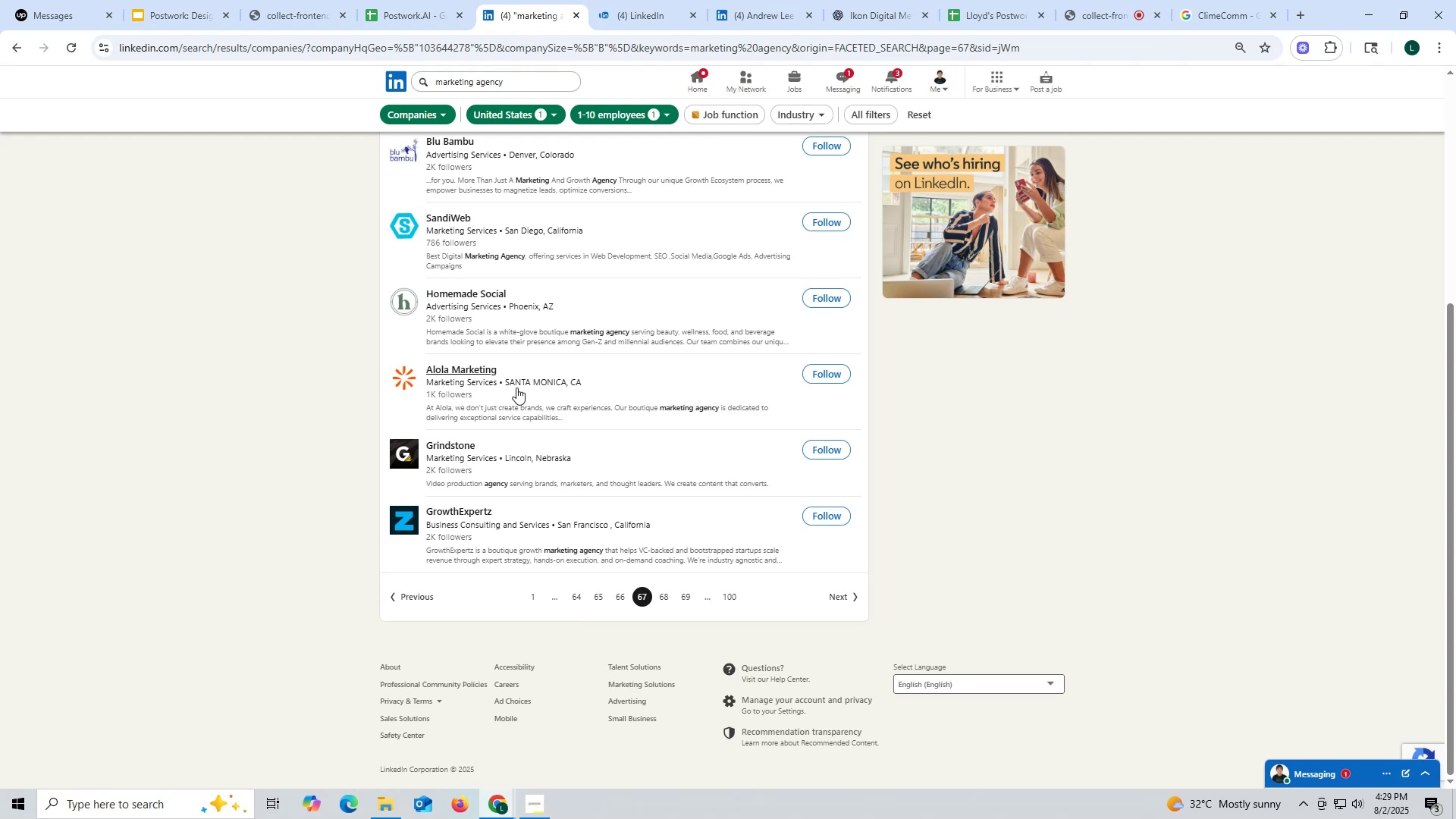 
left_click([643, 17])
 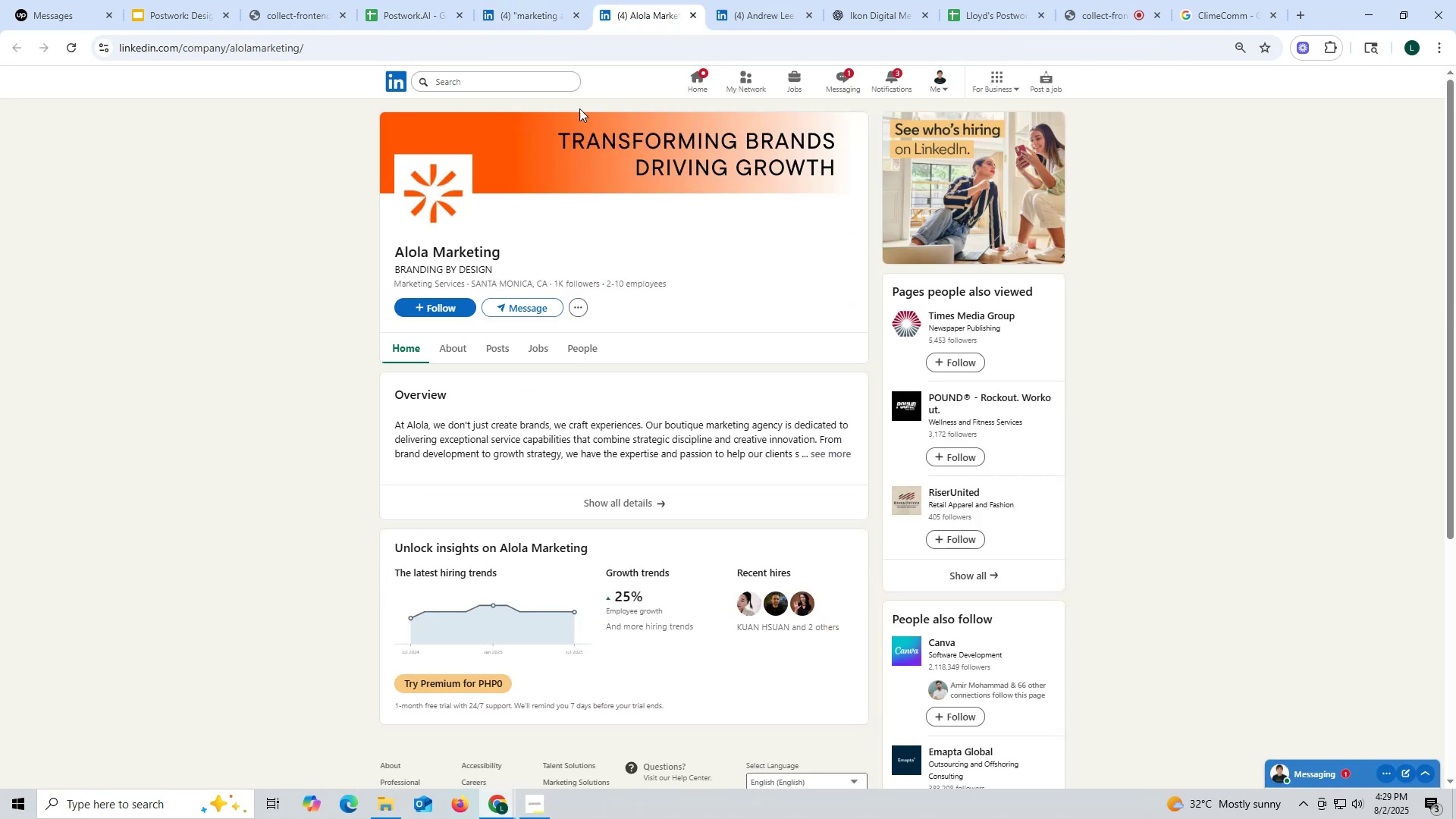 
left_click([502, 351])
 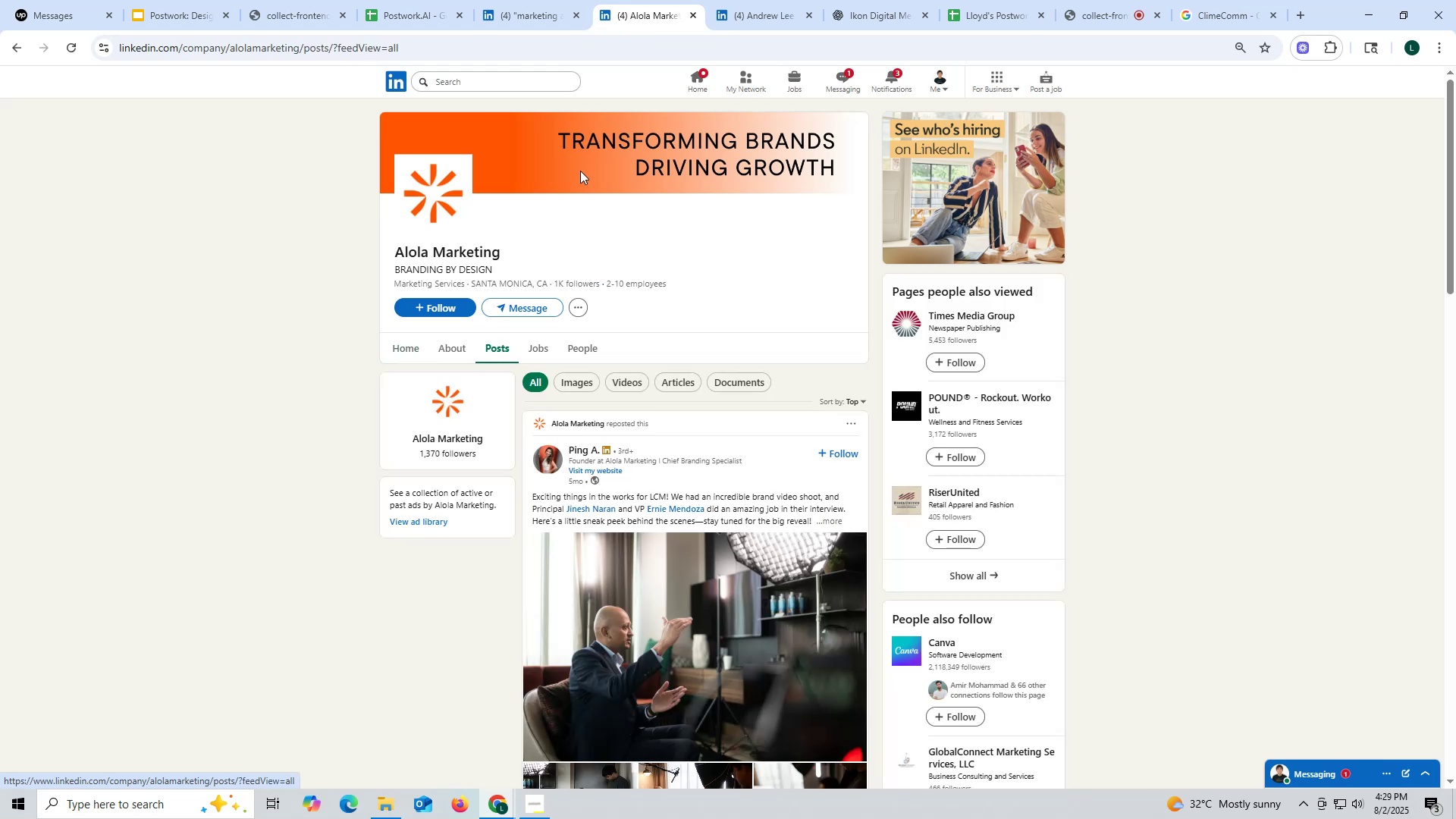 
left_click([692, 14])
 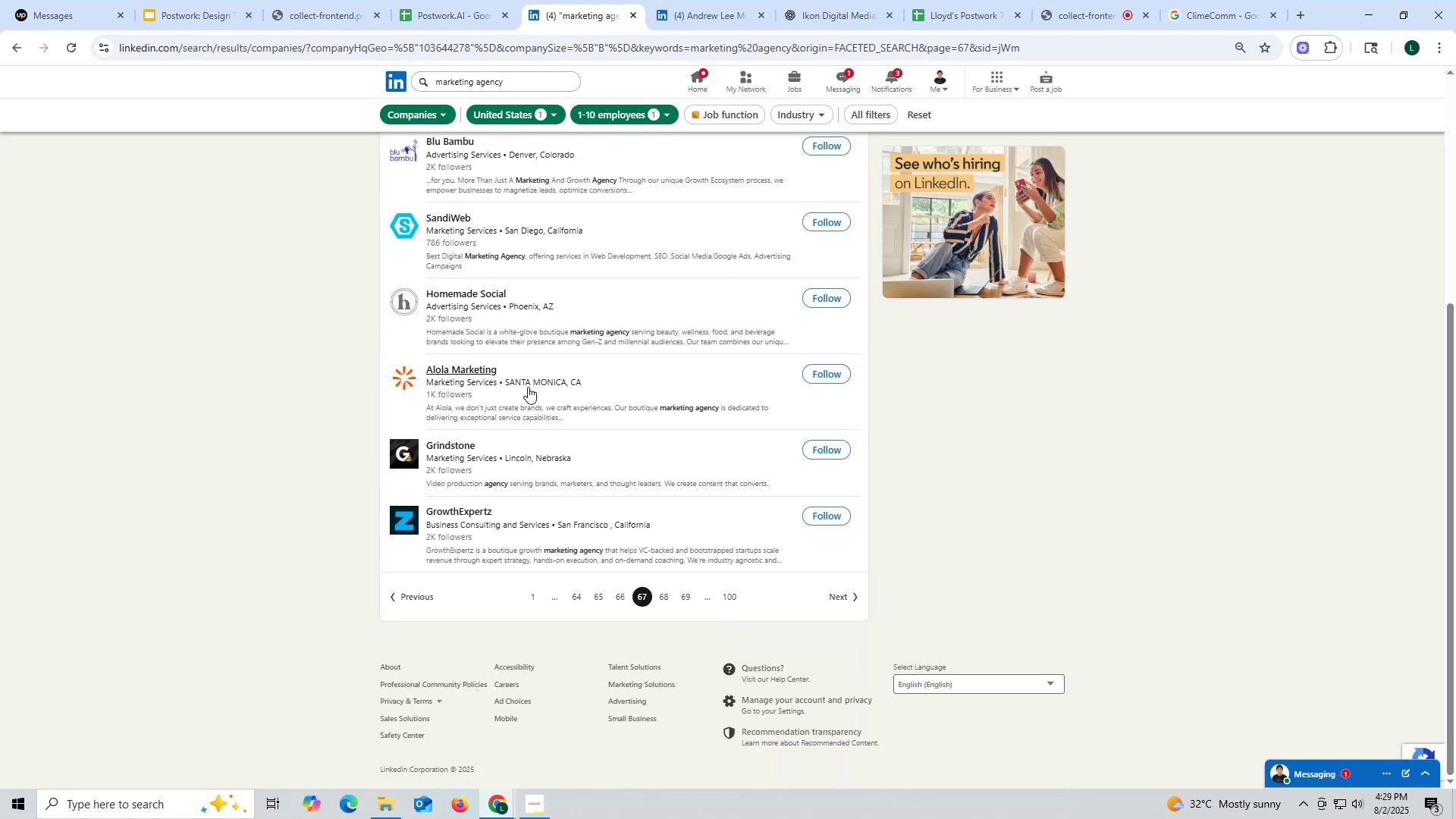 
scroll: coordinate [449, 363], scroll_direction: up, amount: 2.0
 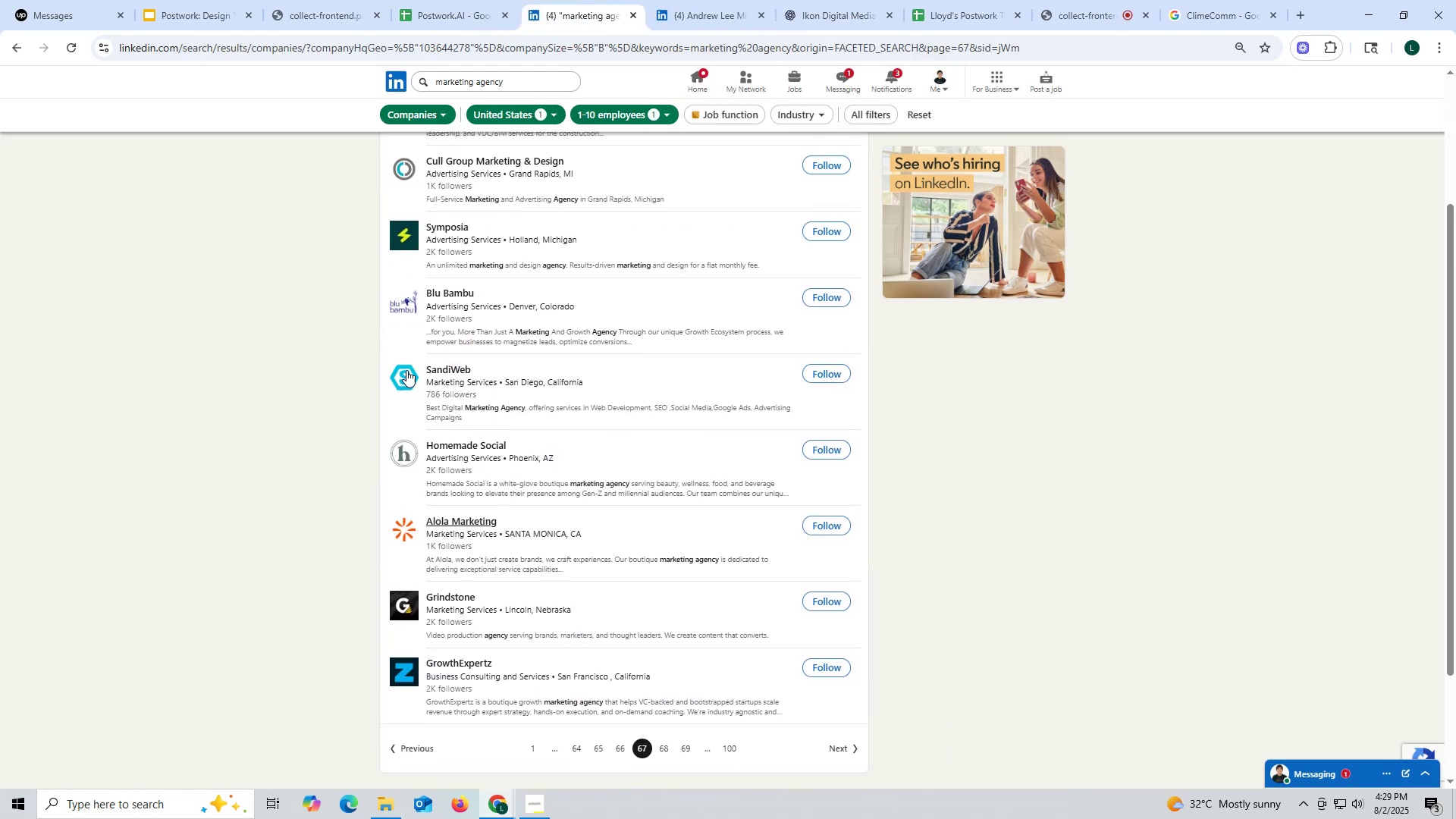 
right_click([447, 444])
 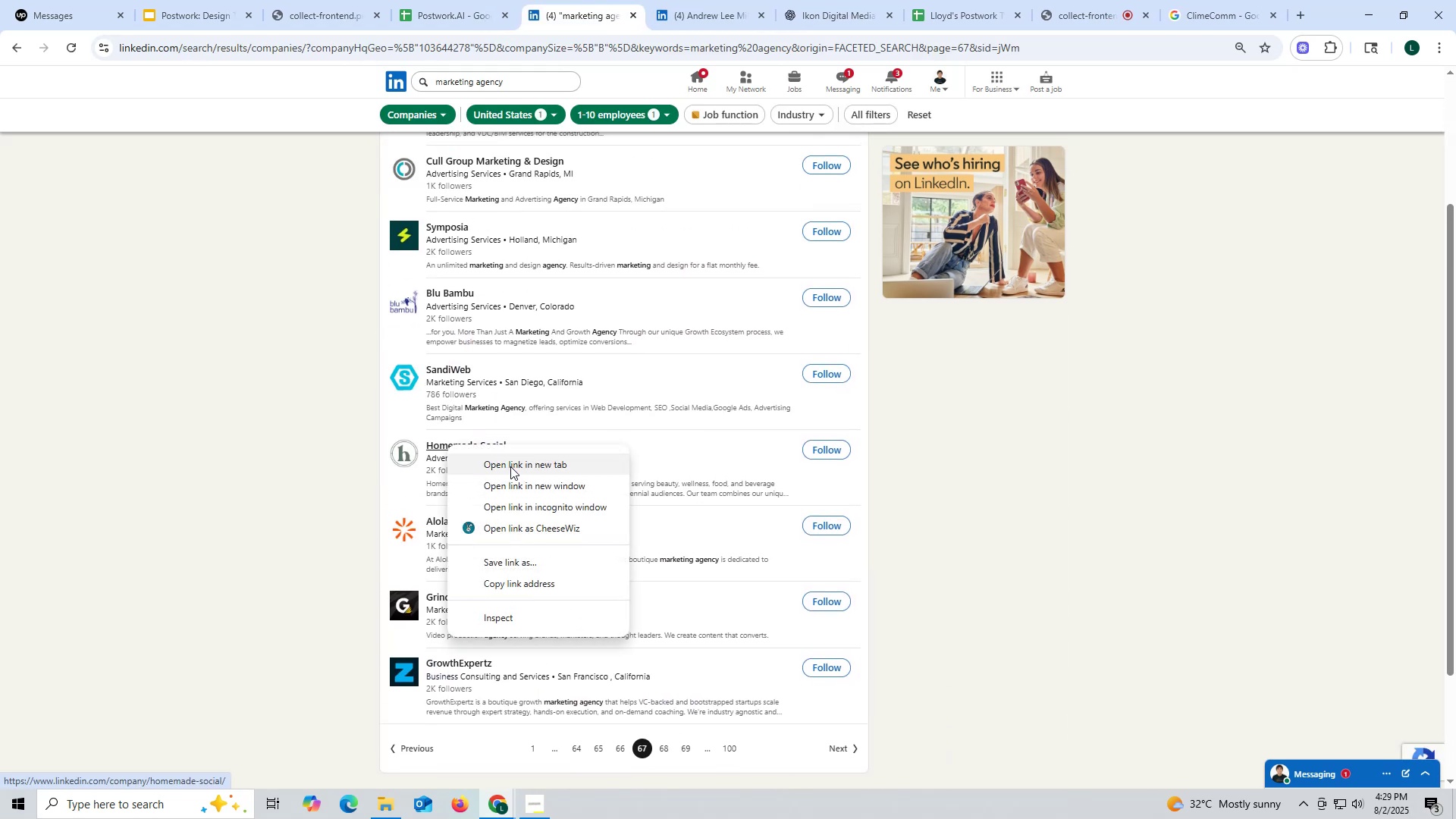 
left_click([510, 463])
 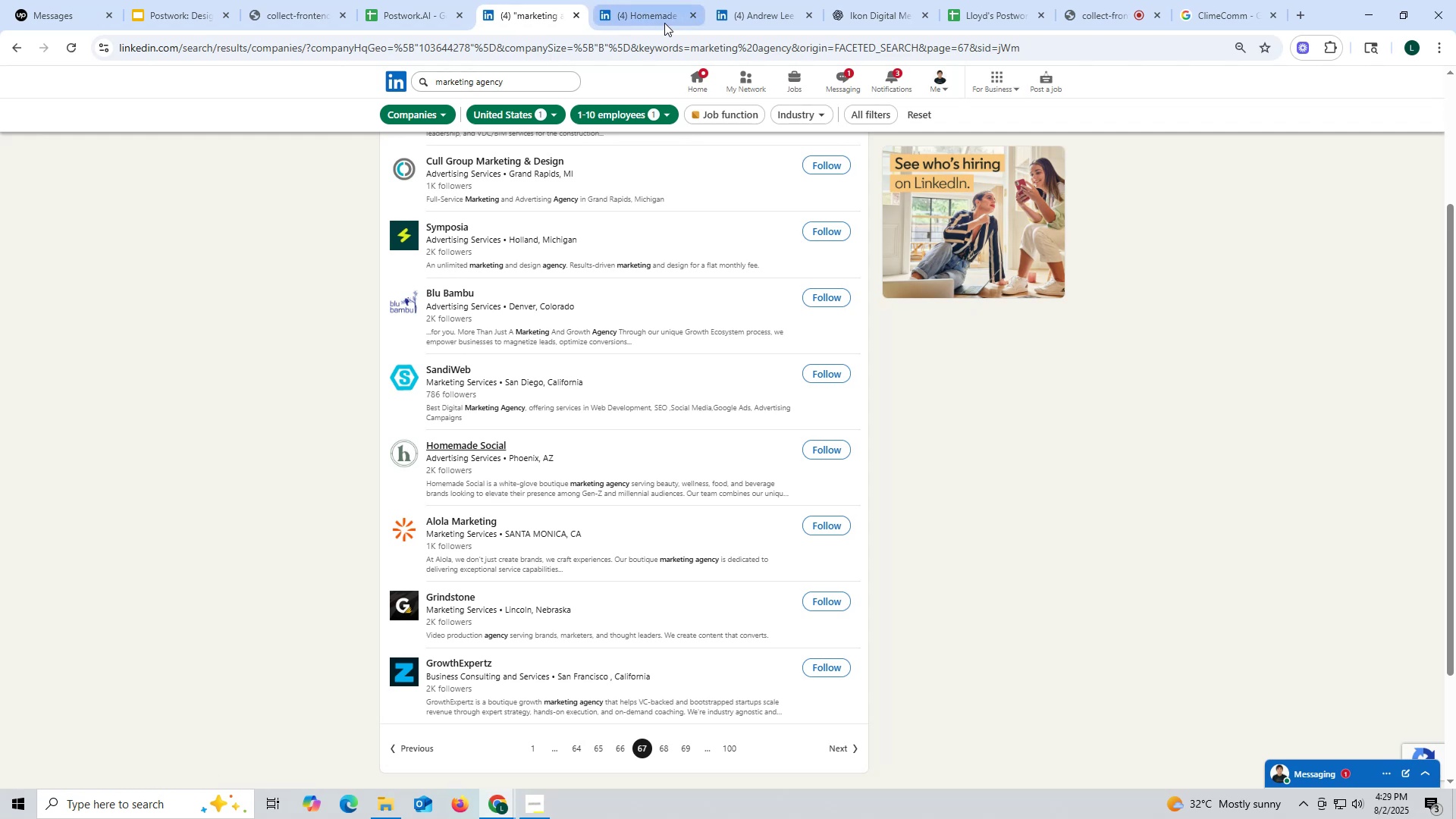 
left_click([662, 20])
 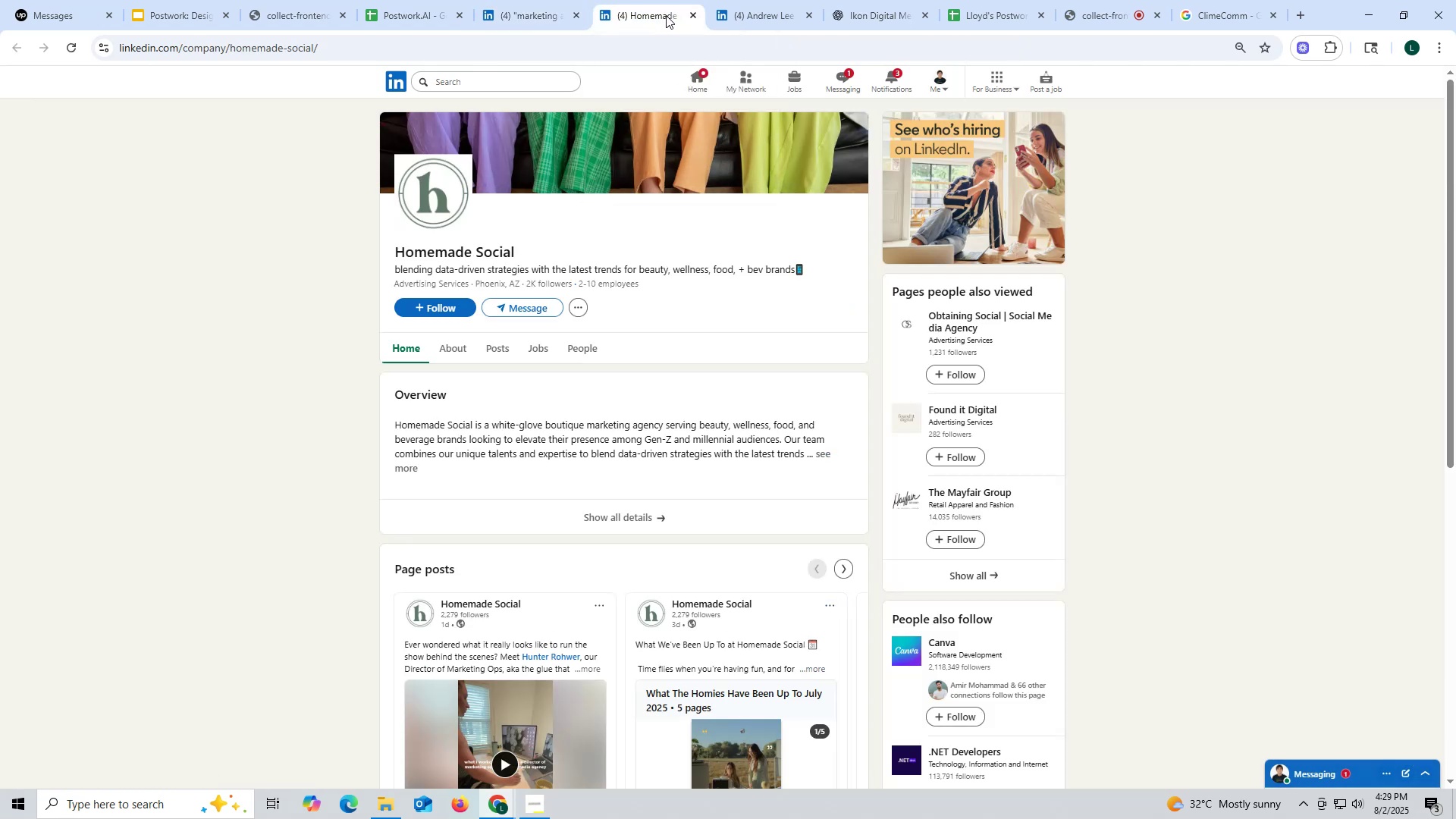 
left_click([494, 347])
 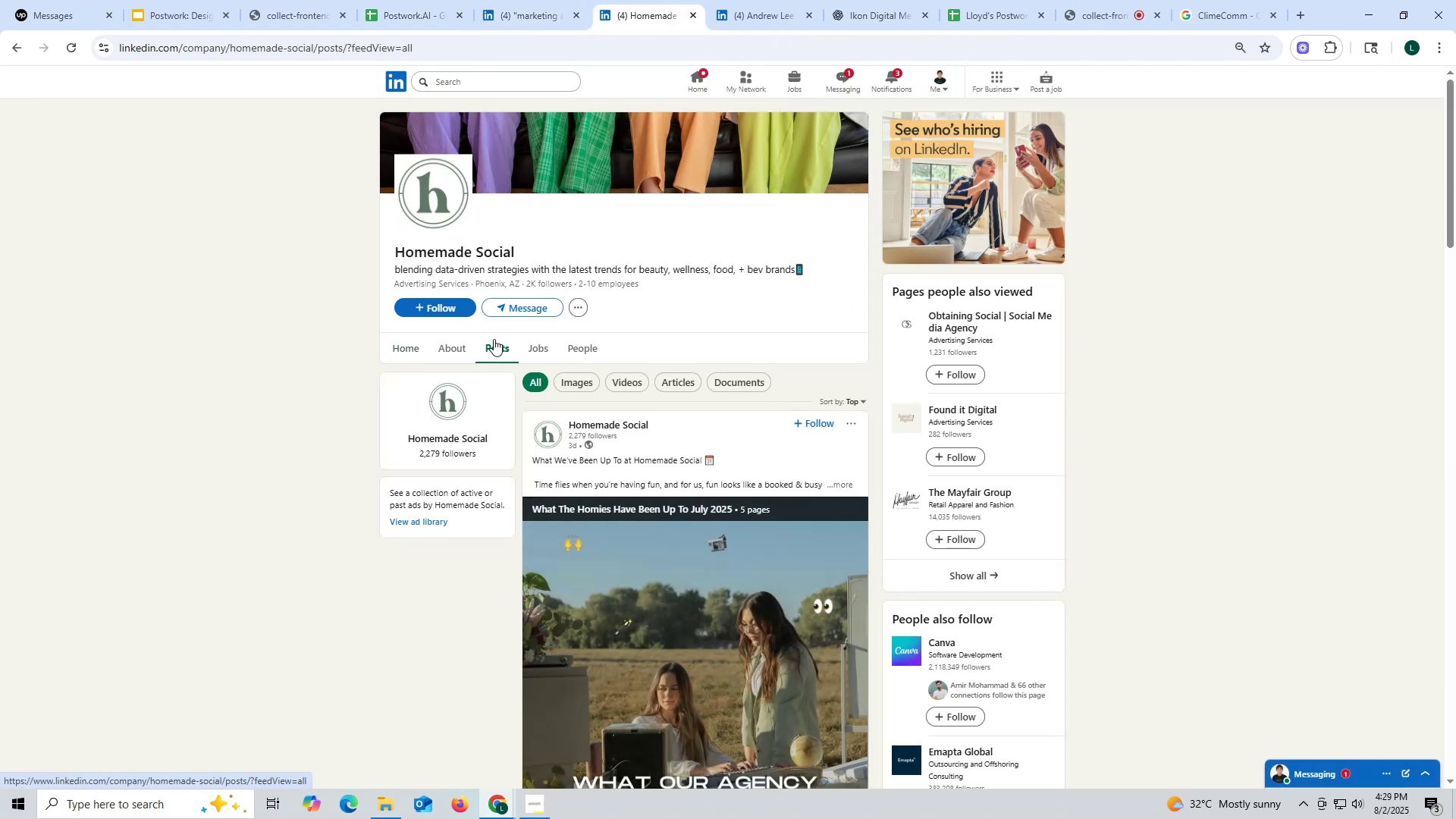 
left_click([443, 351])
 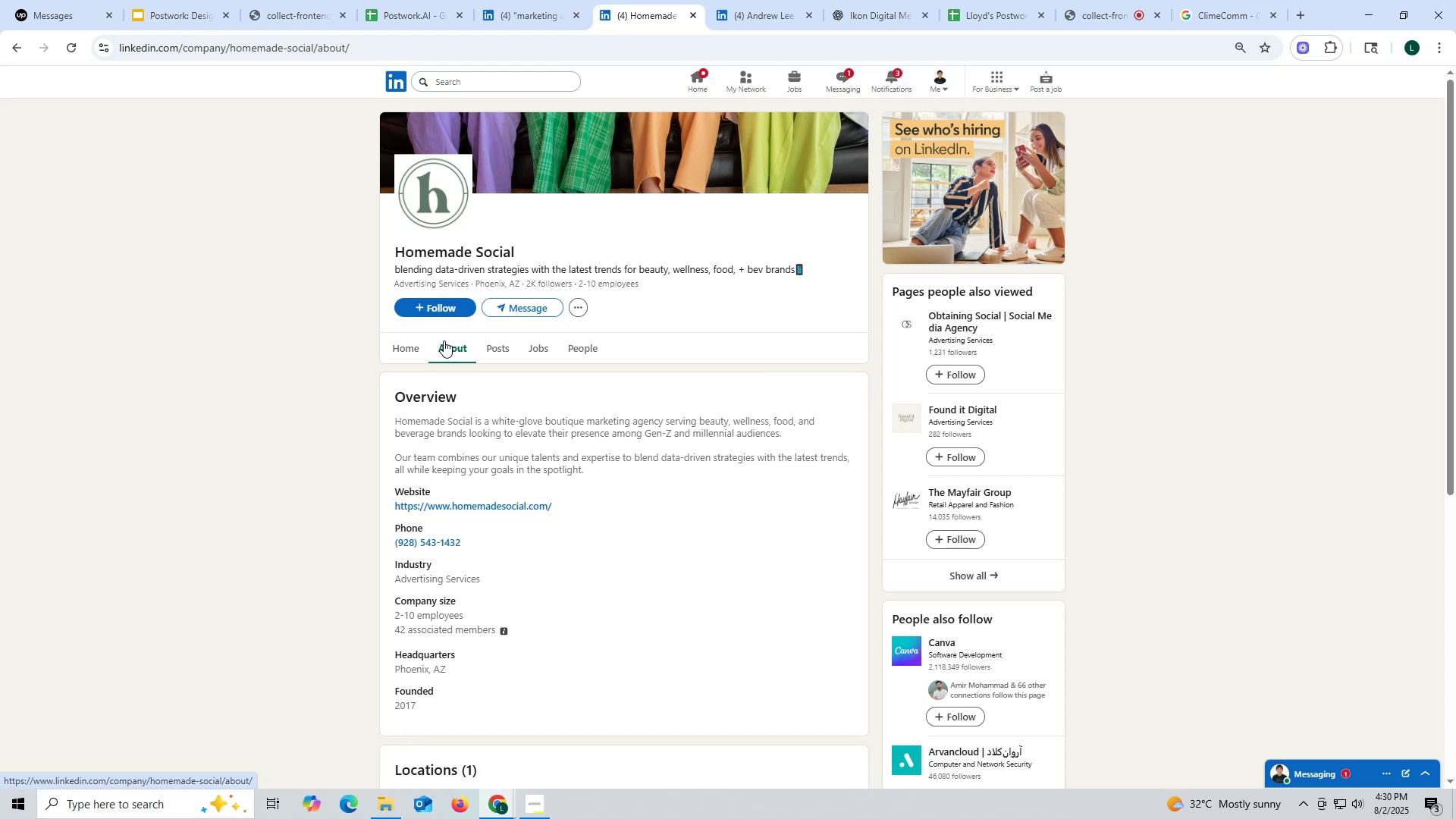 
wait(7.26)
 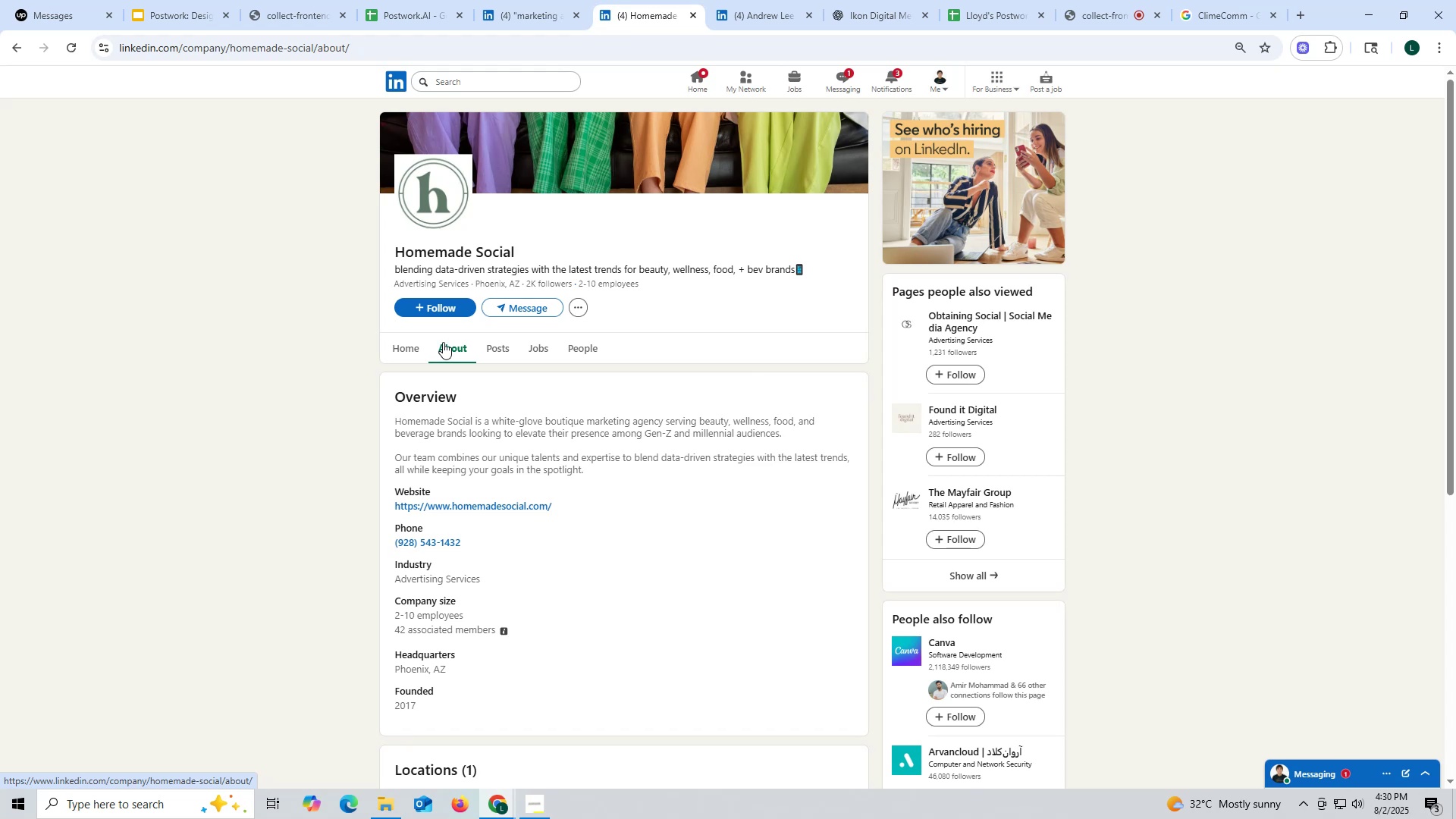 
left_click_drag(start_coordinate=[387, 505], to_coordinate=[578, 500])
 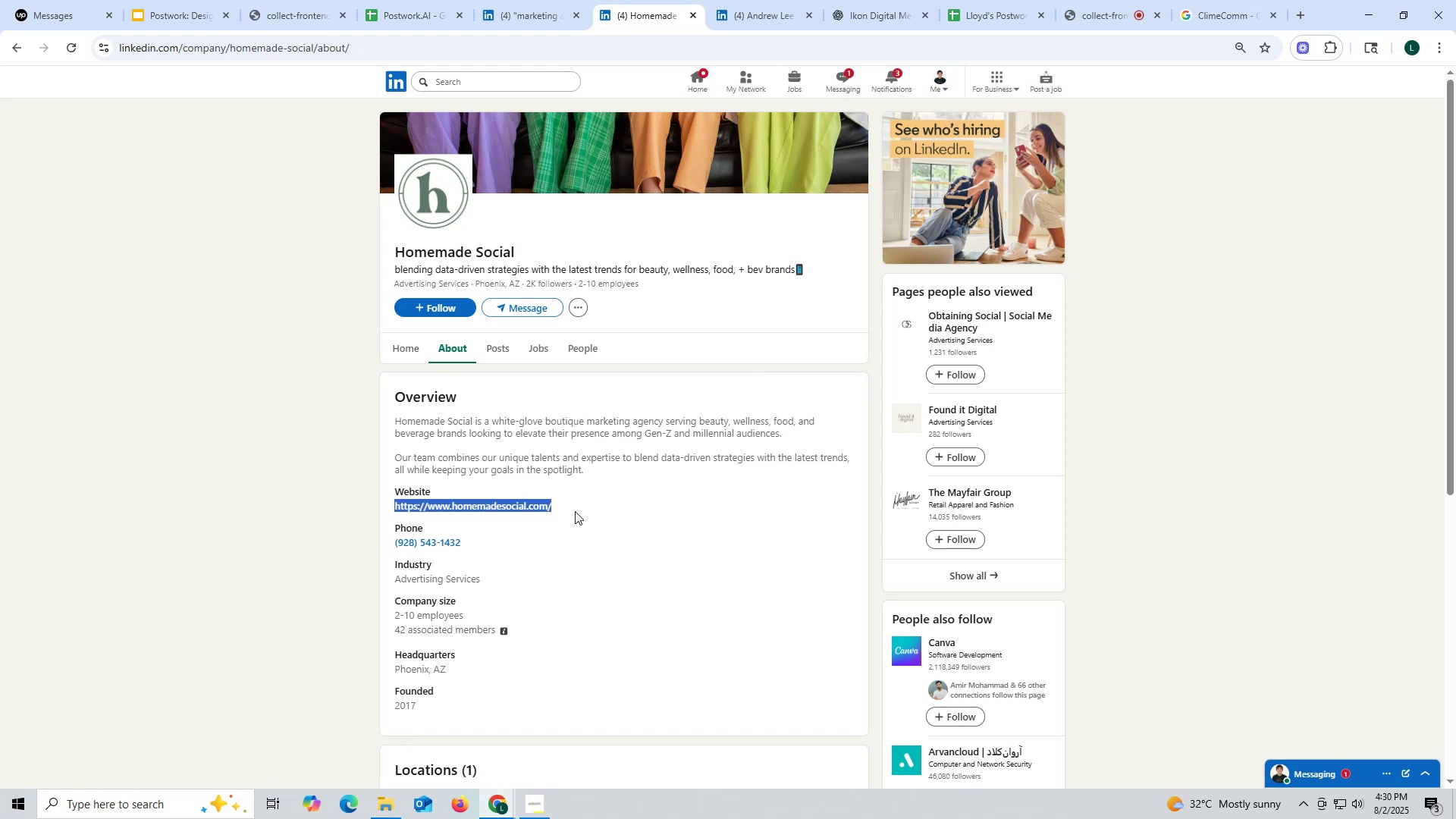 
key(Control+ControlLeft)
 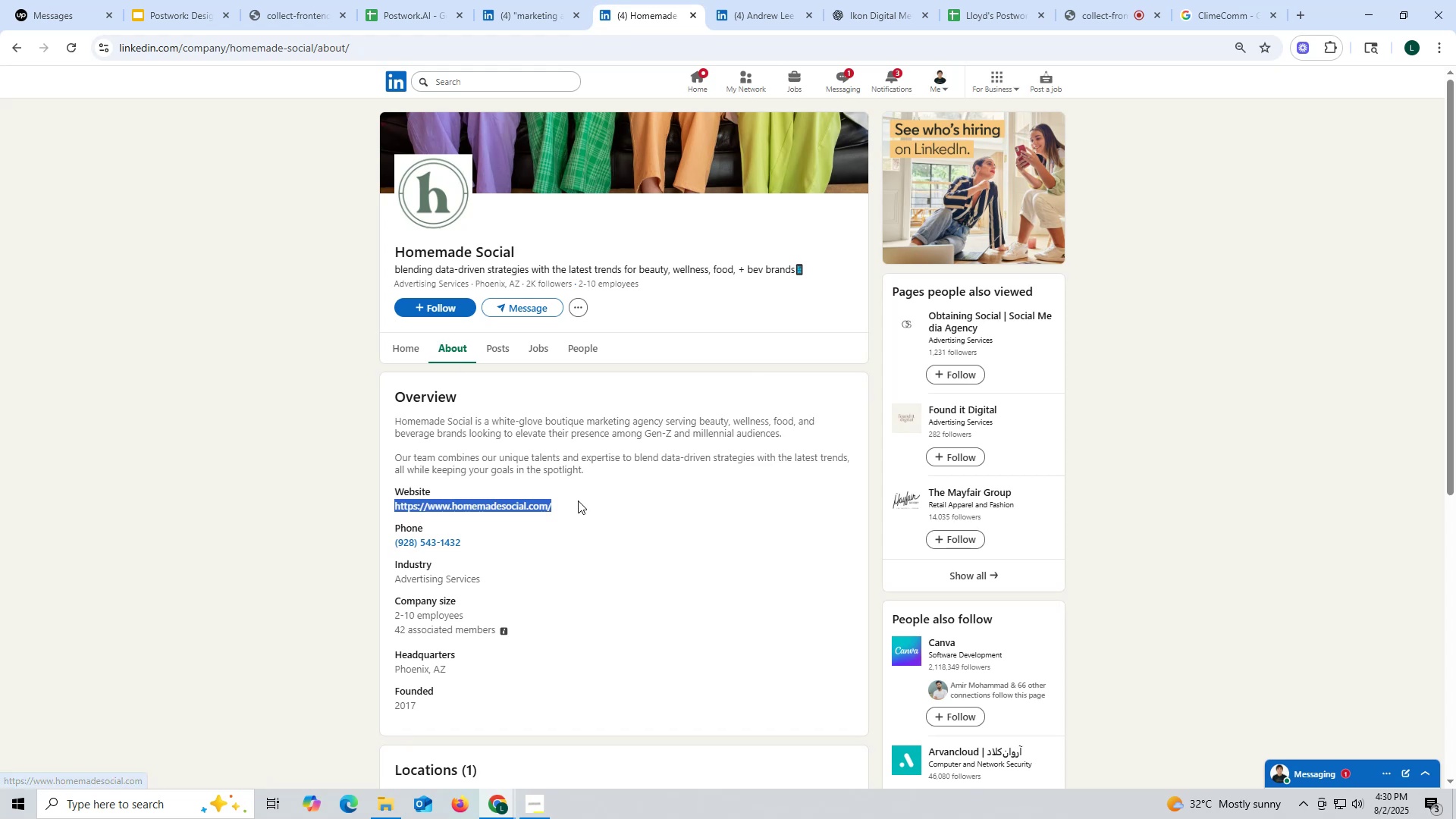 
key(Control+C)
 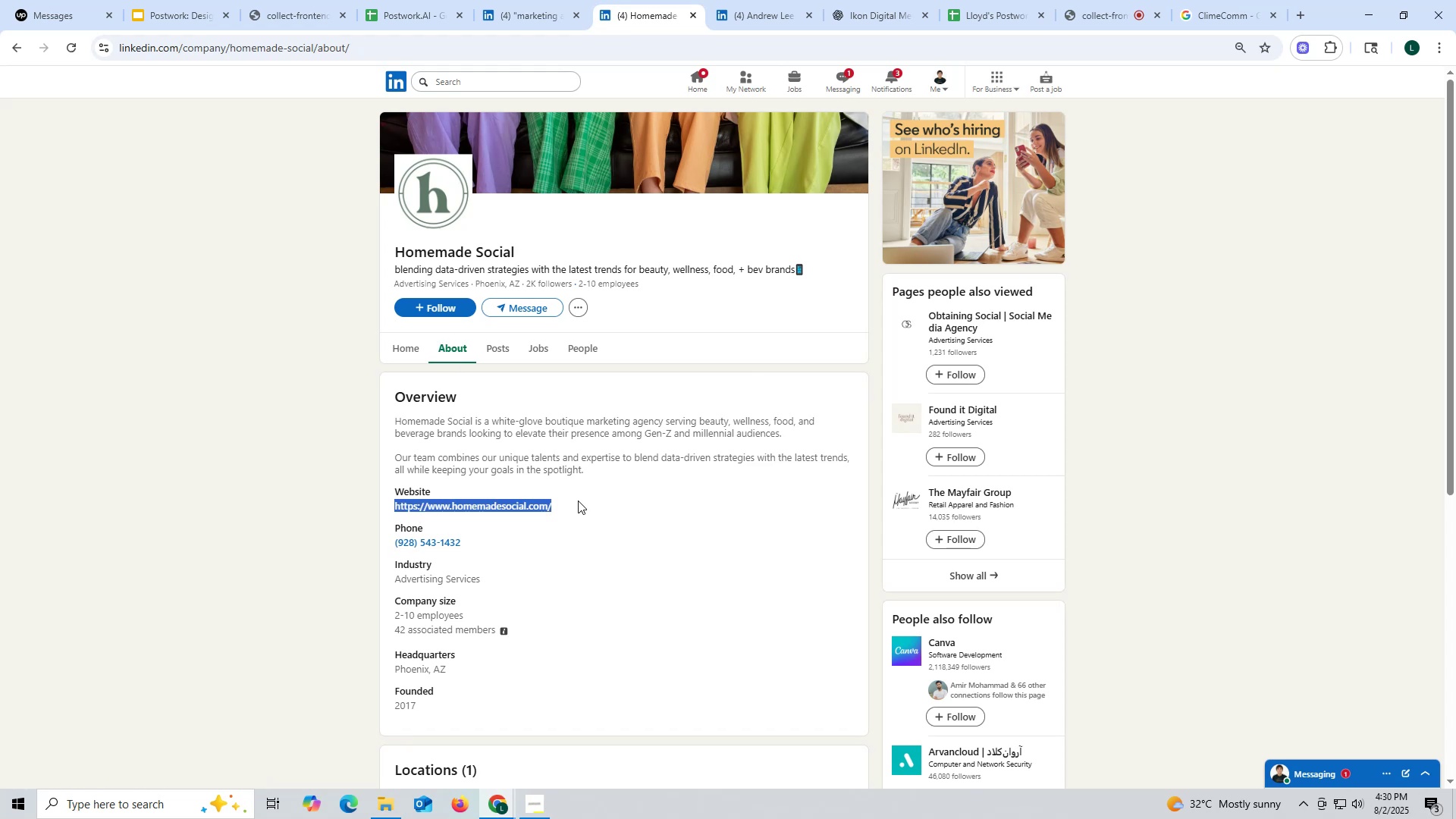 
key(Control+ControlLeft)
 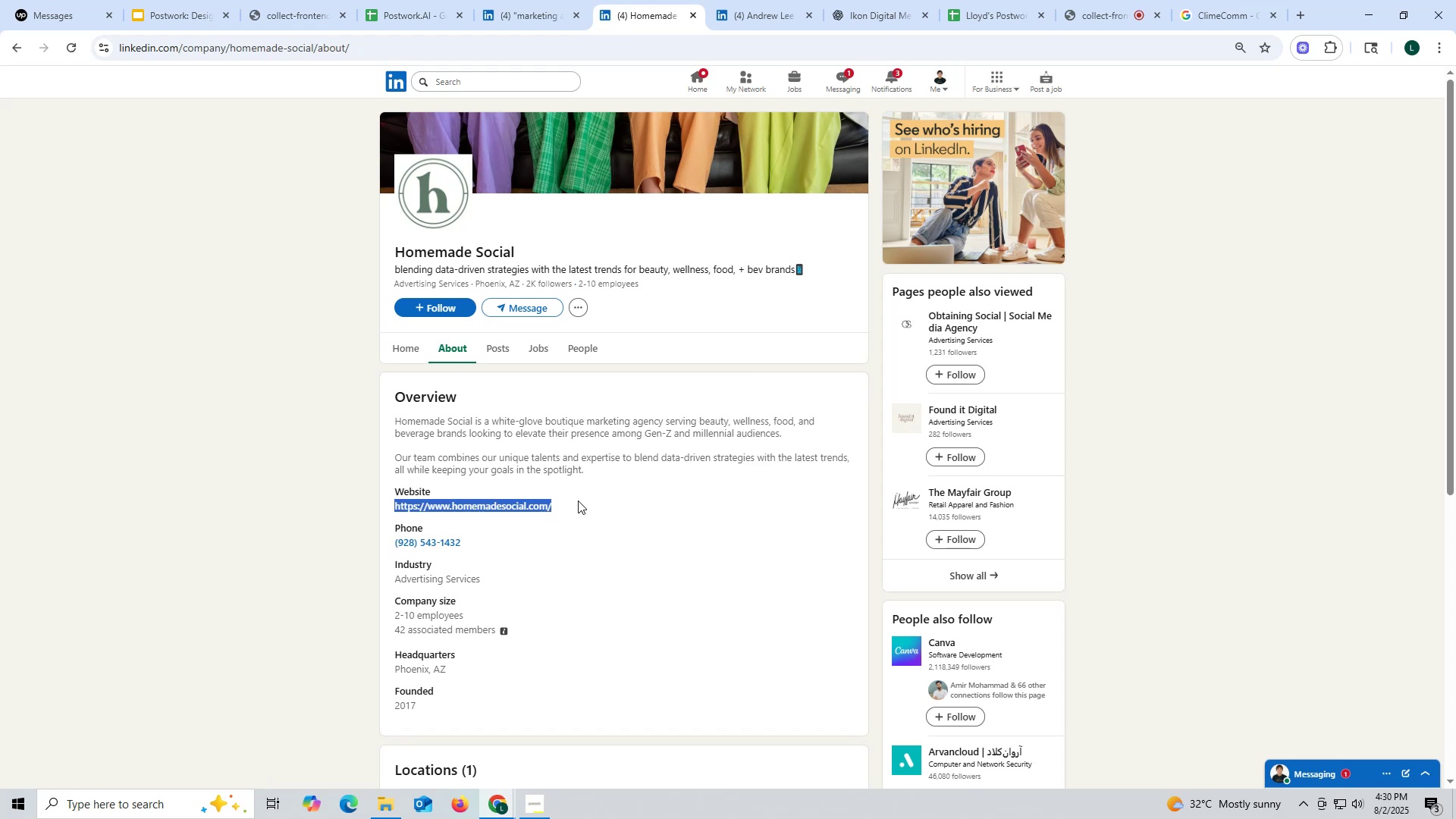 
key(Control+C)
 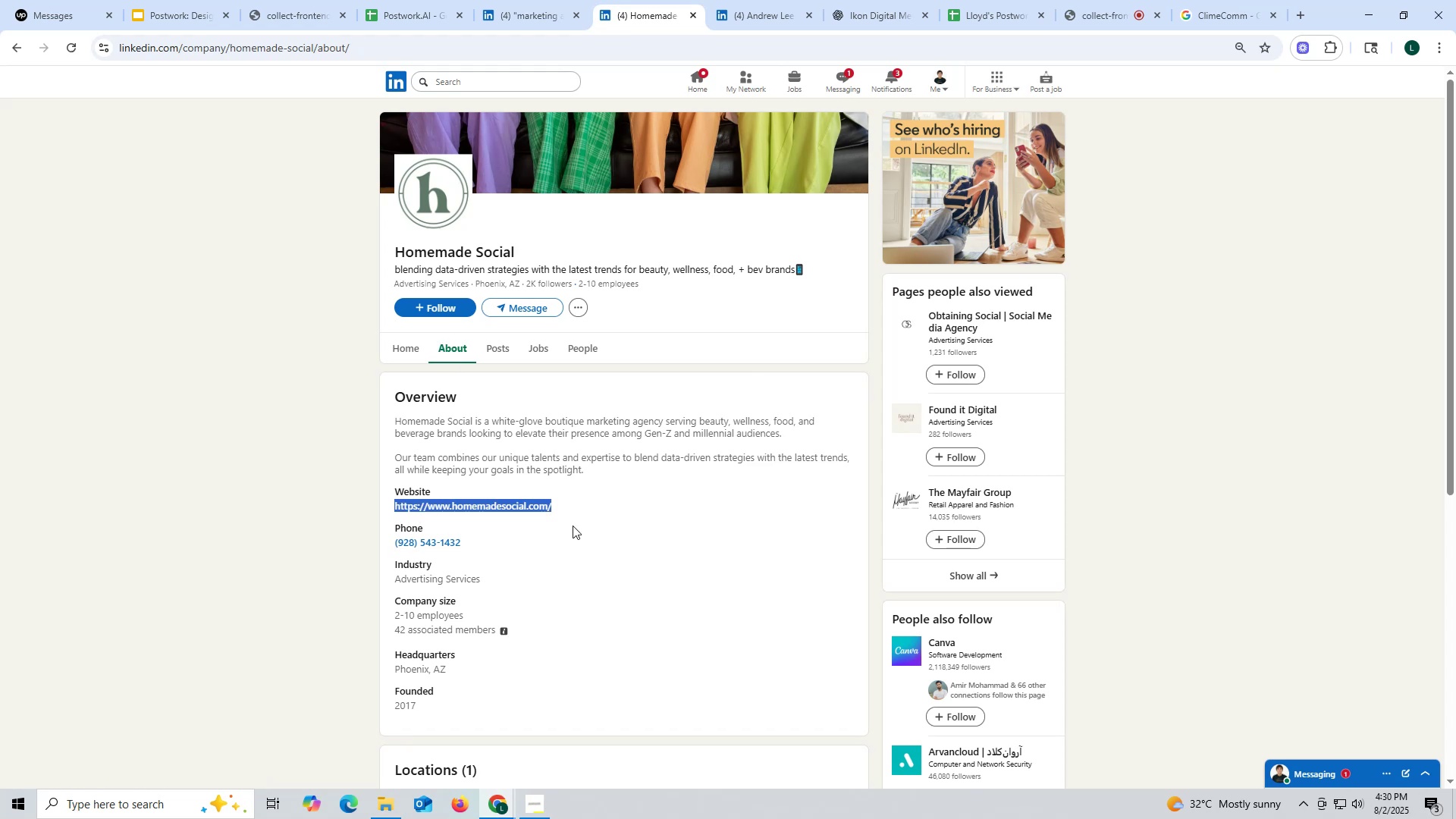 
key(Control+ControlLeft)
 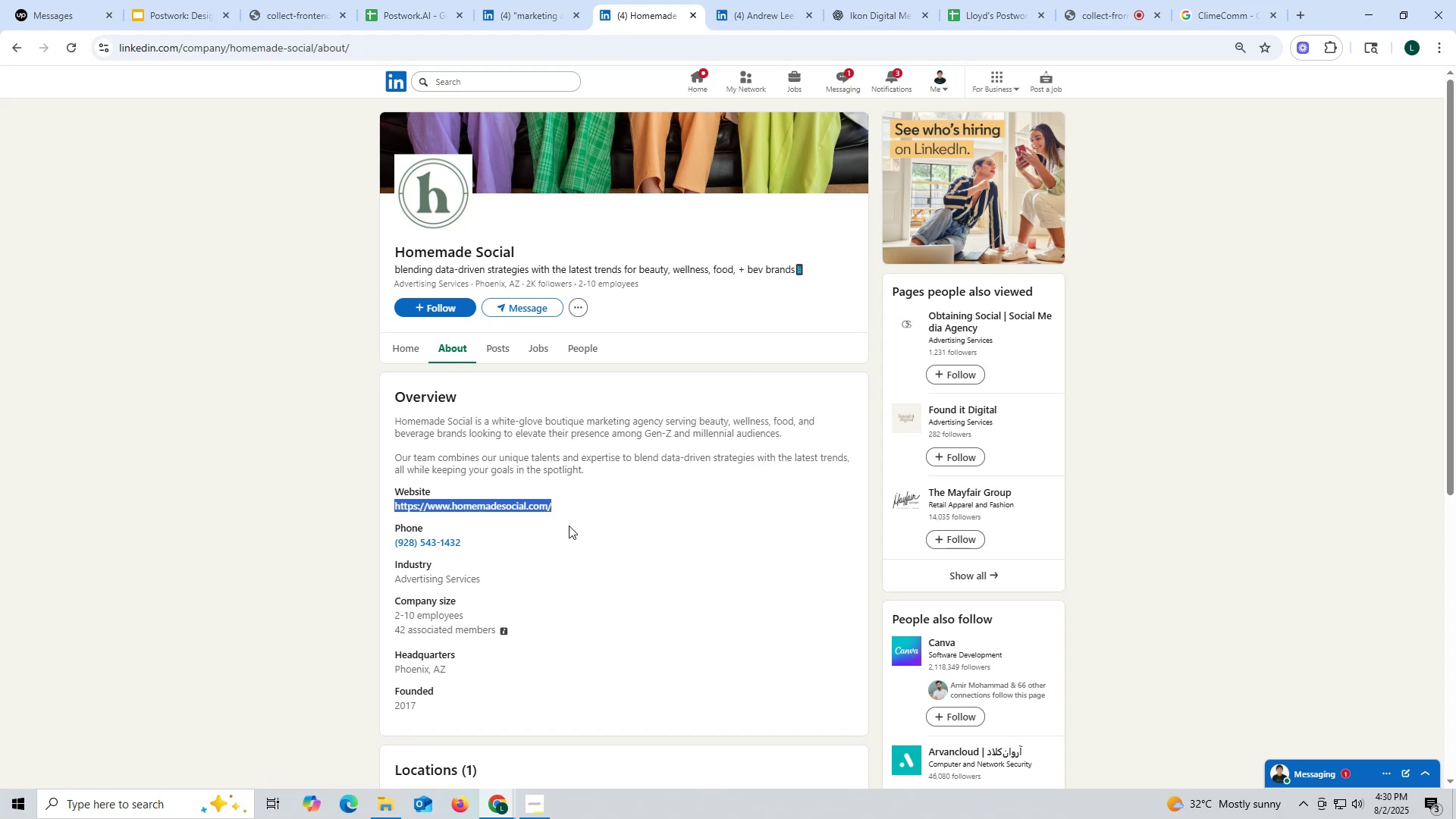 
key(Control+C)
 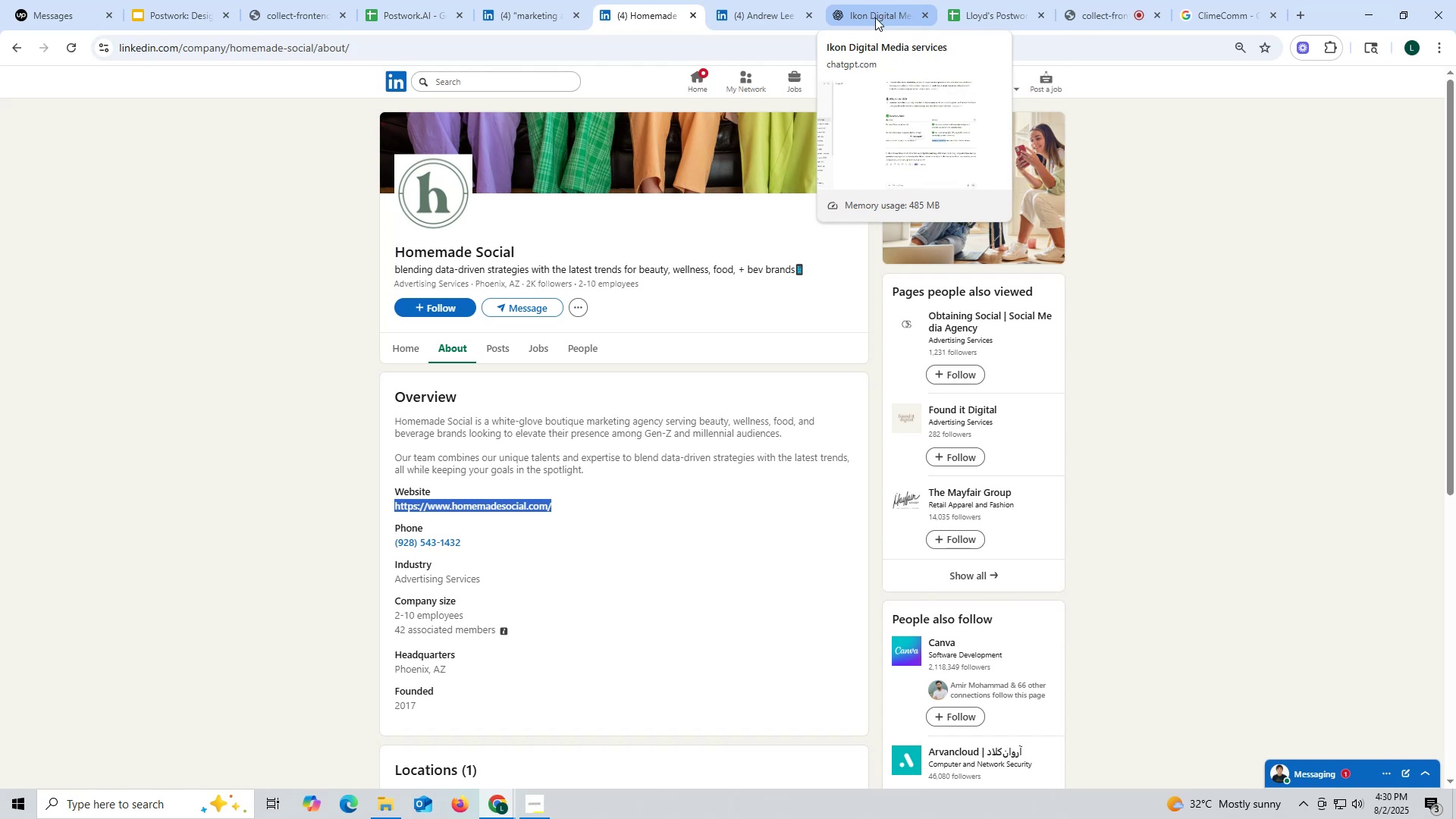 
wait(6.91)
 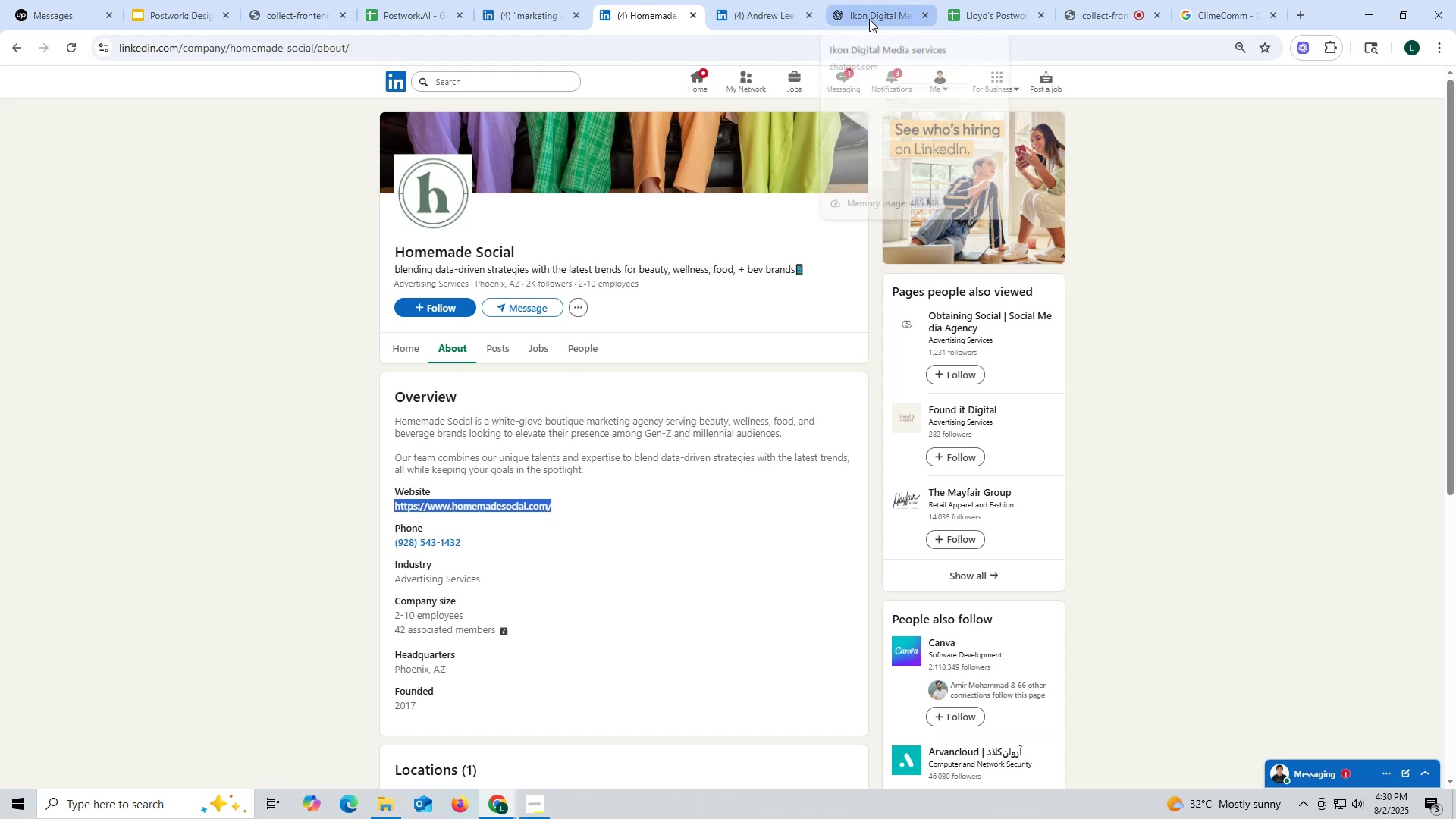 
left_click([875, 18])
 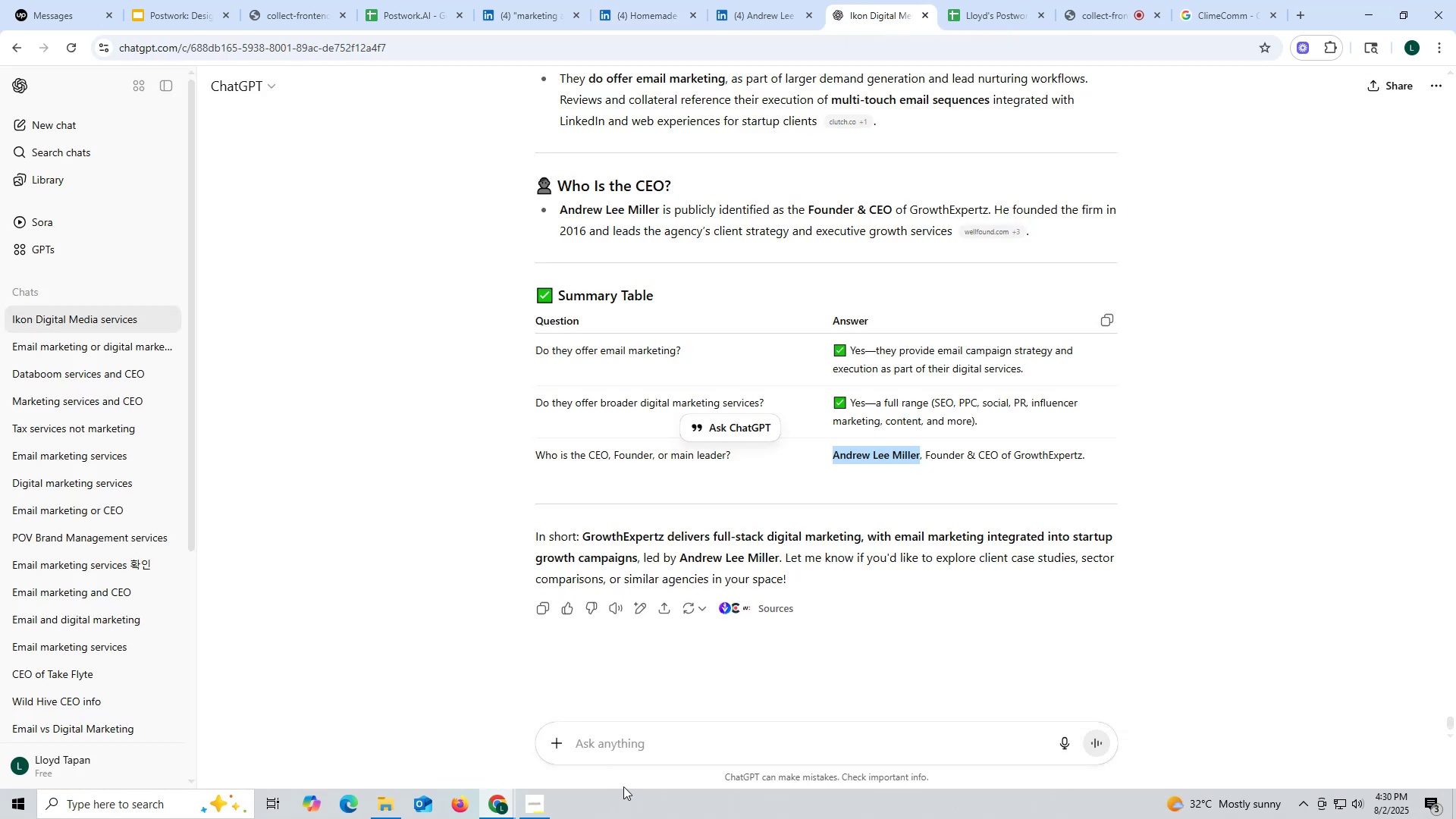 
left_click([642, 742])
 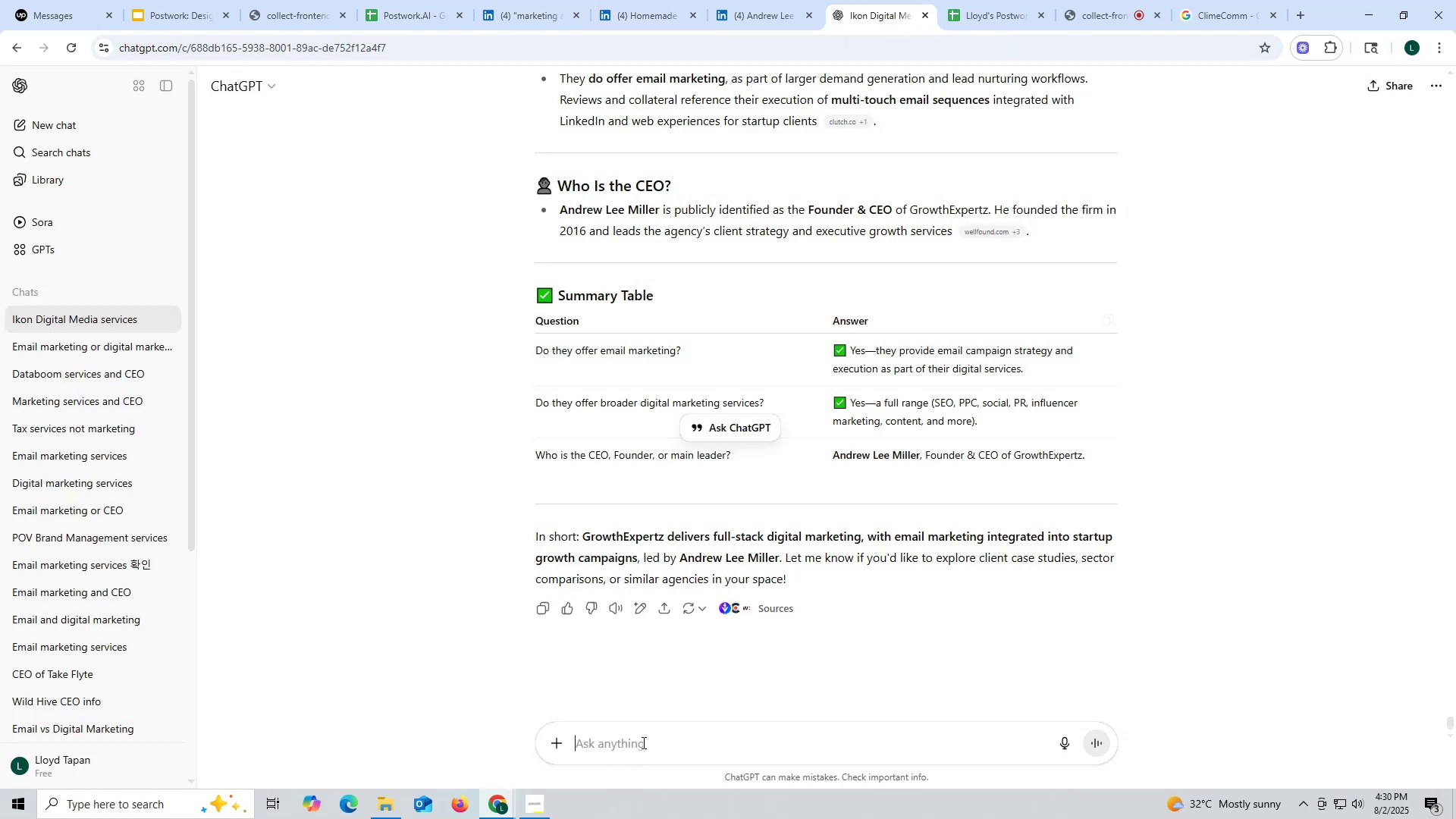 
key(Control+V)
 